 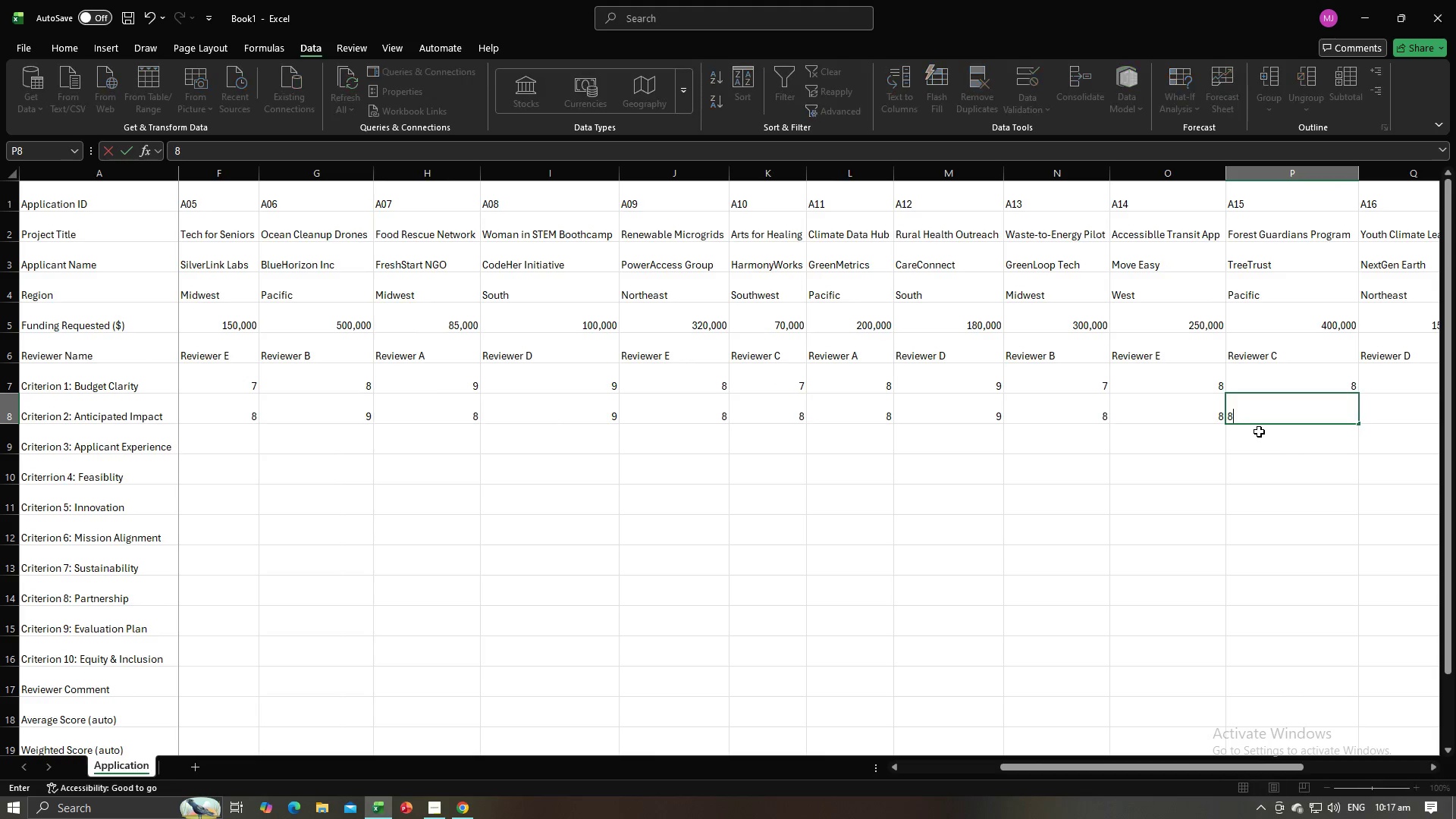 
key(Tab)
 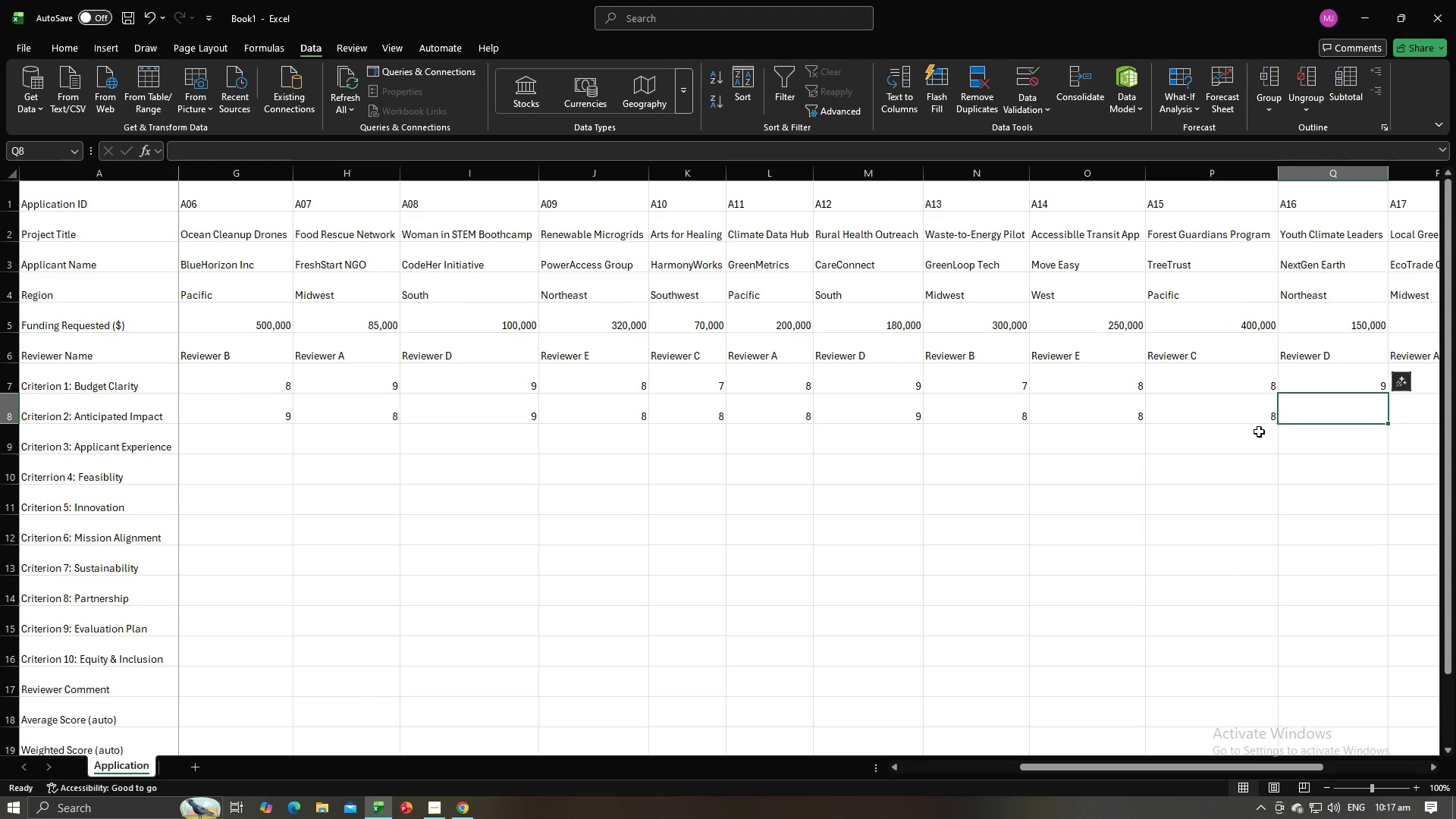 
key(8)
 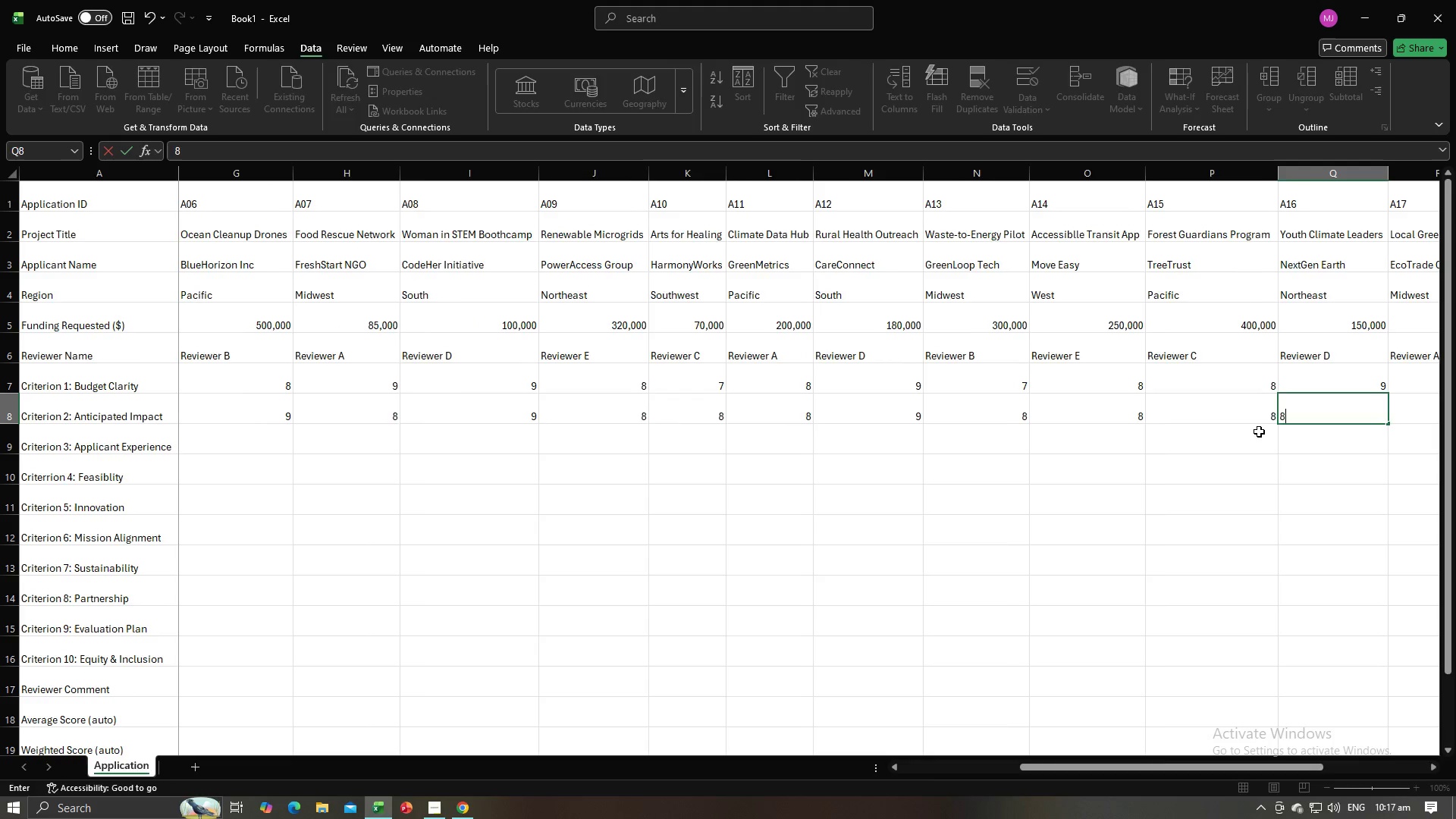 
key(Tab)
 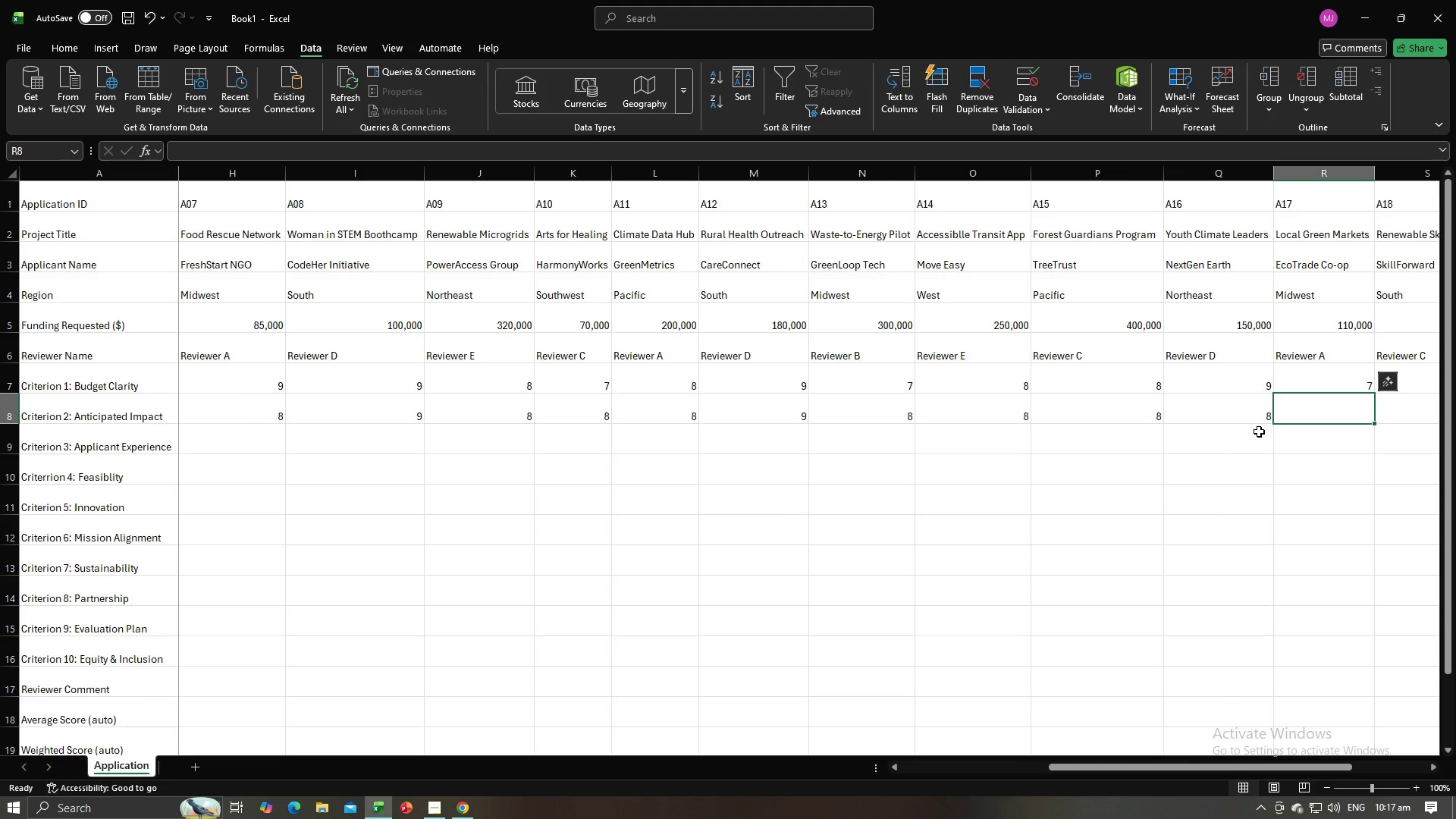 
key(Alt+AltLeft)
 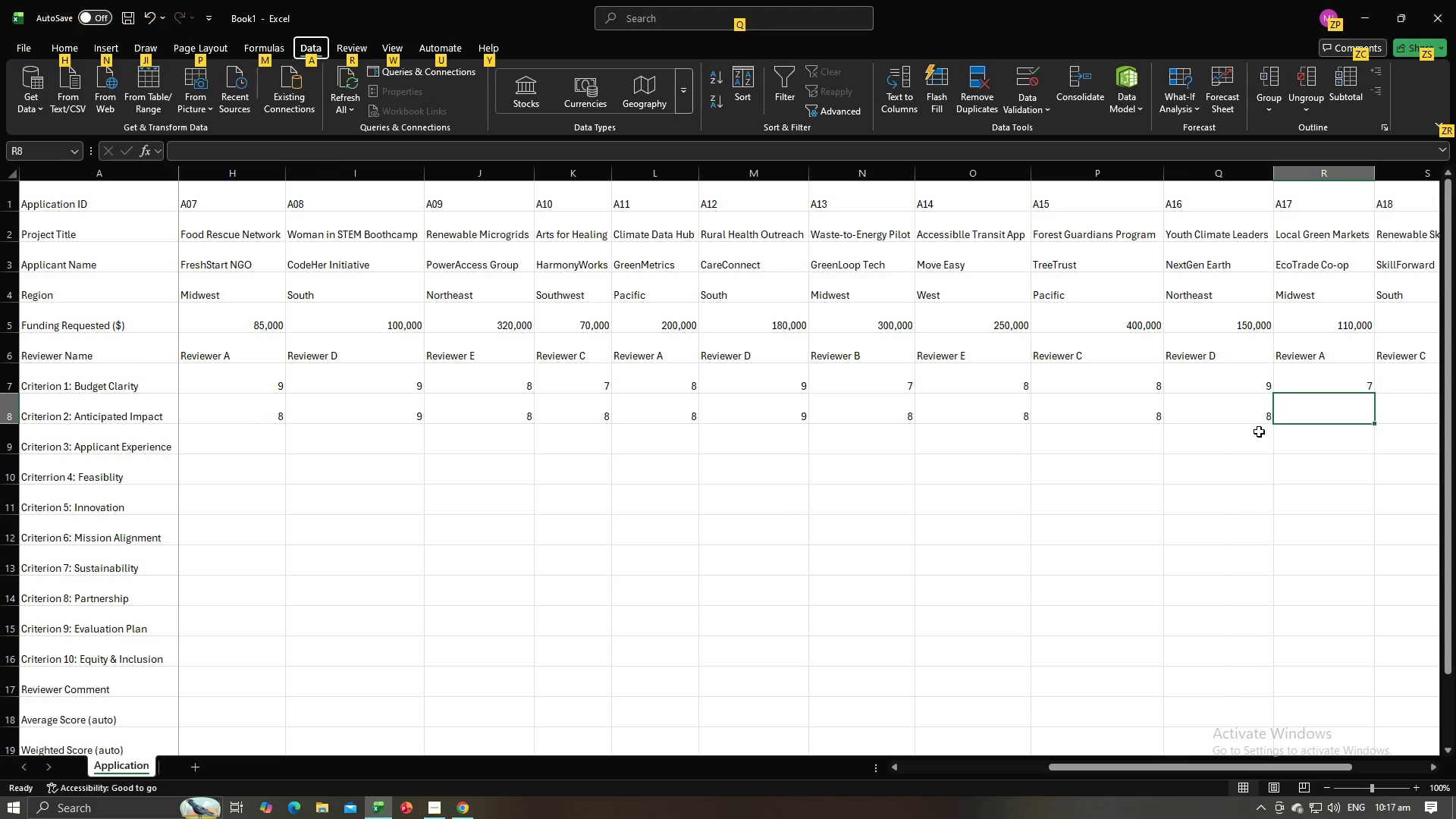 
key(Alt+AltLeft)
 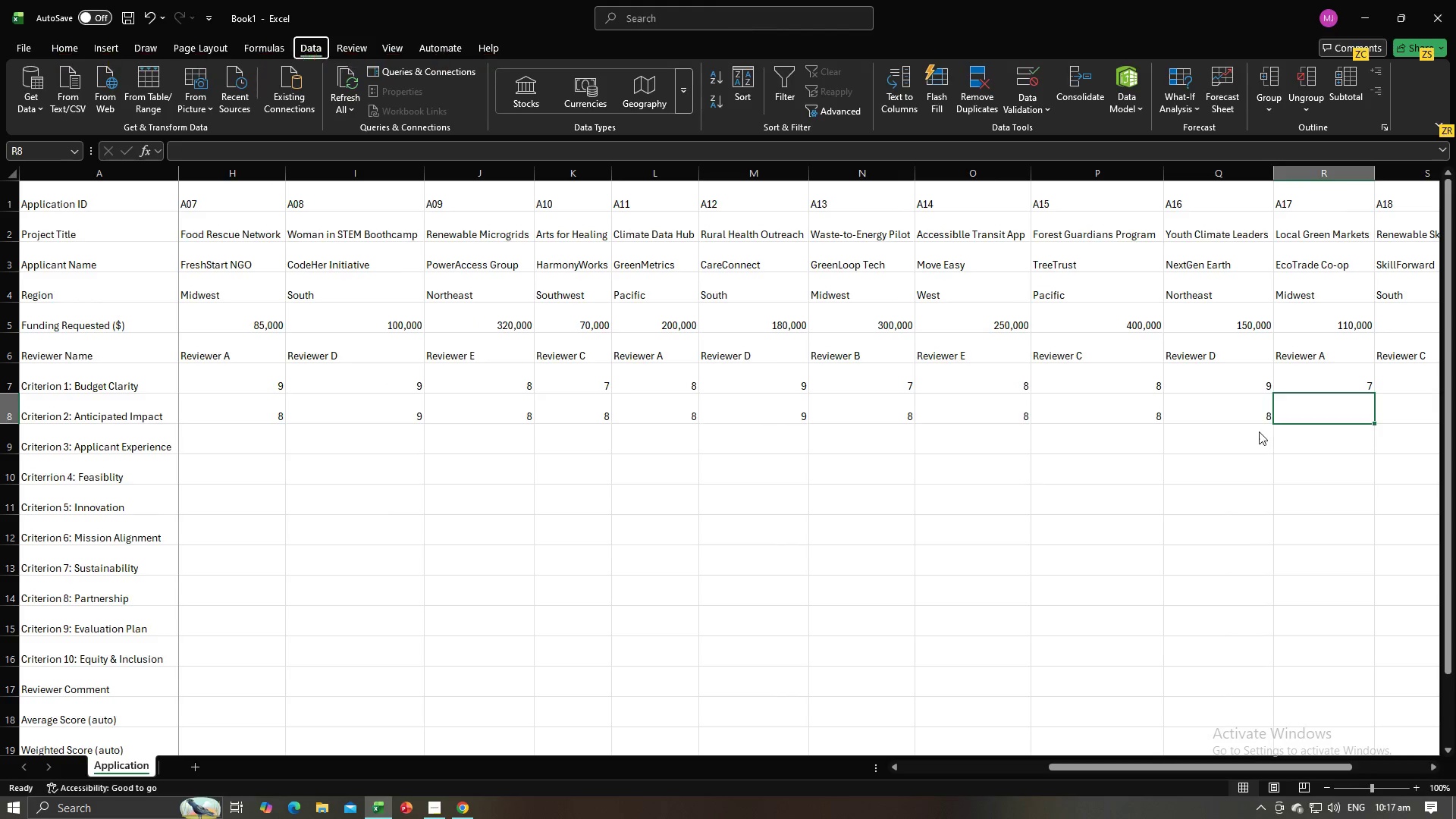 
key(Alt+Tab)
 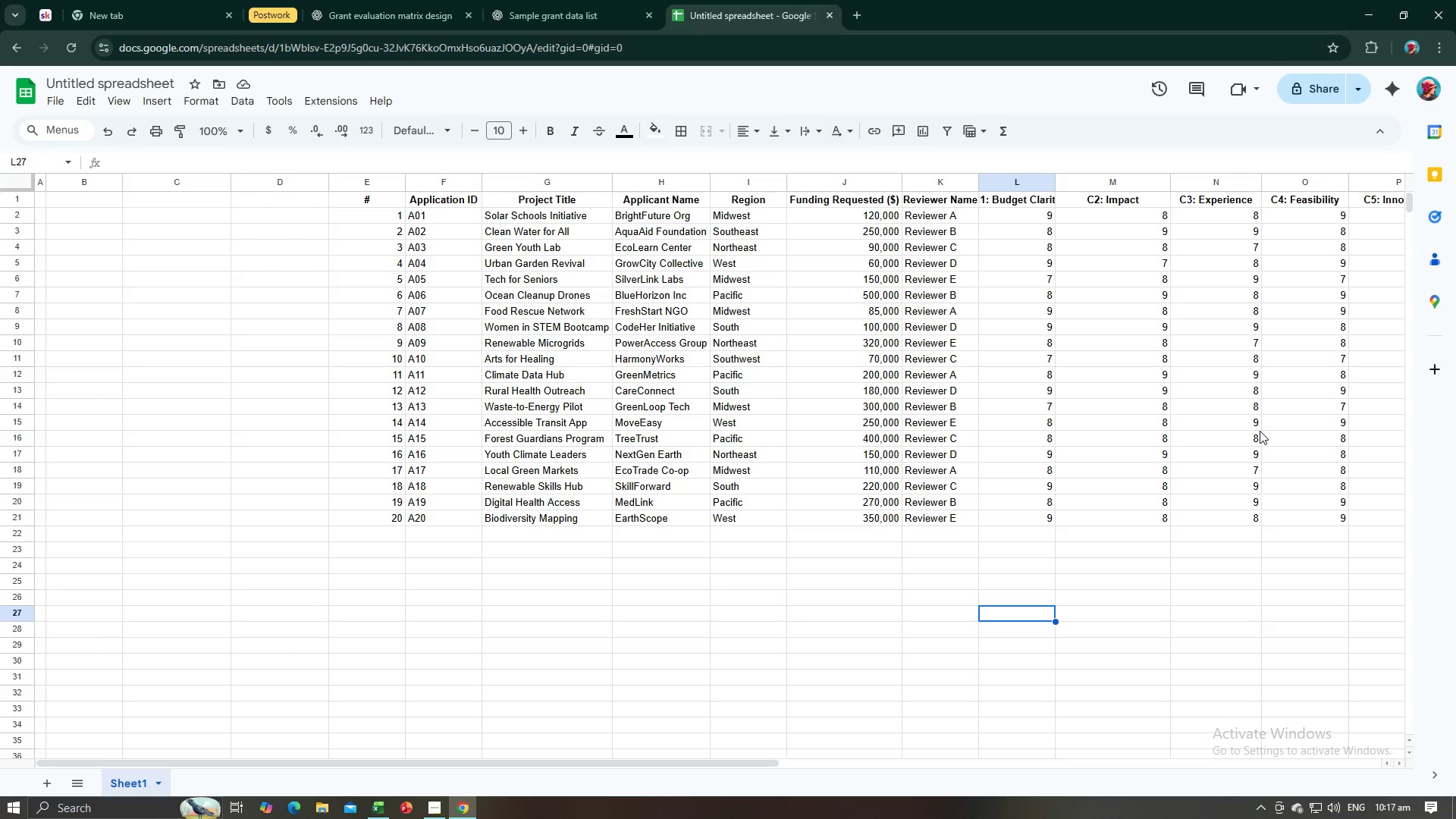 
key(Alt+AltLeft)
 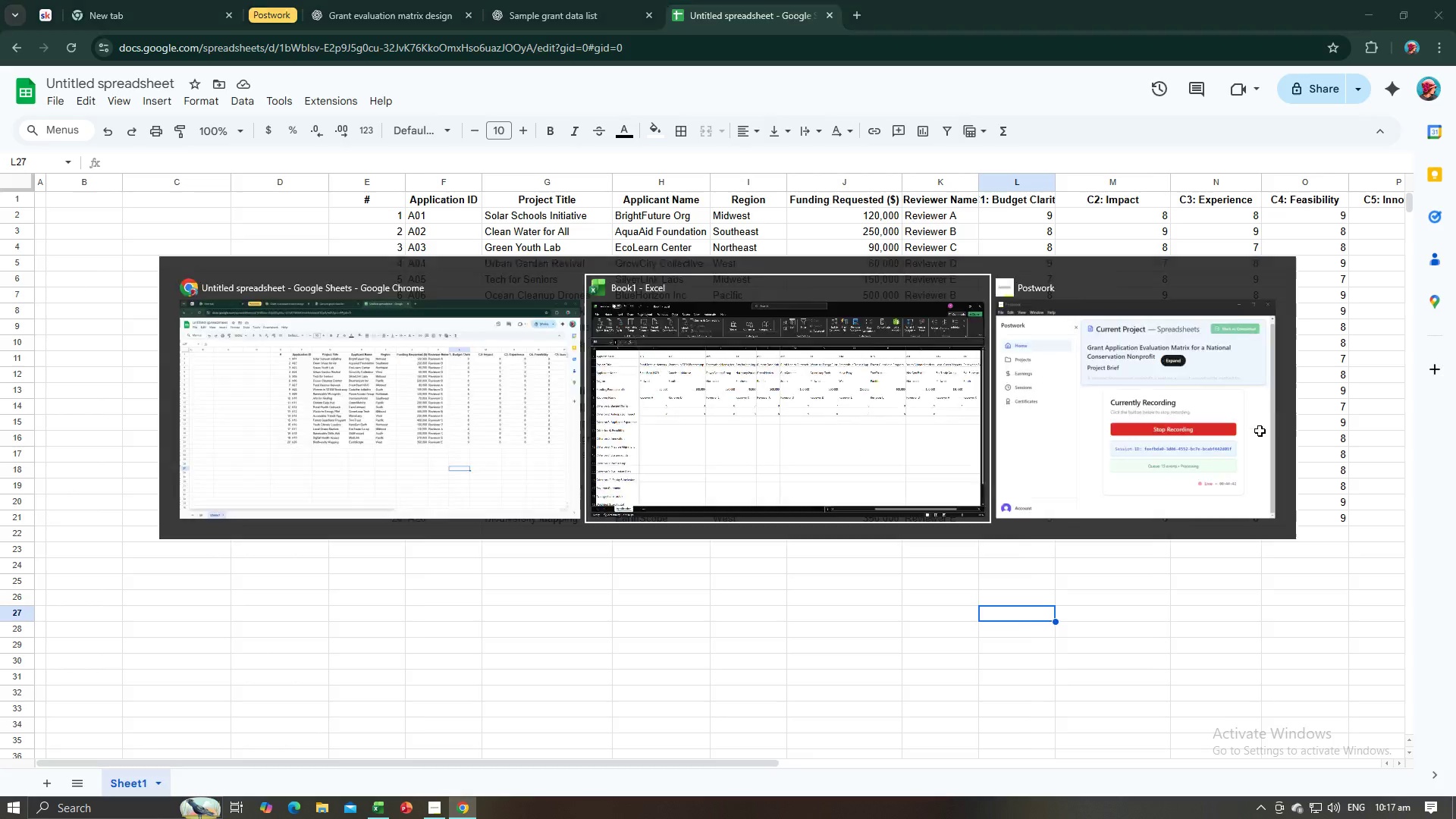 
key(Alt+Tab)
 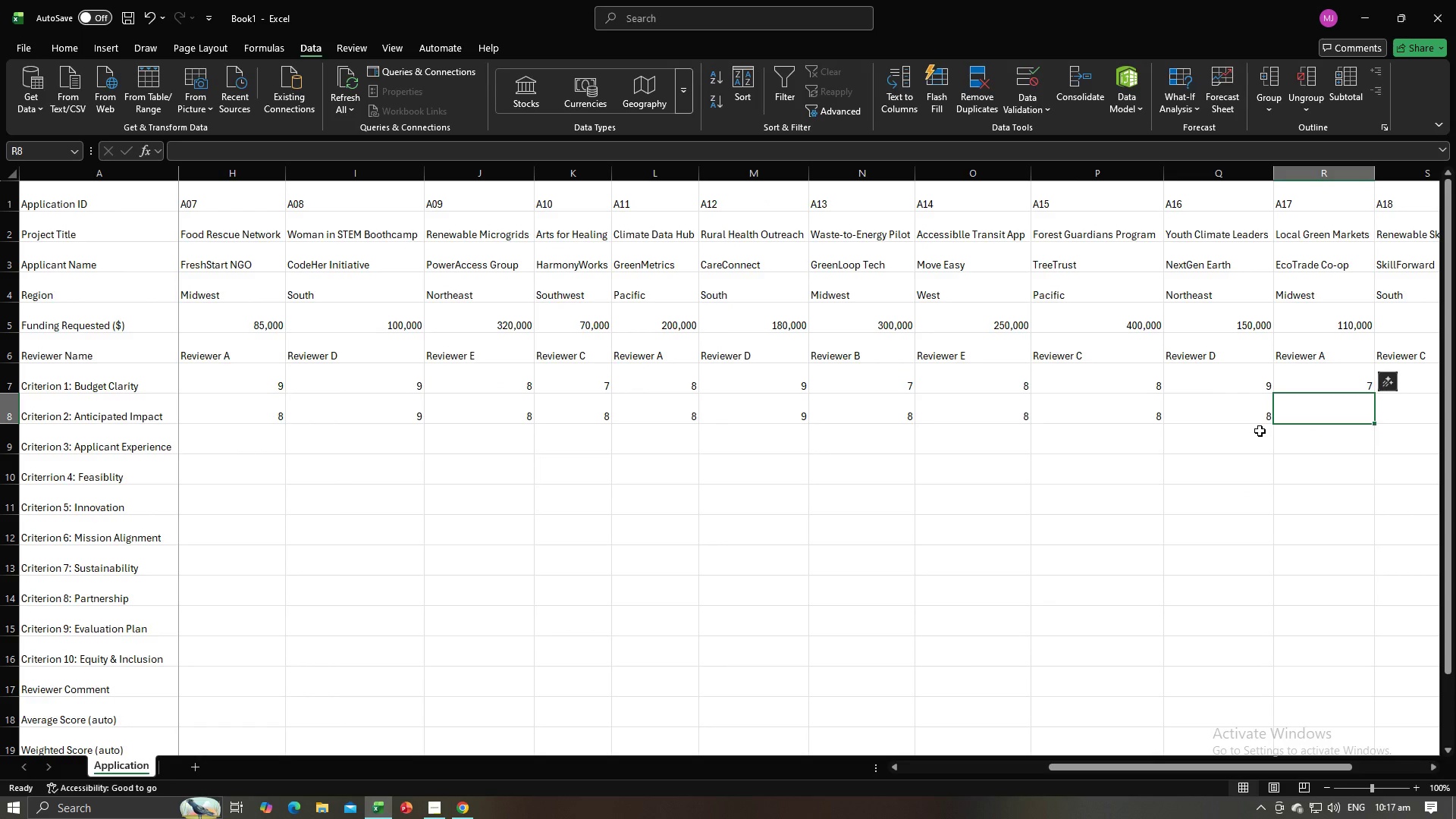 
key(9)
 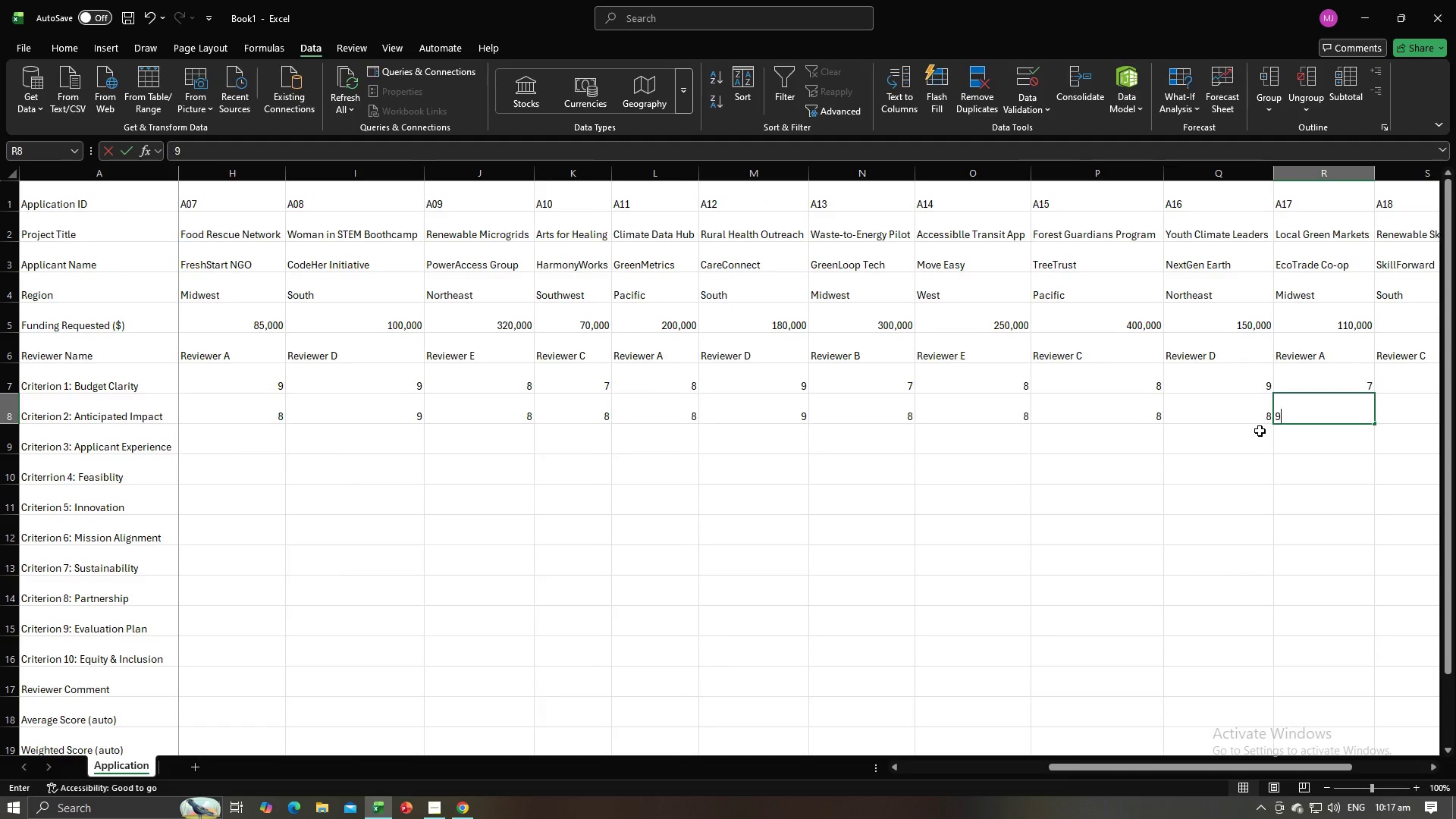 
key(Tab)
 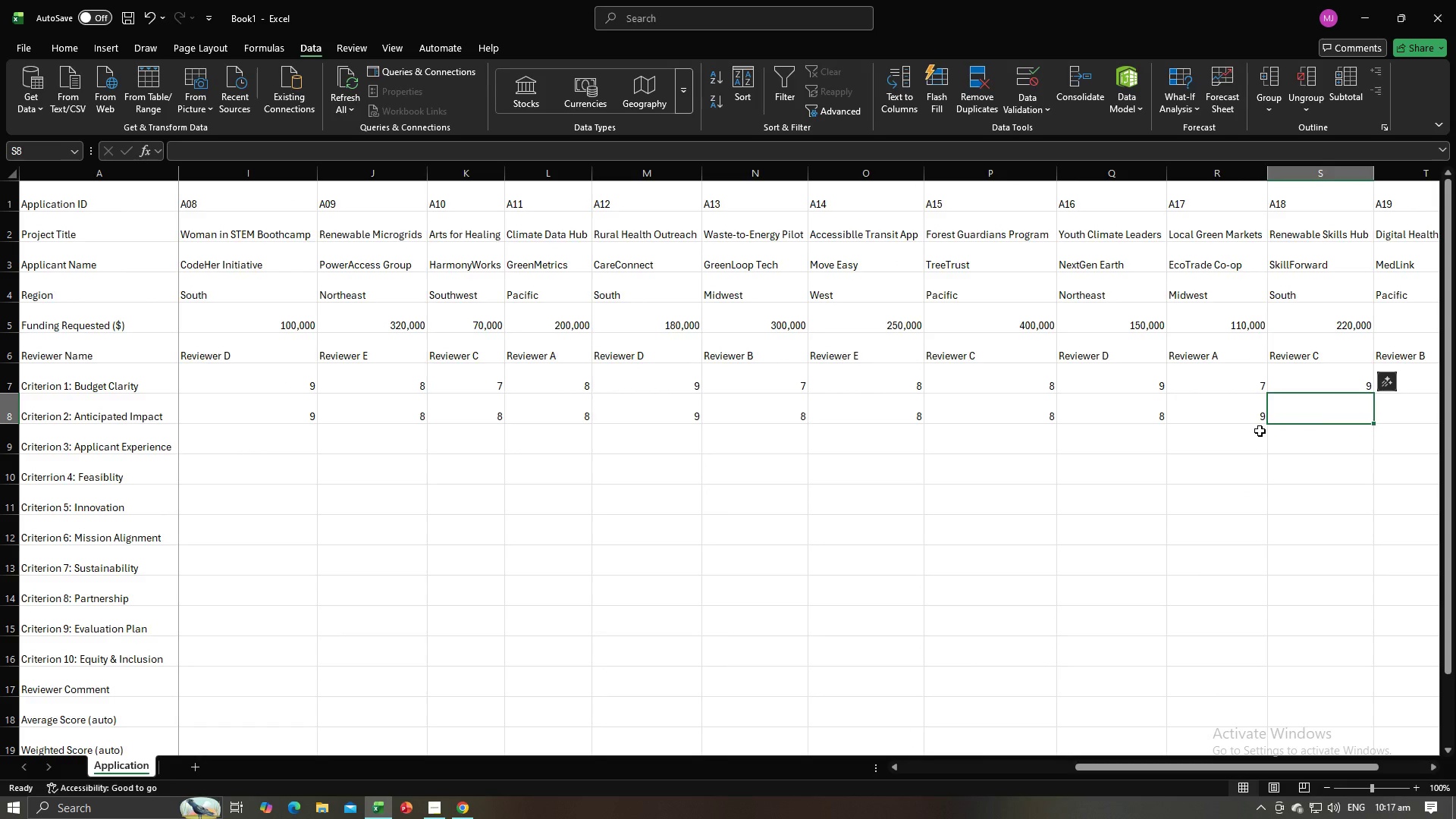 
key(8)
 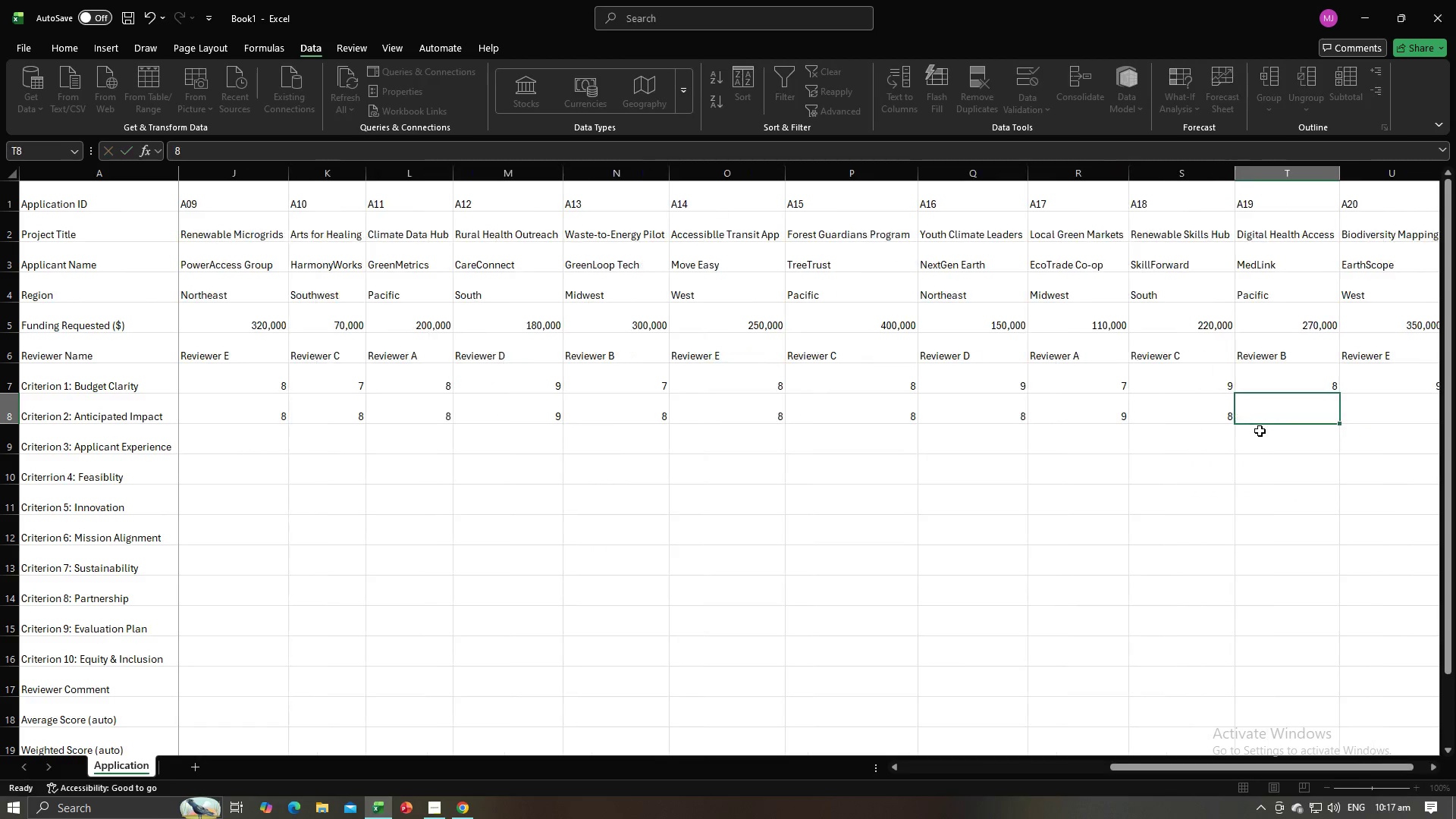 
key(Tab)
 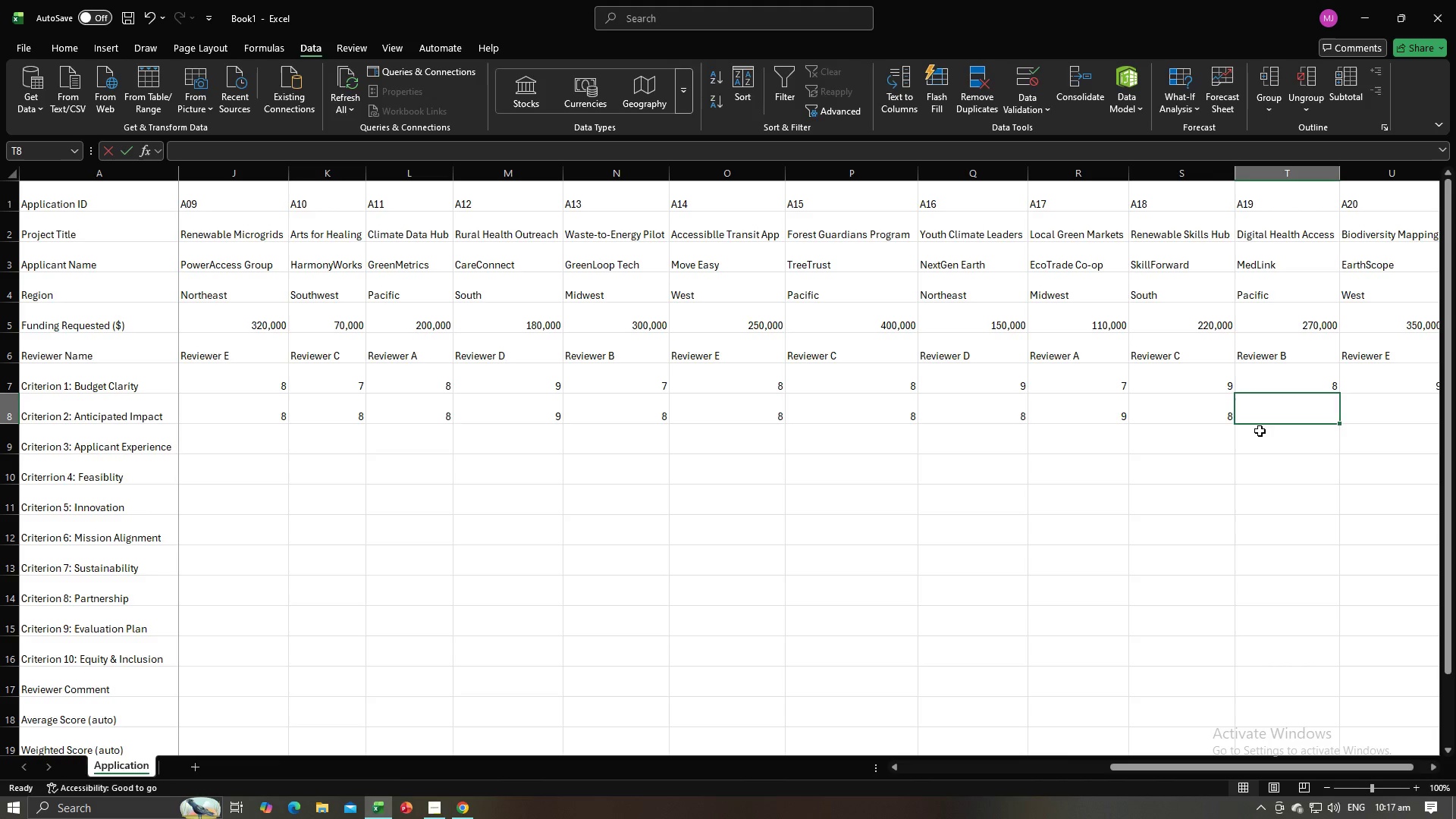 
key(8)
 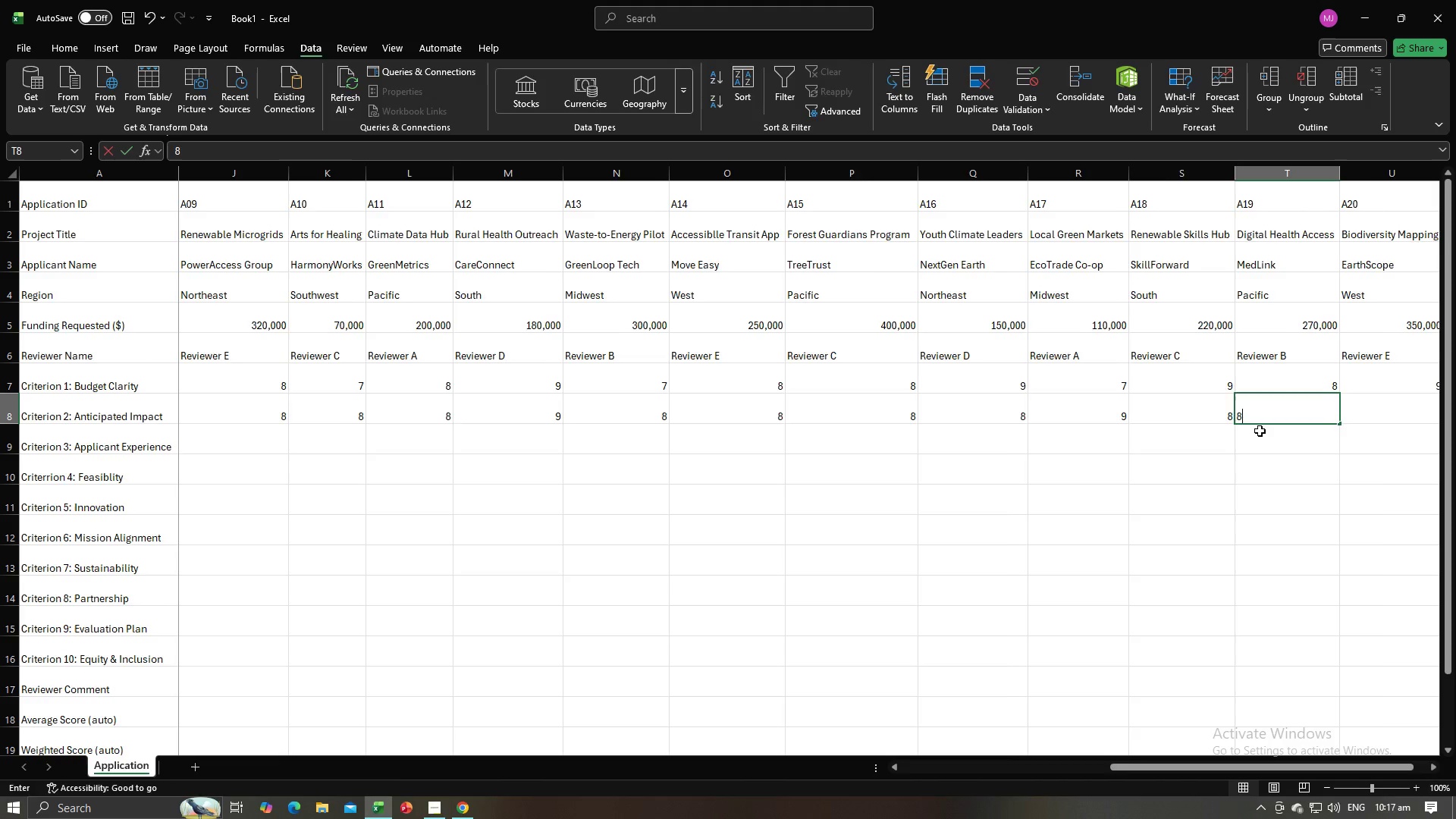 
key(Tab)
 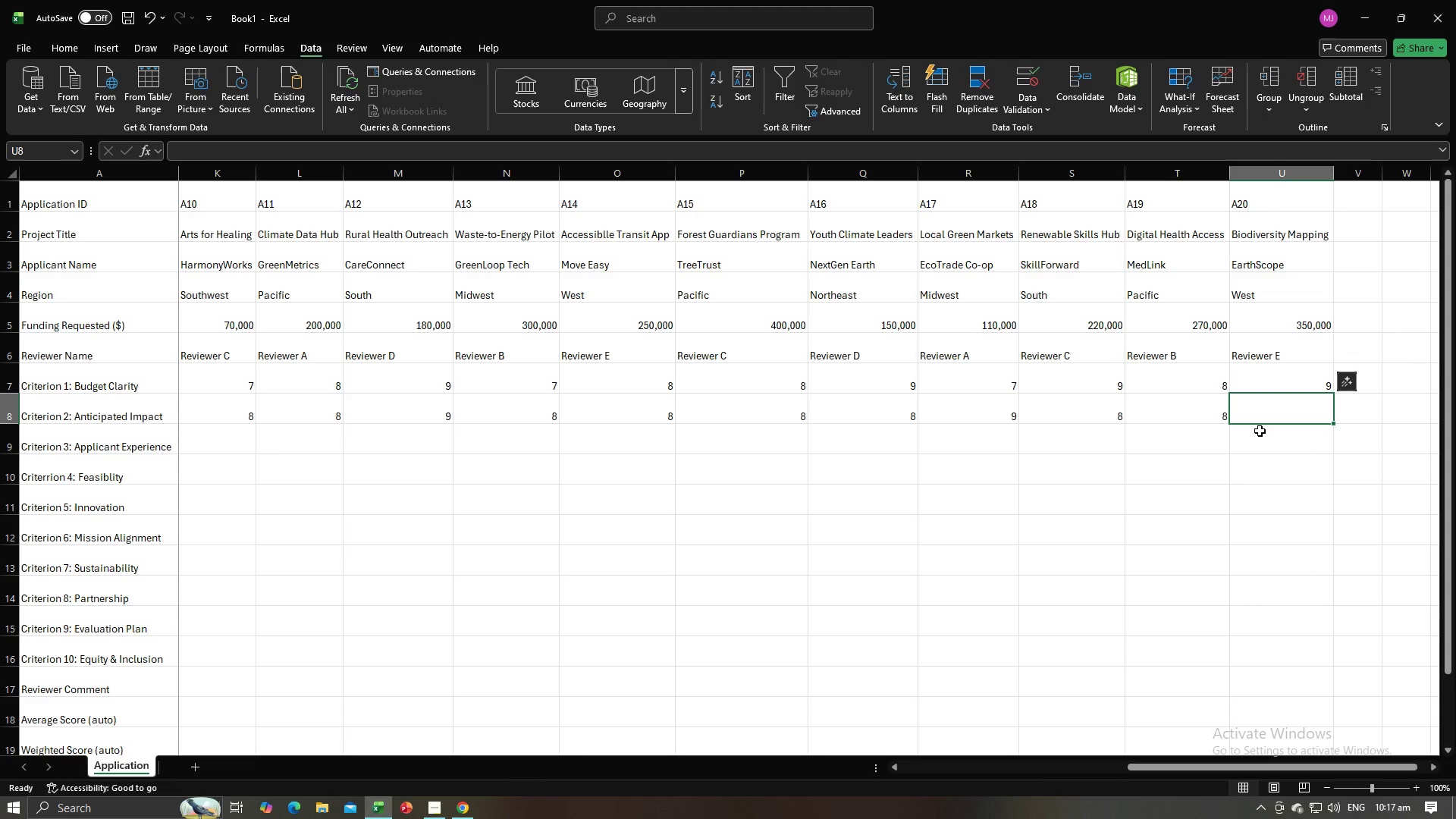 
key(8)
 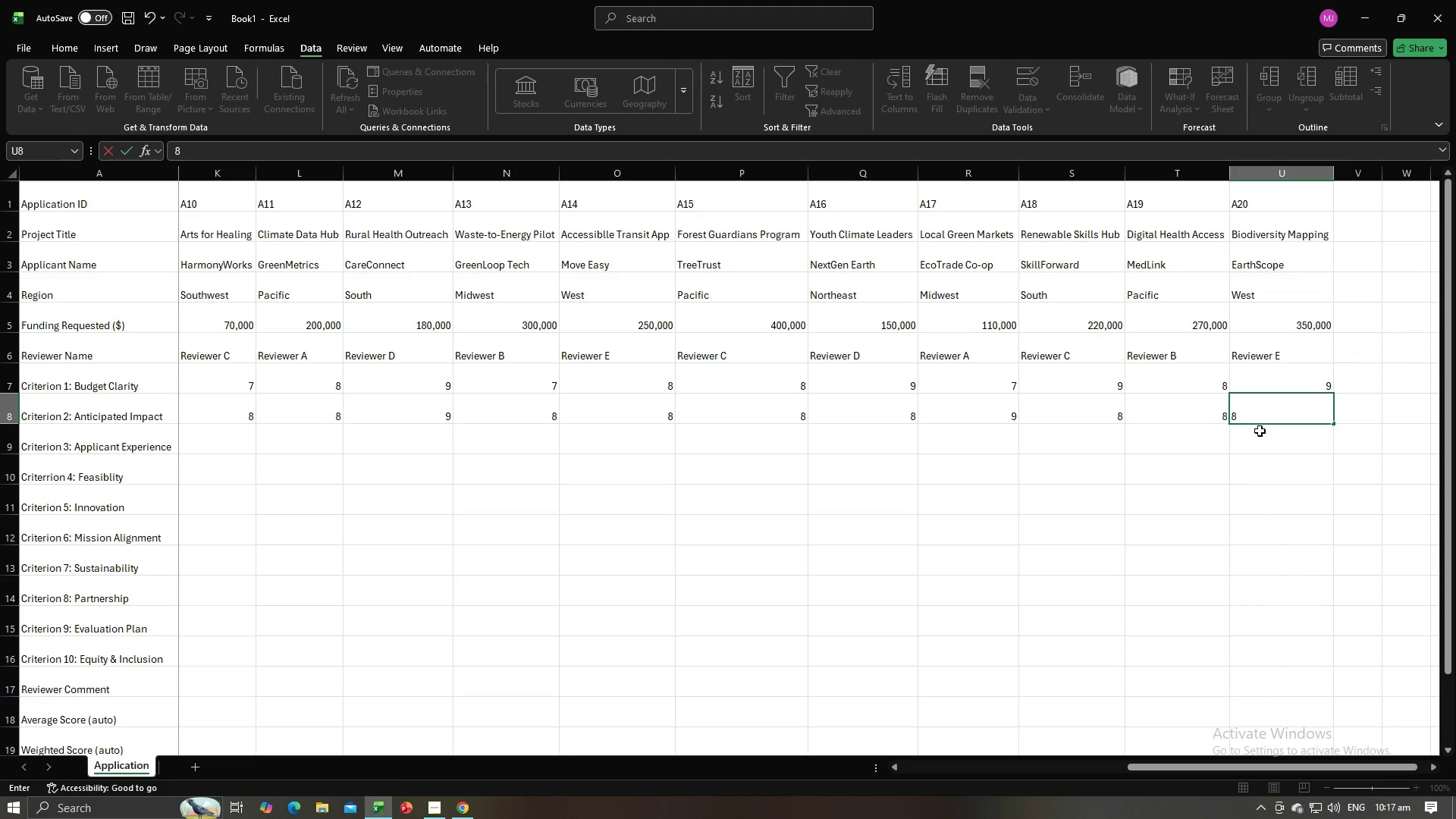 
key(Enter)
 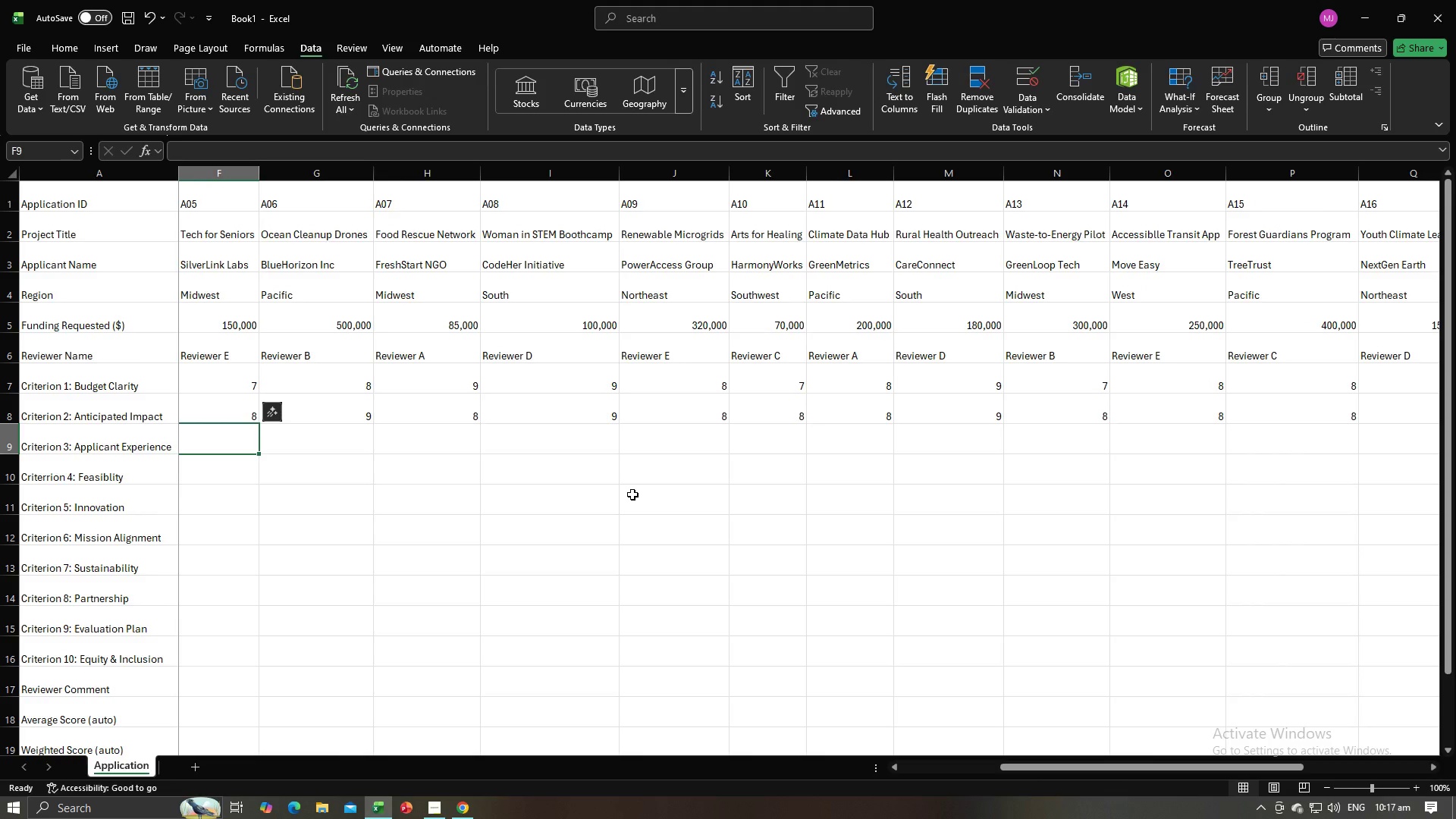 
key(Alt+AltLeft)
 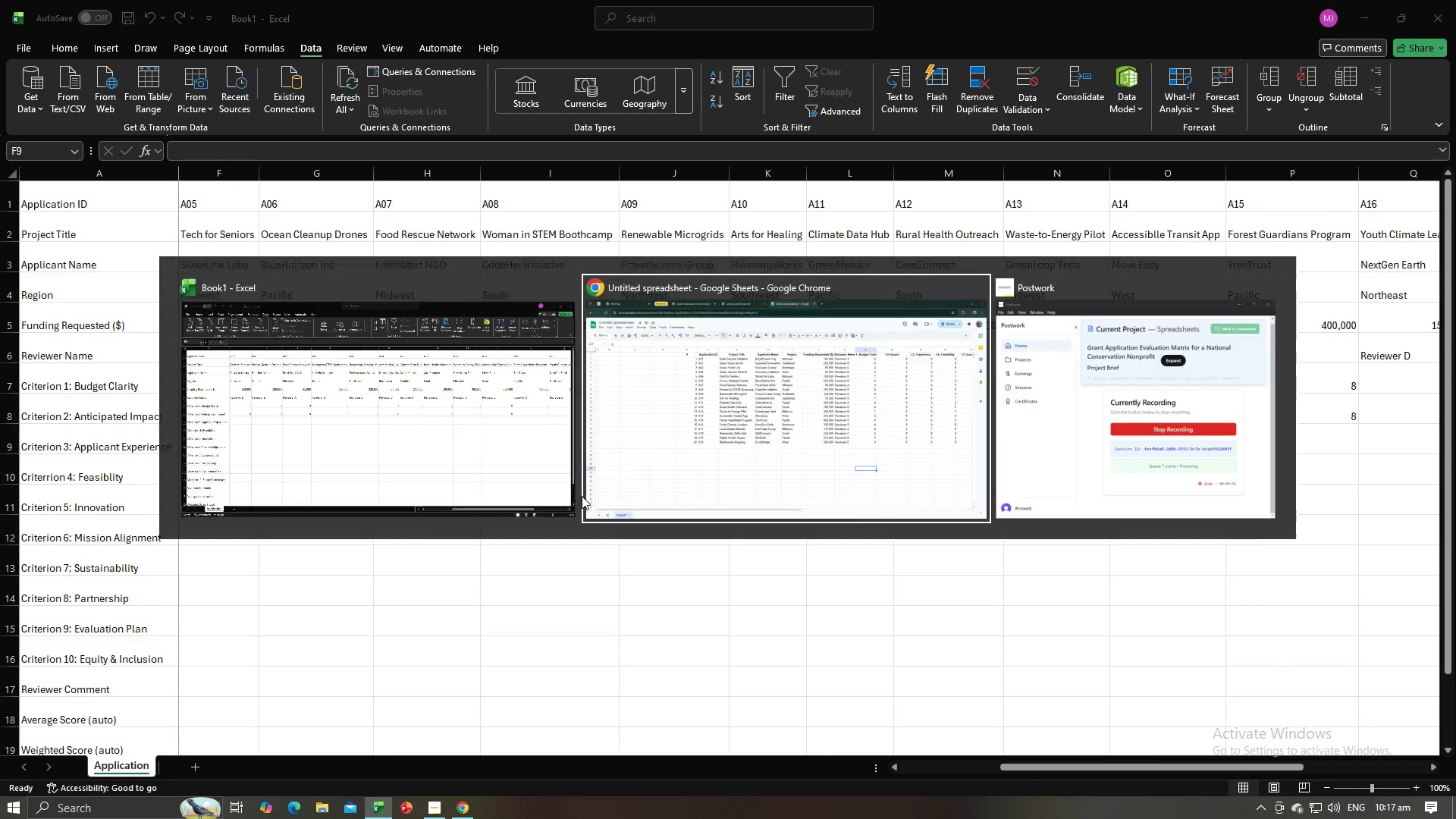 
key(Alt+Tab)
 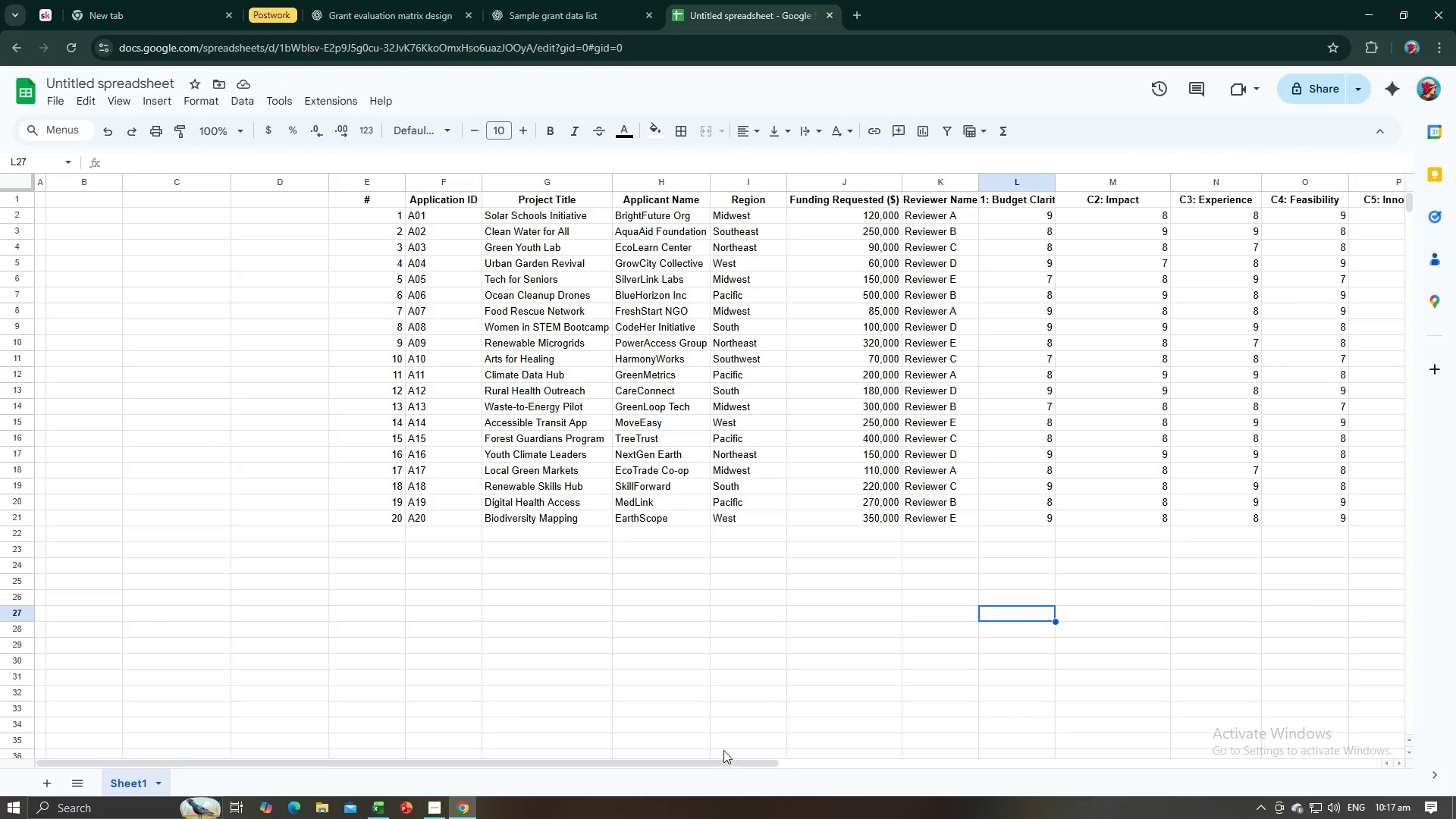 
left_click_drag(start_coordinate=[722, 761], to_coordinate=[995, 795])
 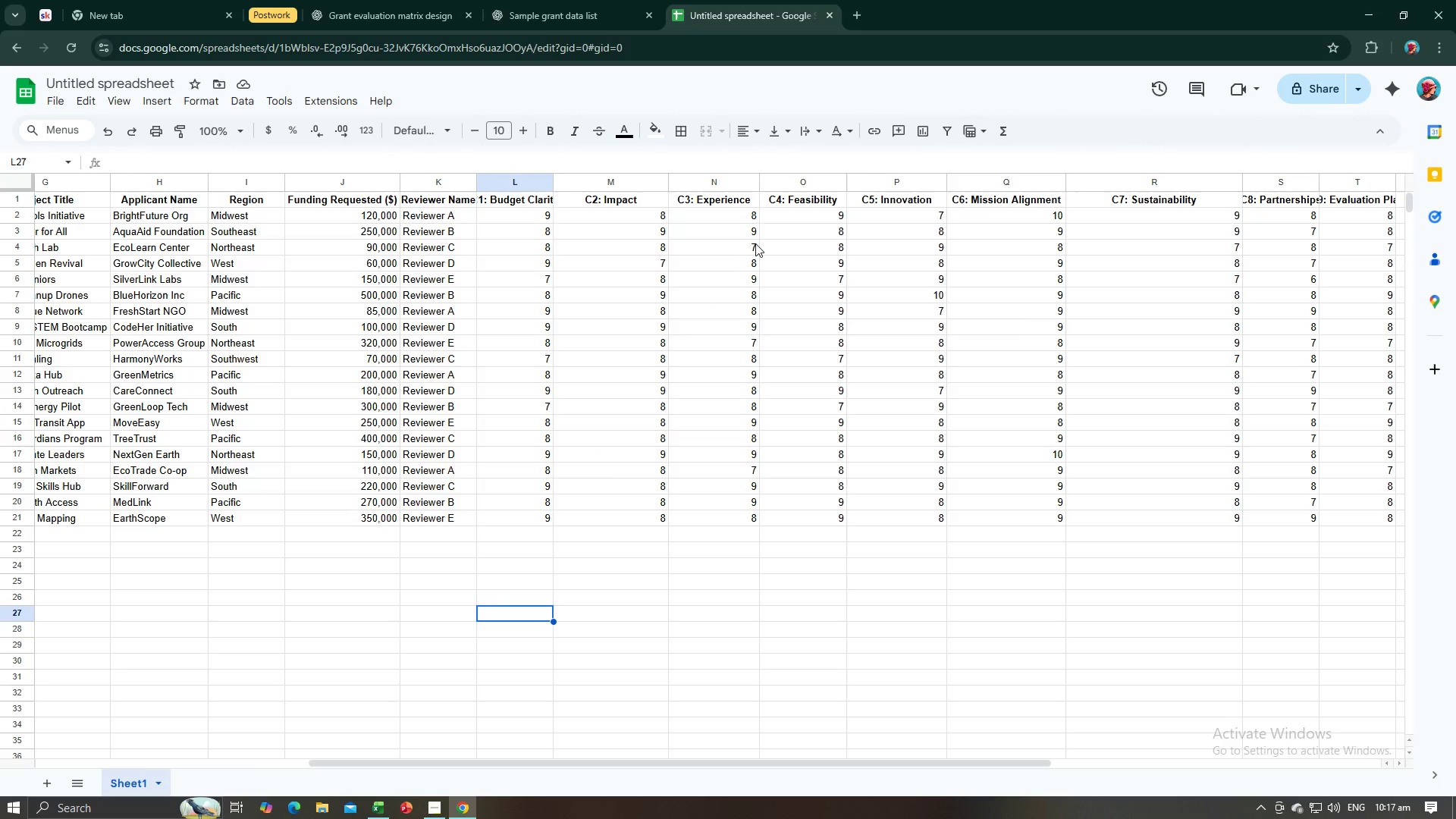 
key(Alt+AltLeft)
 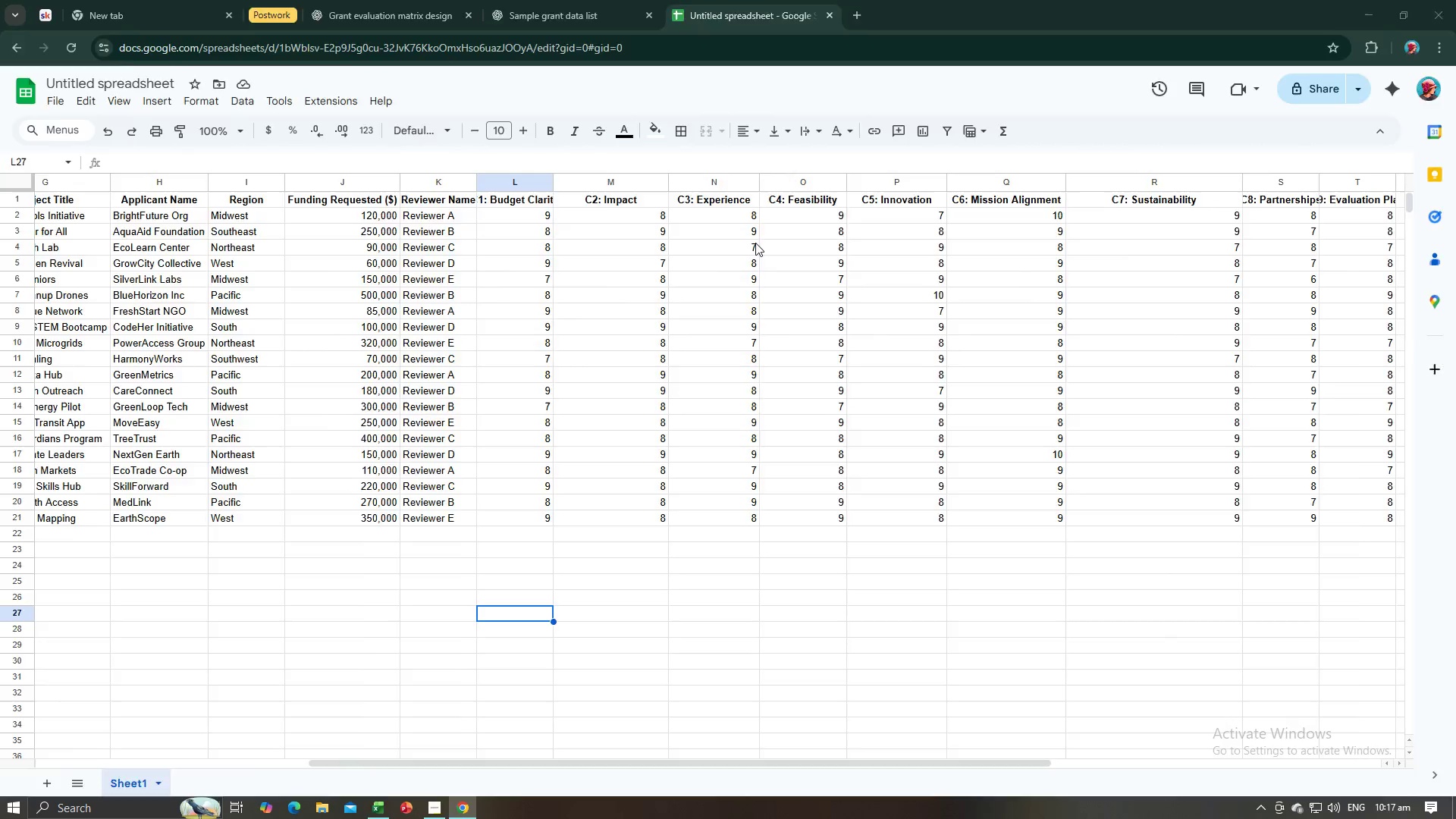 
key(Alt+Tab)
 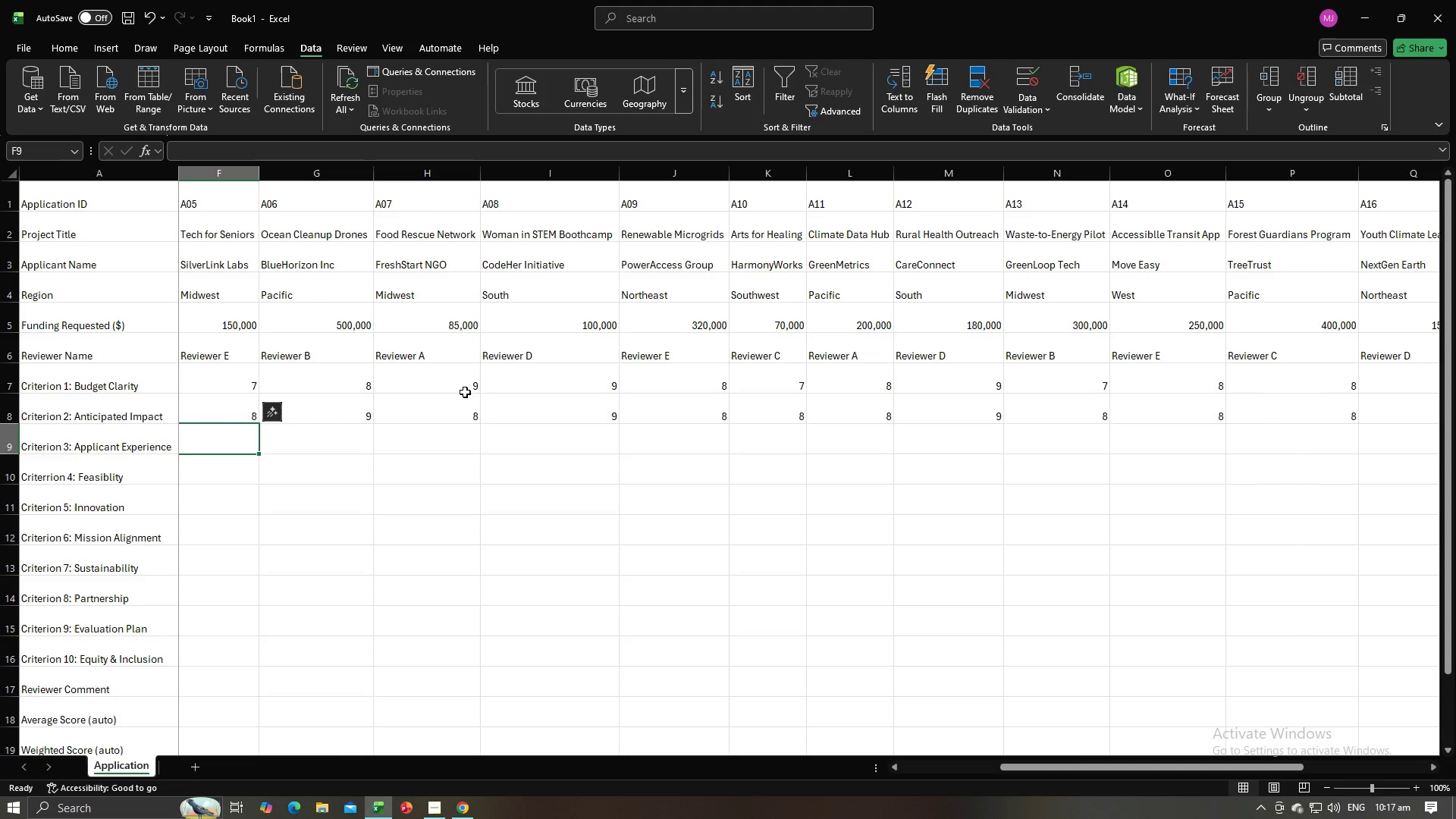 
key(Alt+AltLeft)
 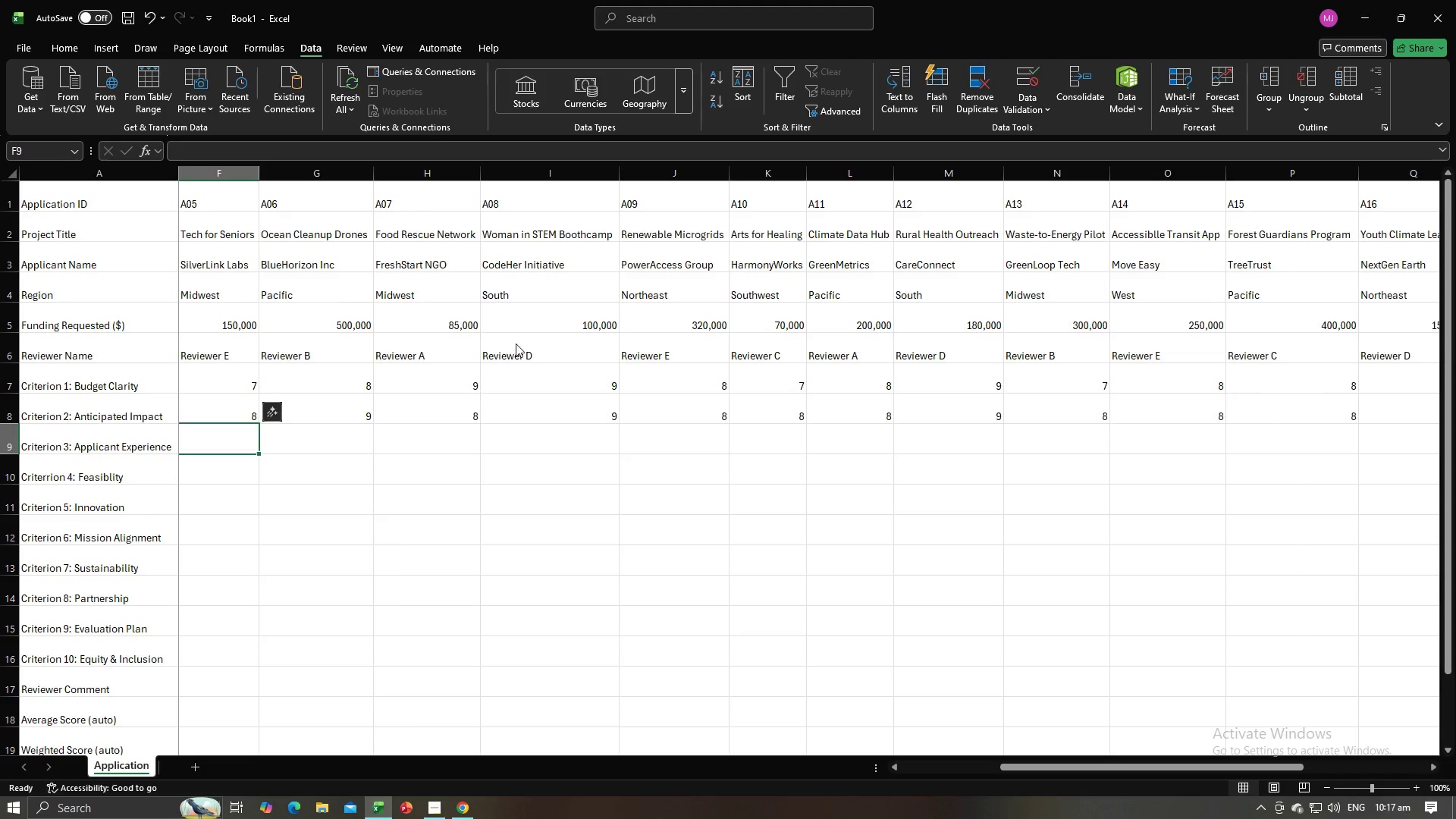 
key(Alt+Tab)
 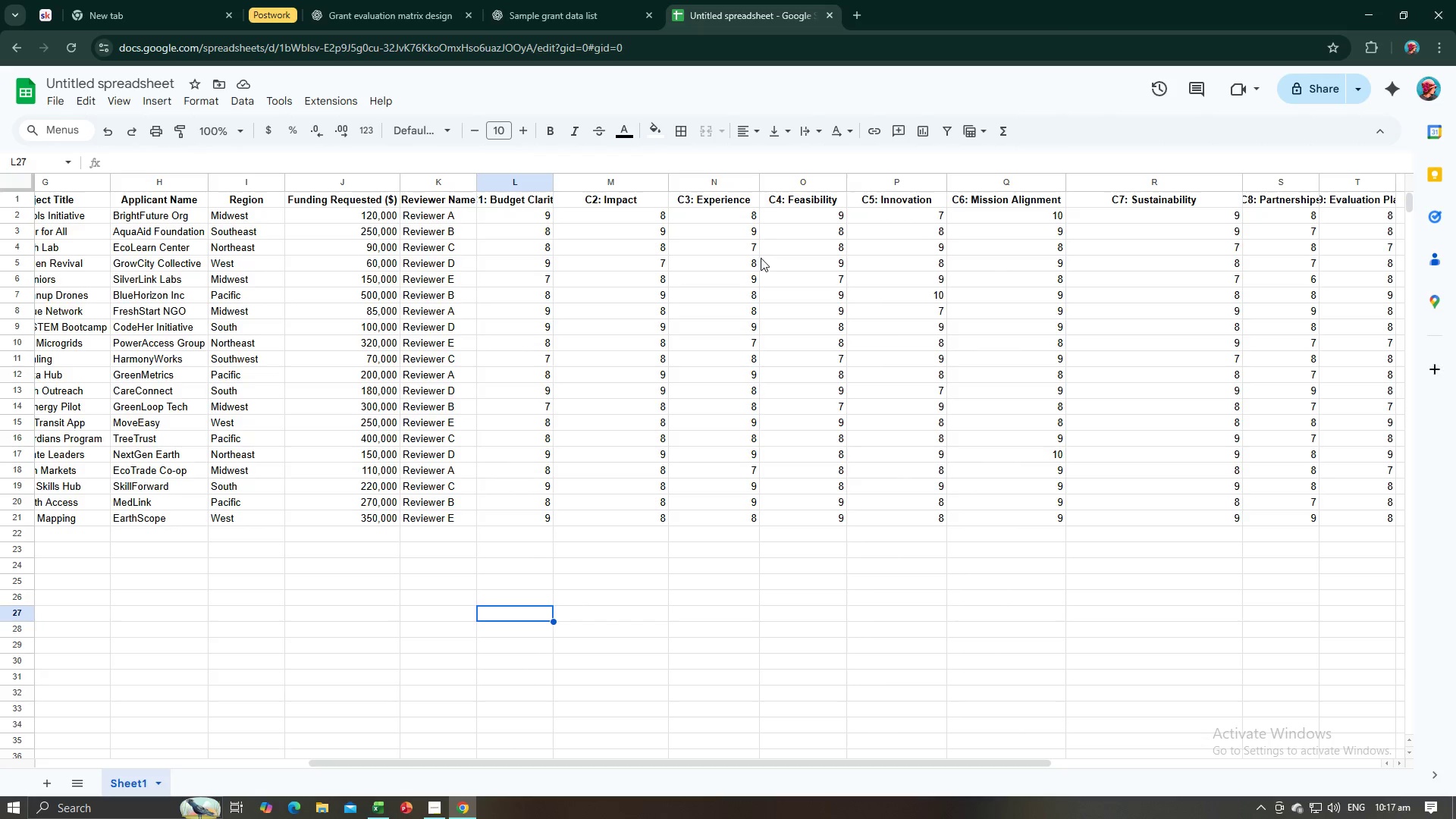 
key(Alt+AltLeft)
 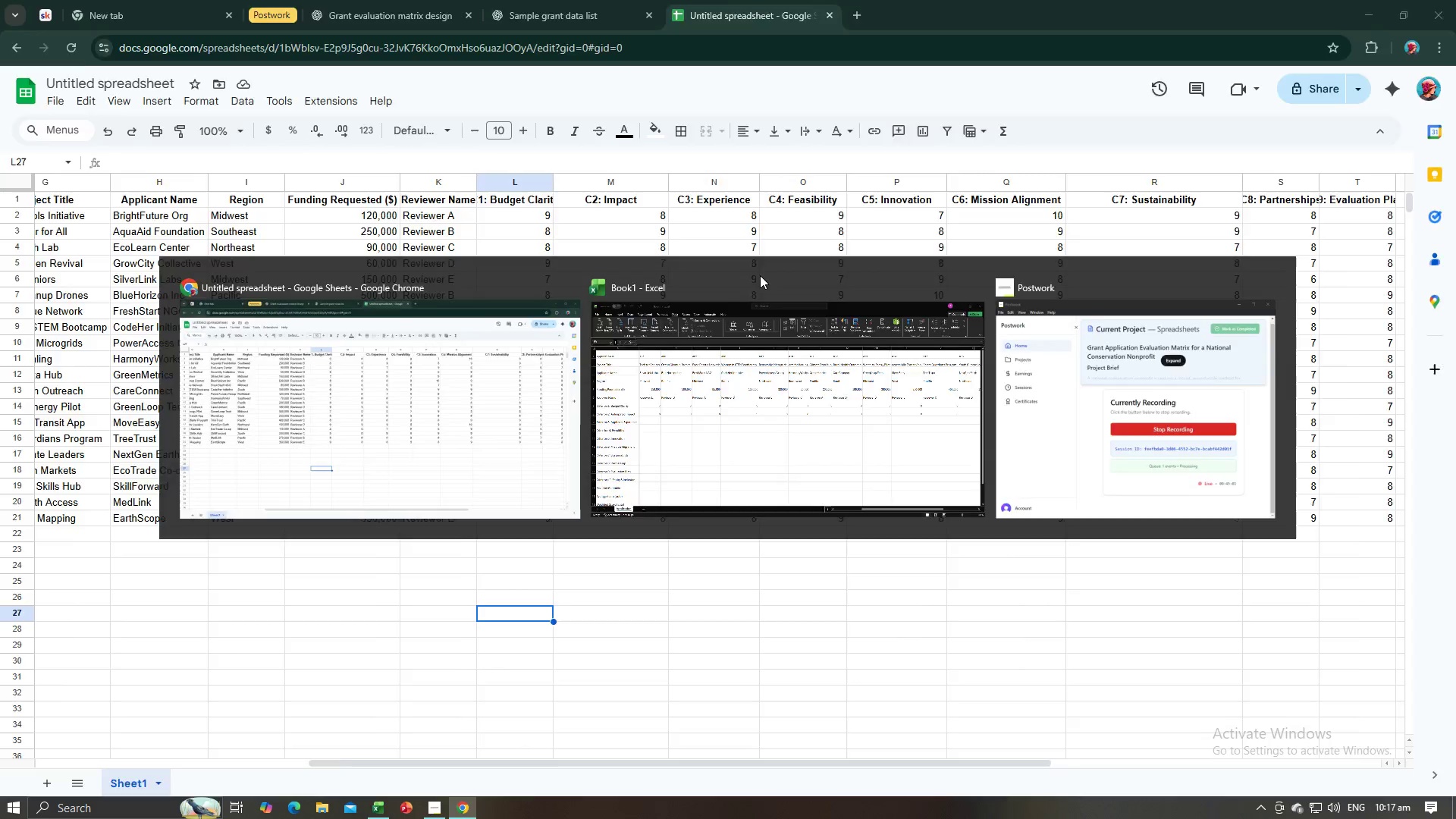 
key(Alt+Tab)
 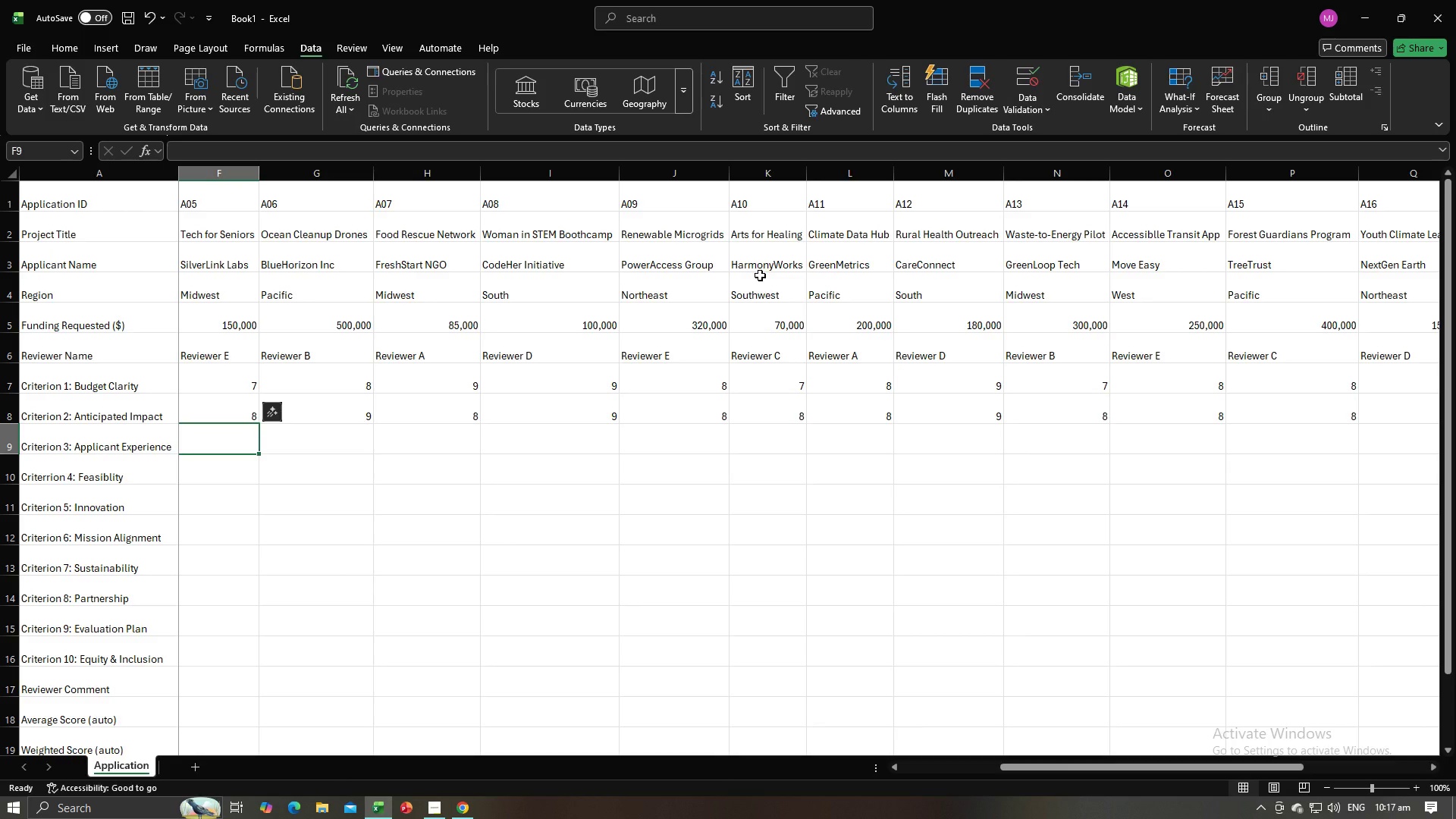 
key(8)
 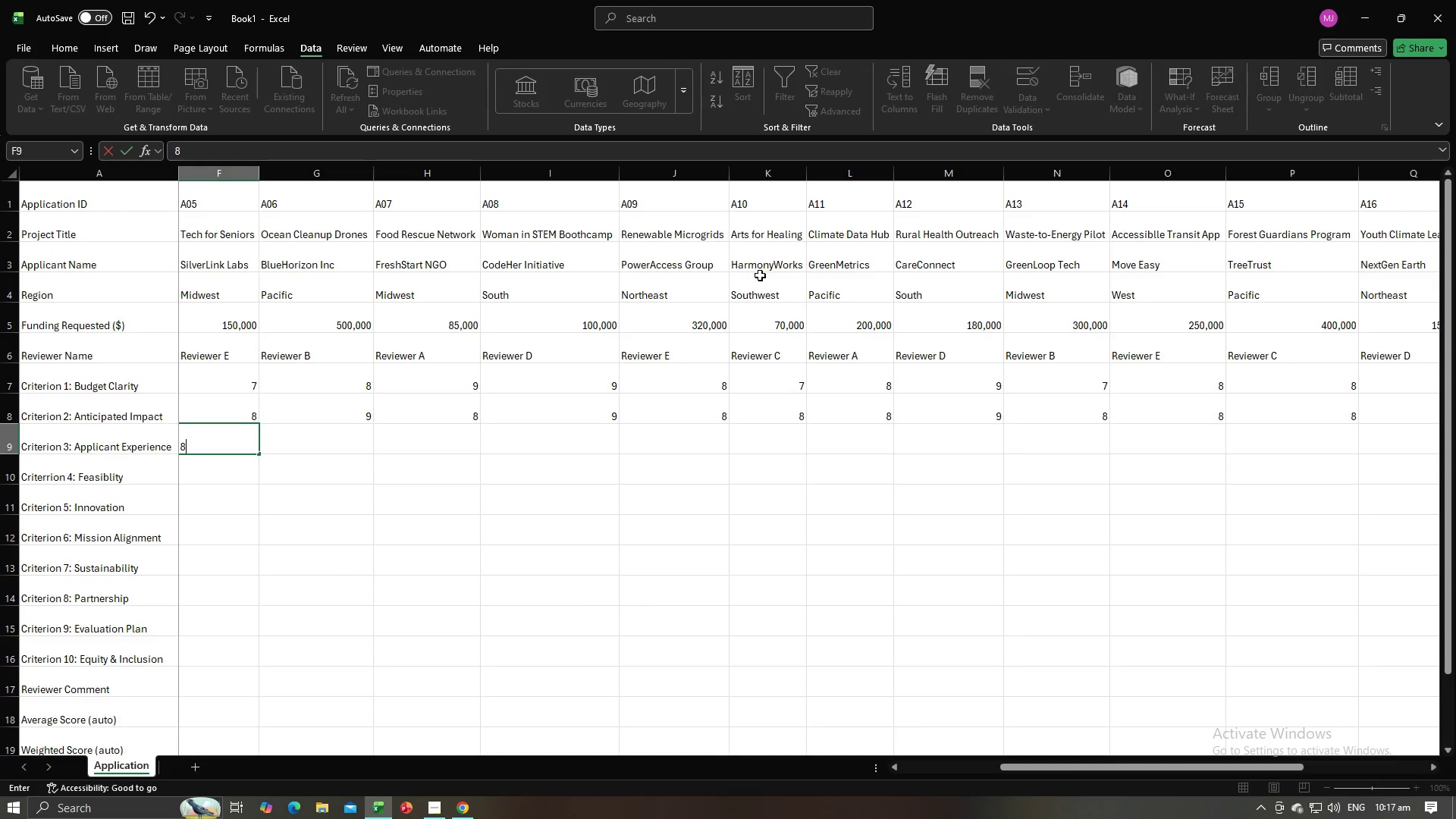 
key(Tab)
 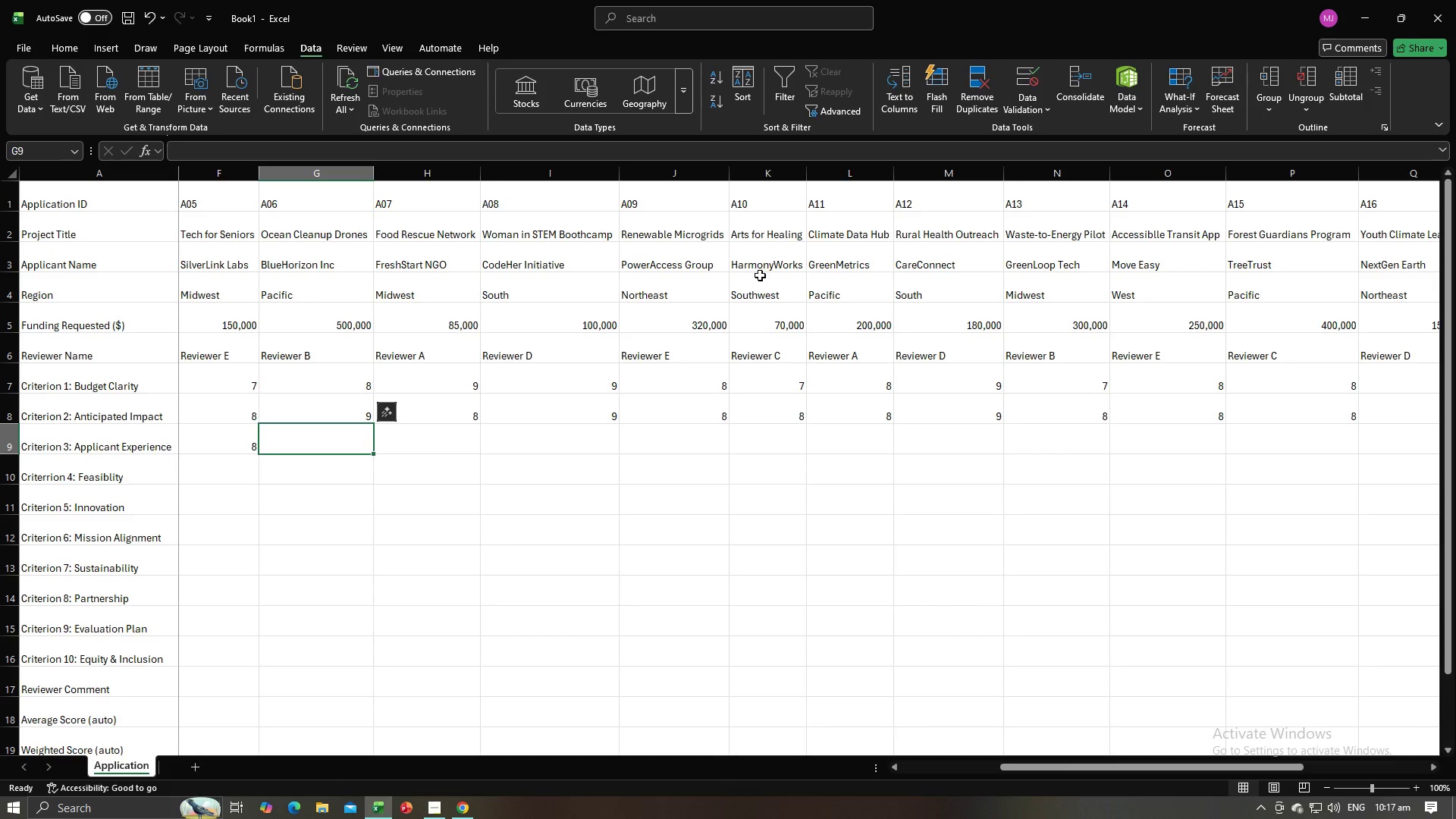 
key(9)
 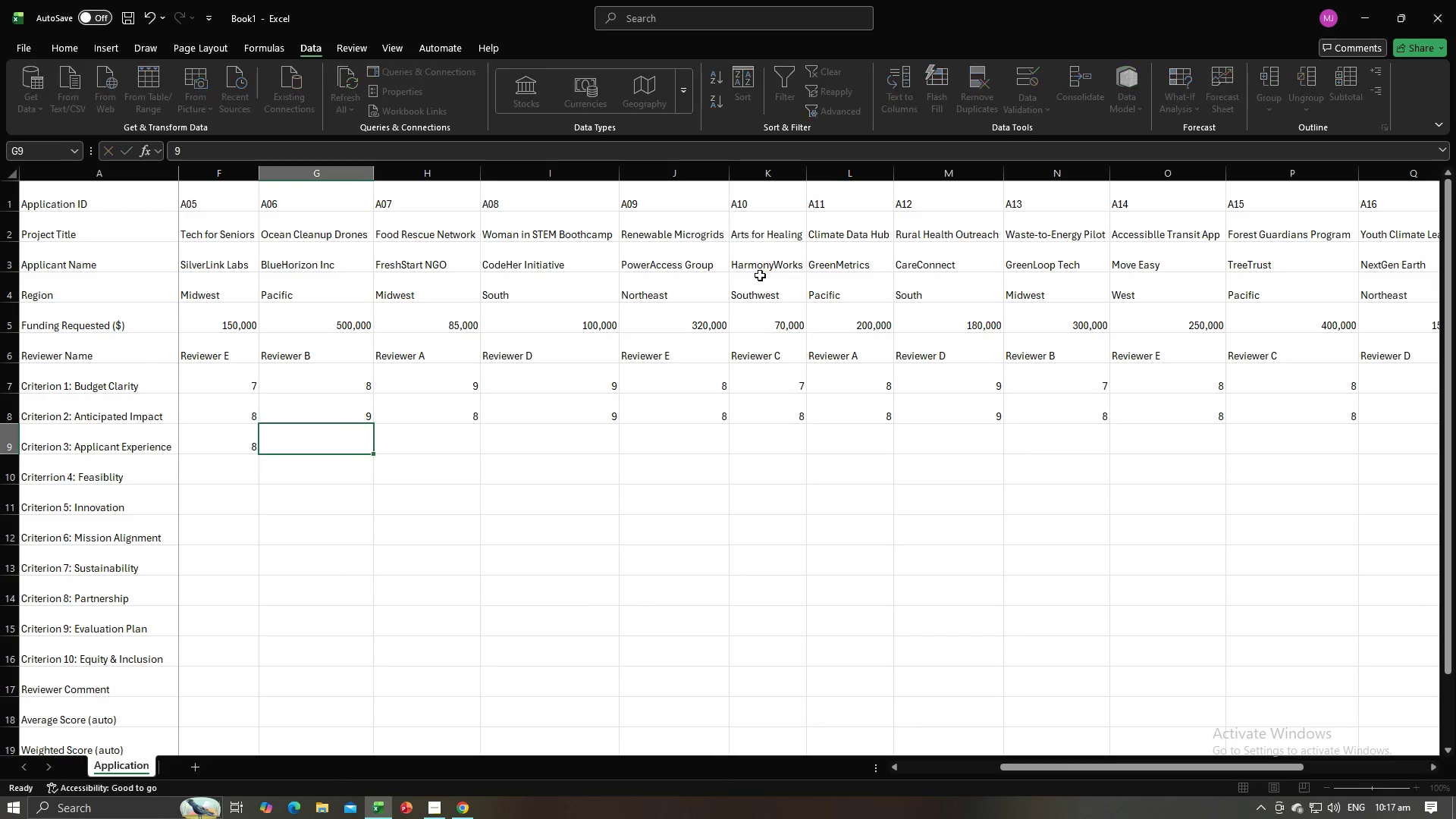 
key(Tab)
 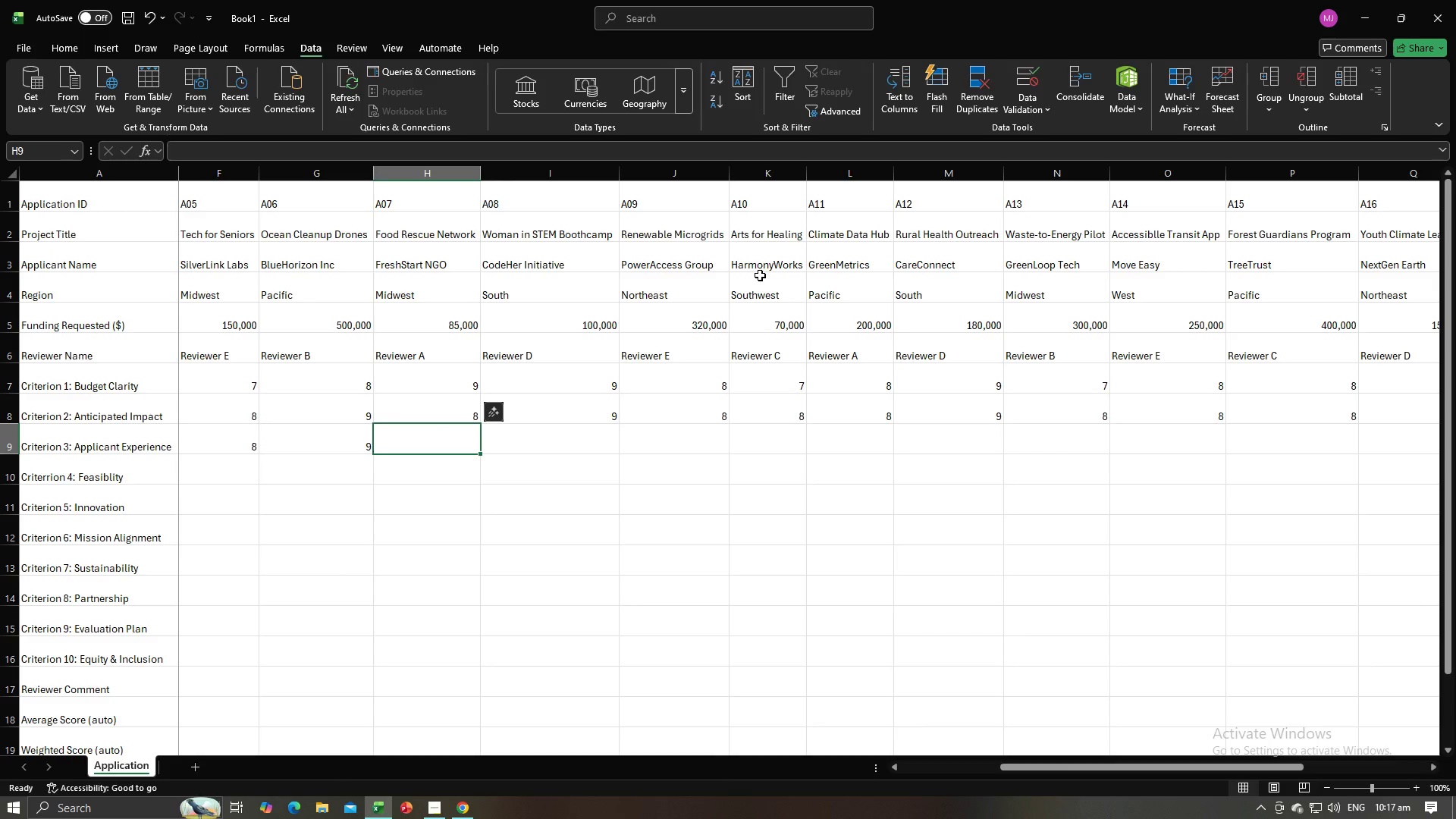 
key(7)
 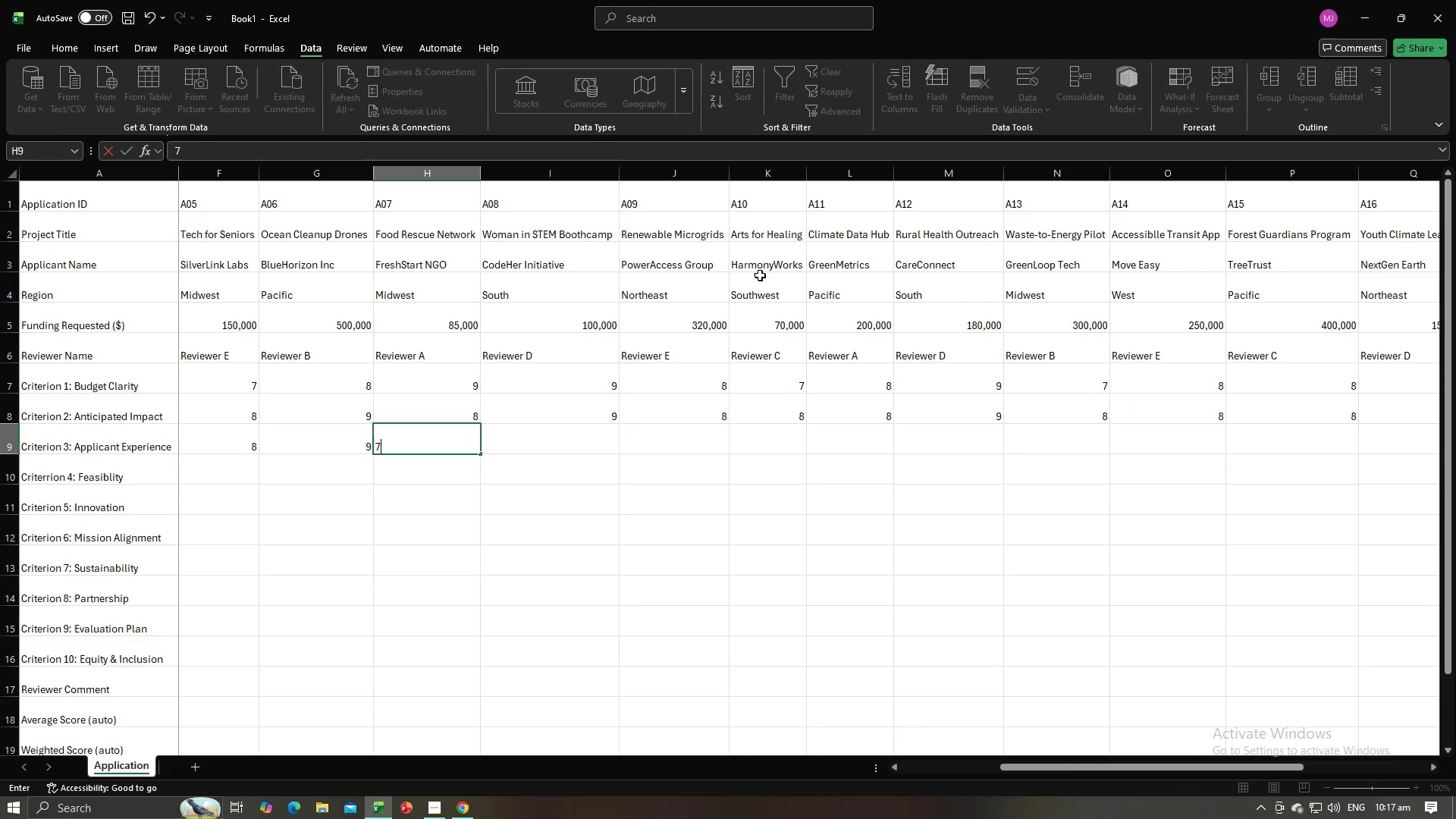 
key(Tab)
 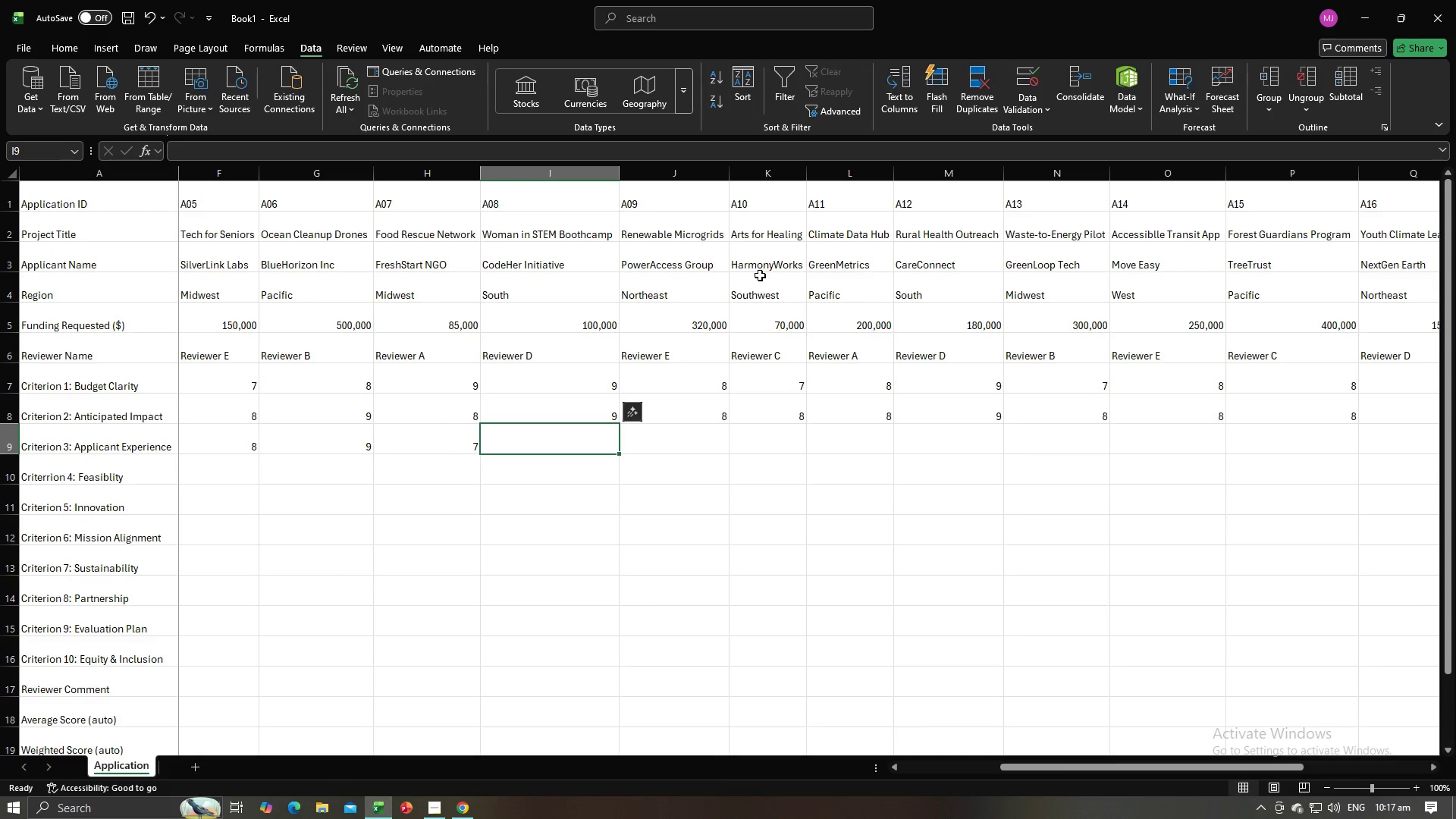 
key(8)
 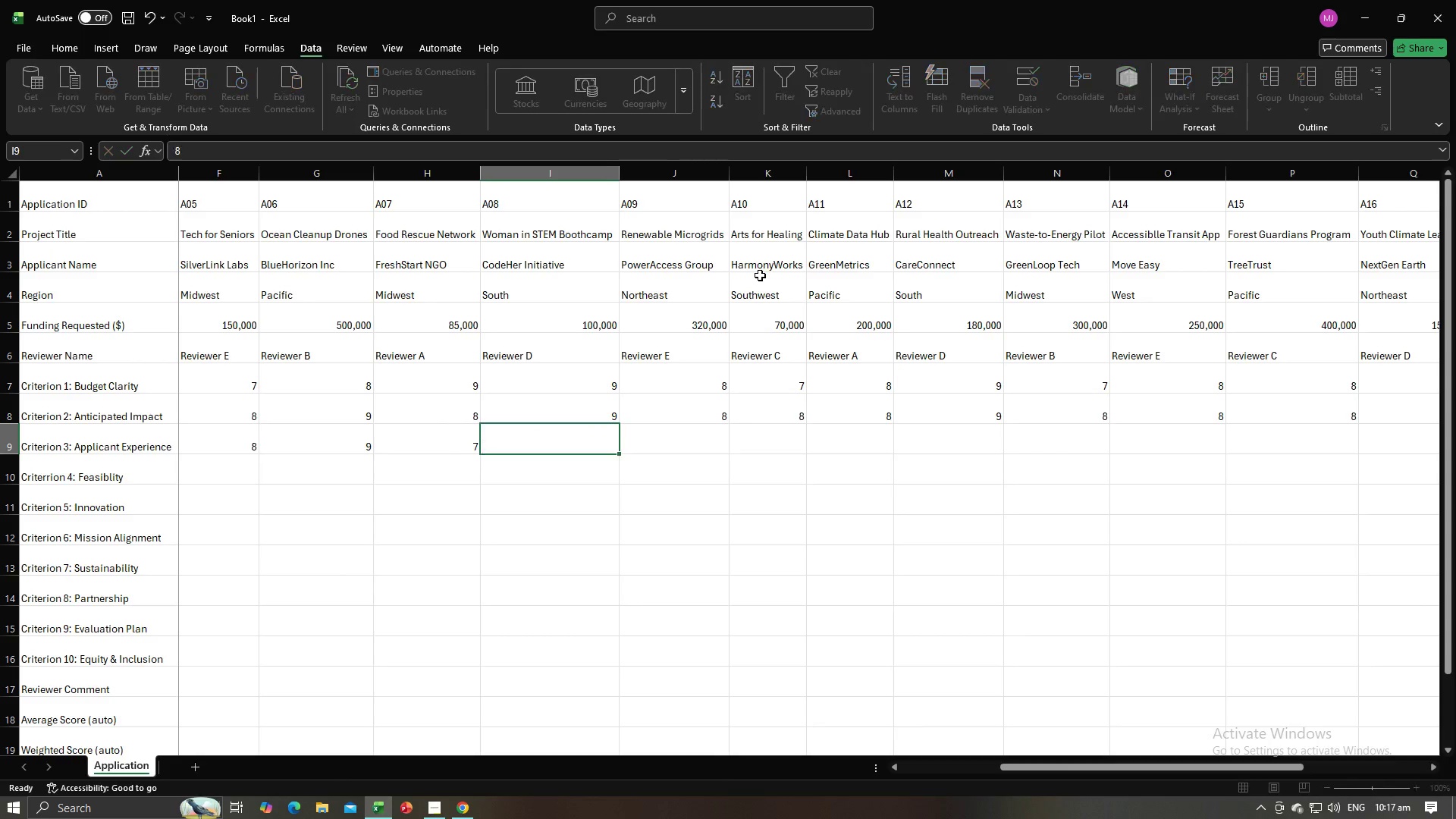 
key(Tab)
 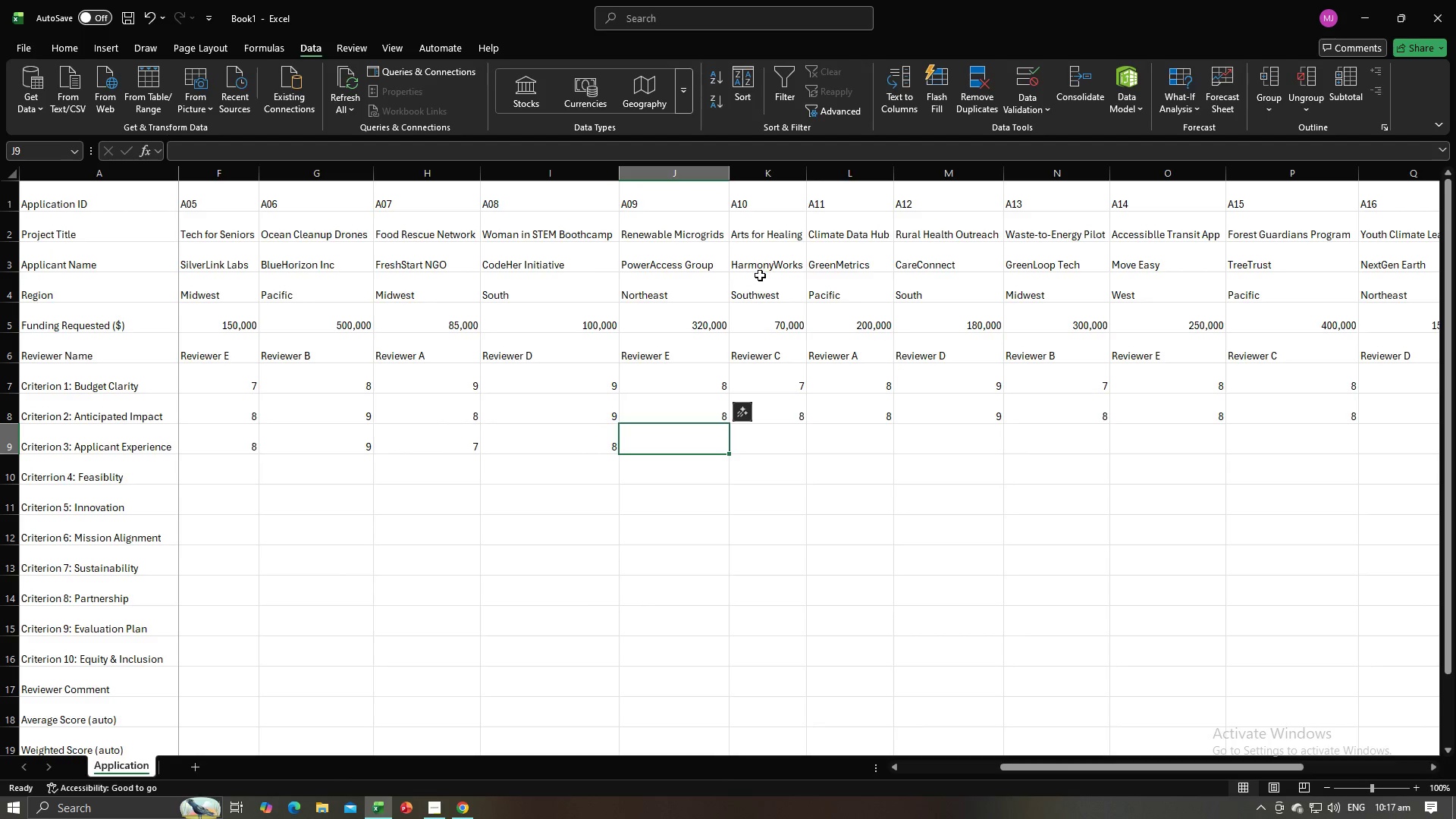 
key(9)
 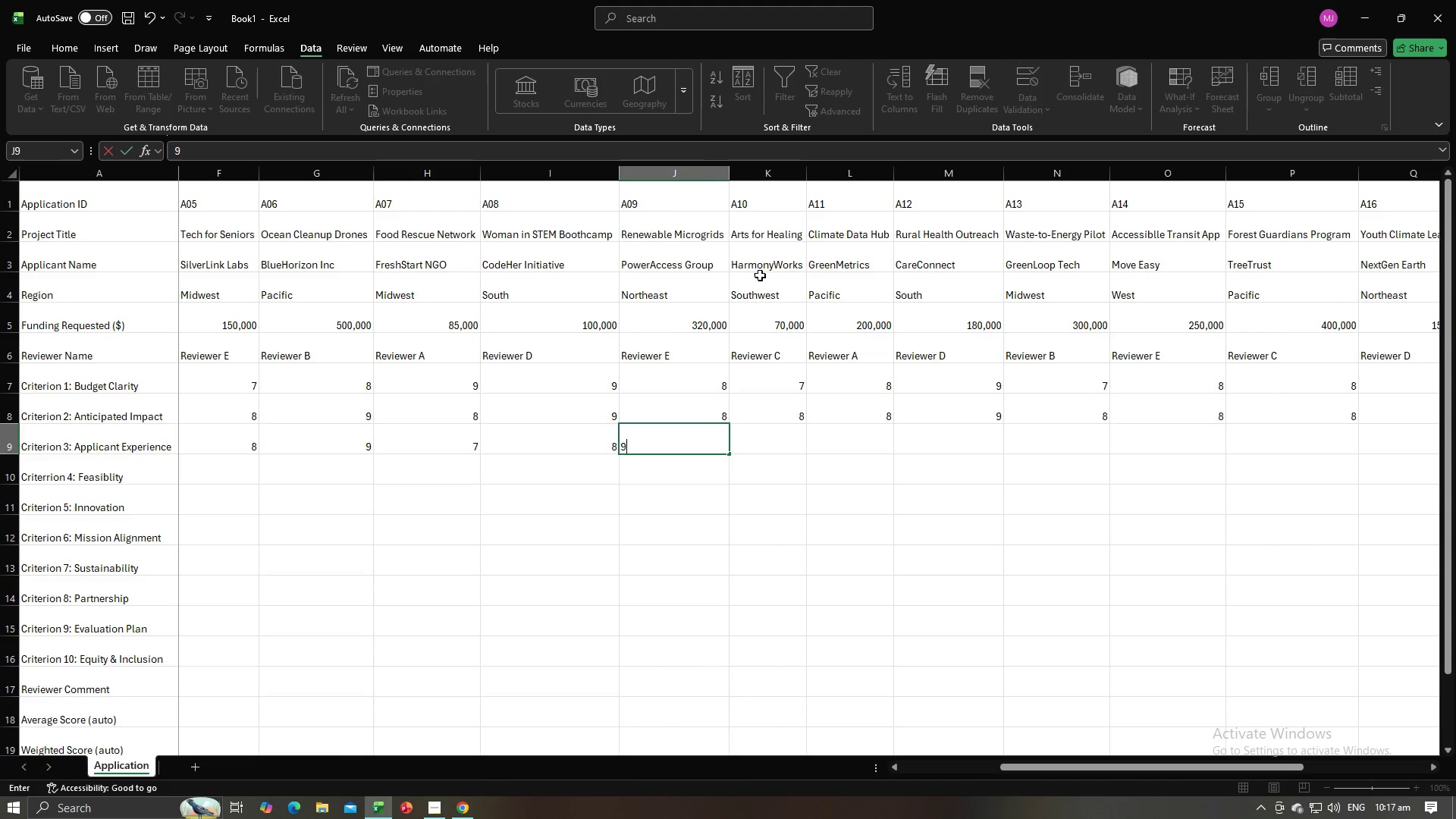 
key(Tab)
 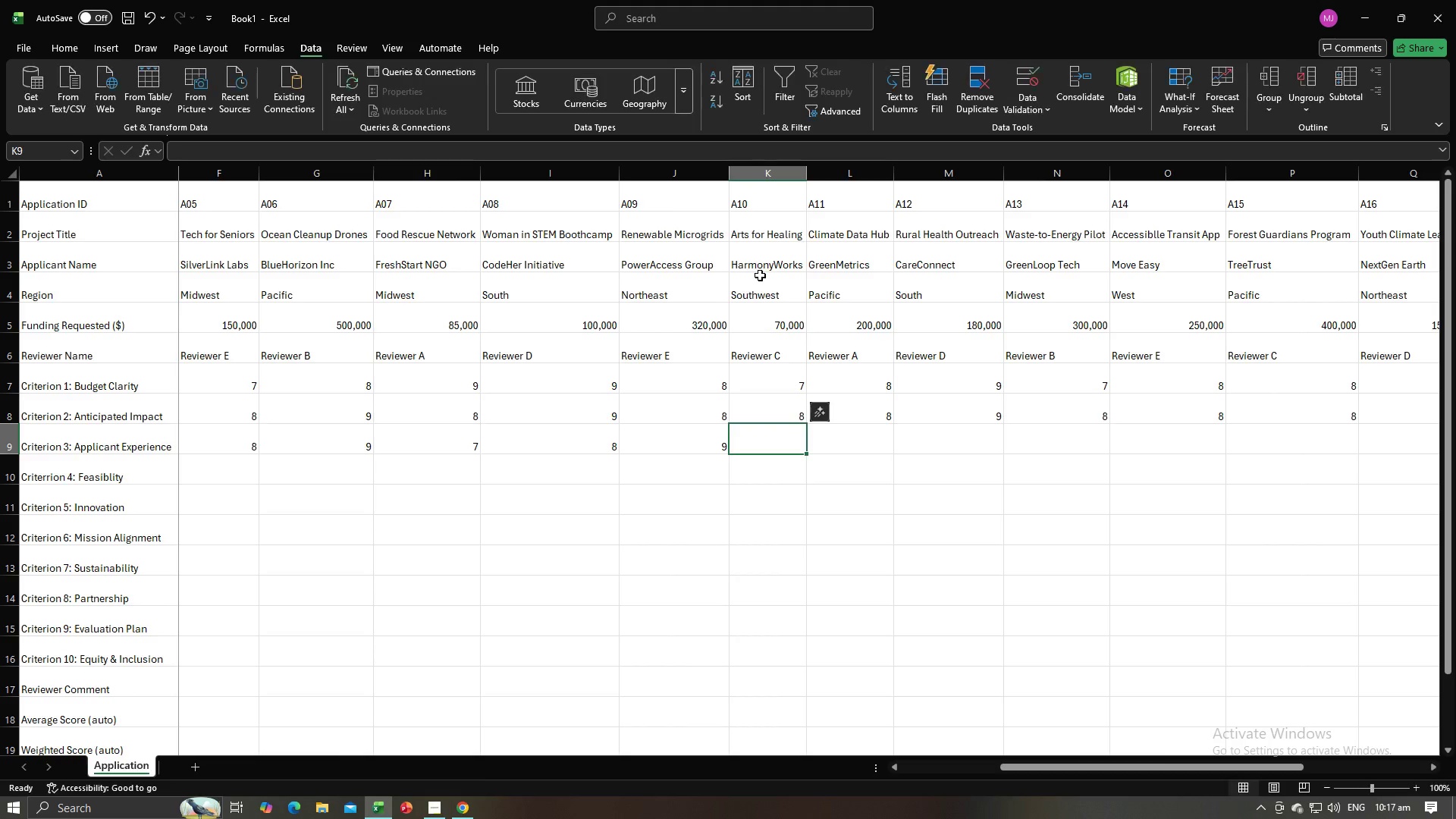 
key(Alt+AltLeft)
 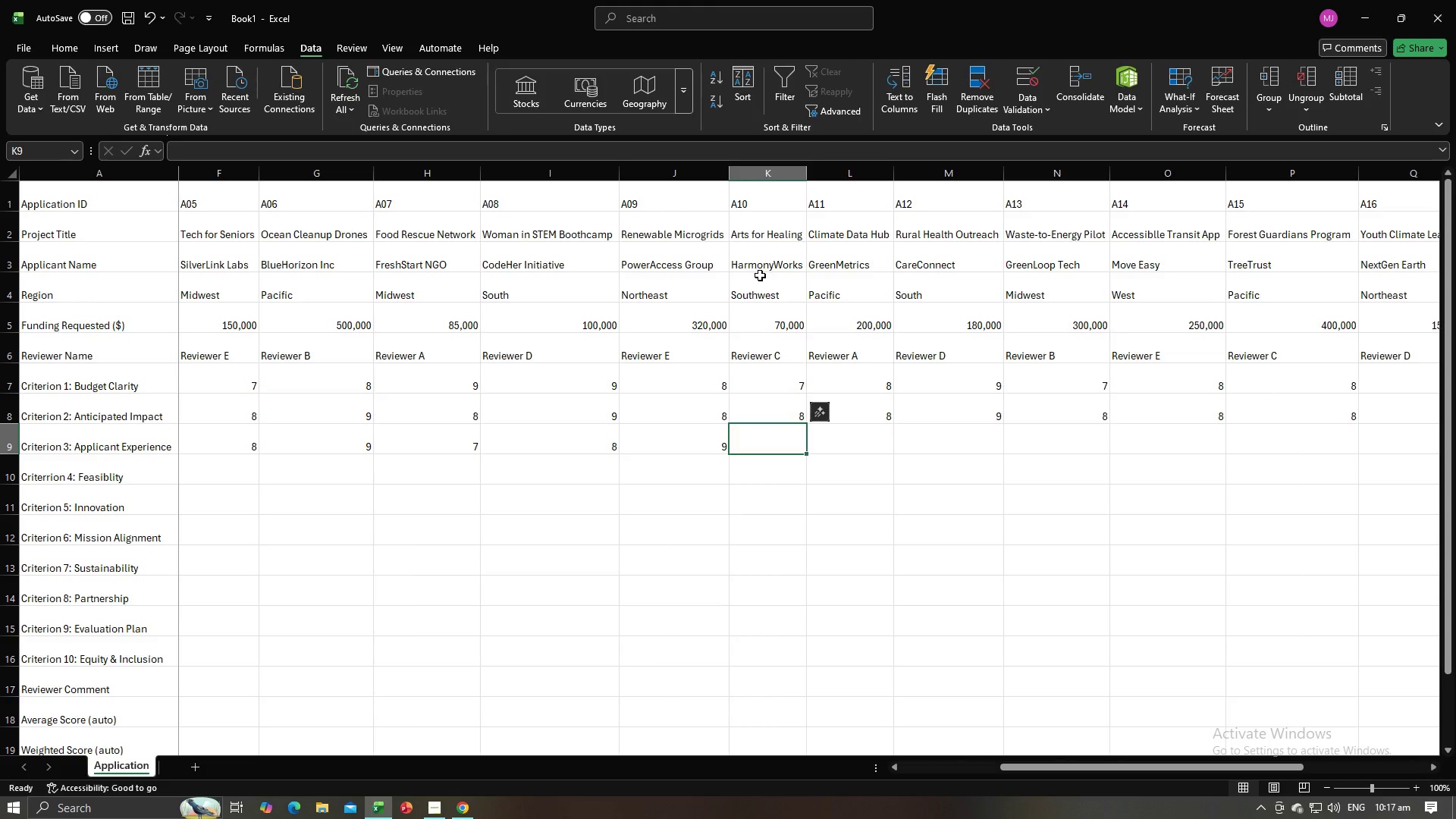 
key(Alt+Tab)
 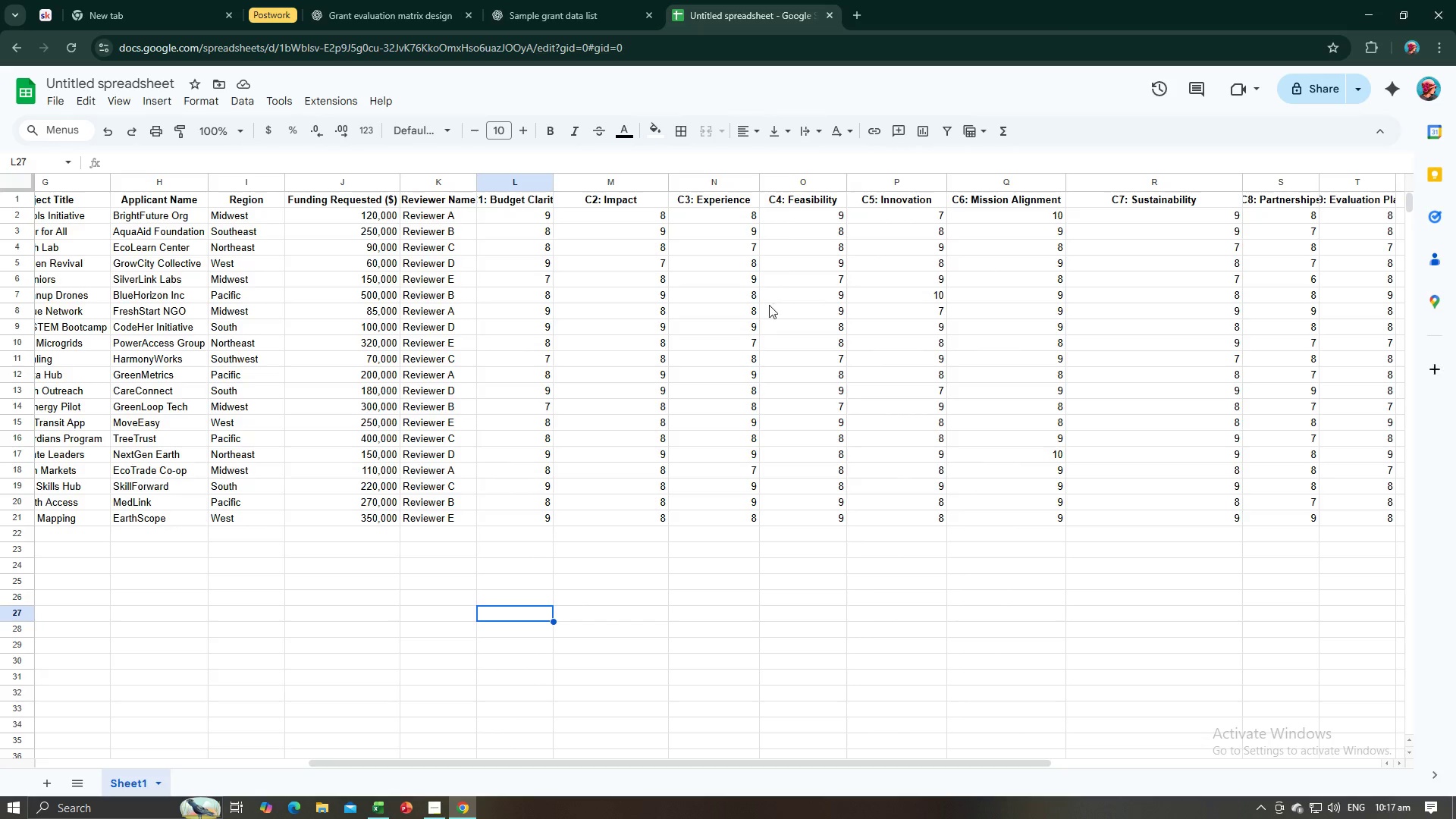 
wait(6.21)
 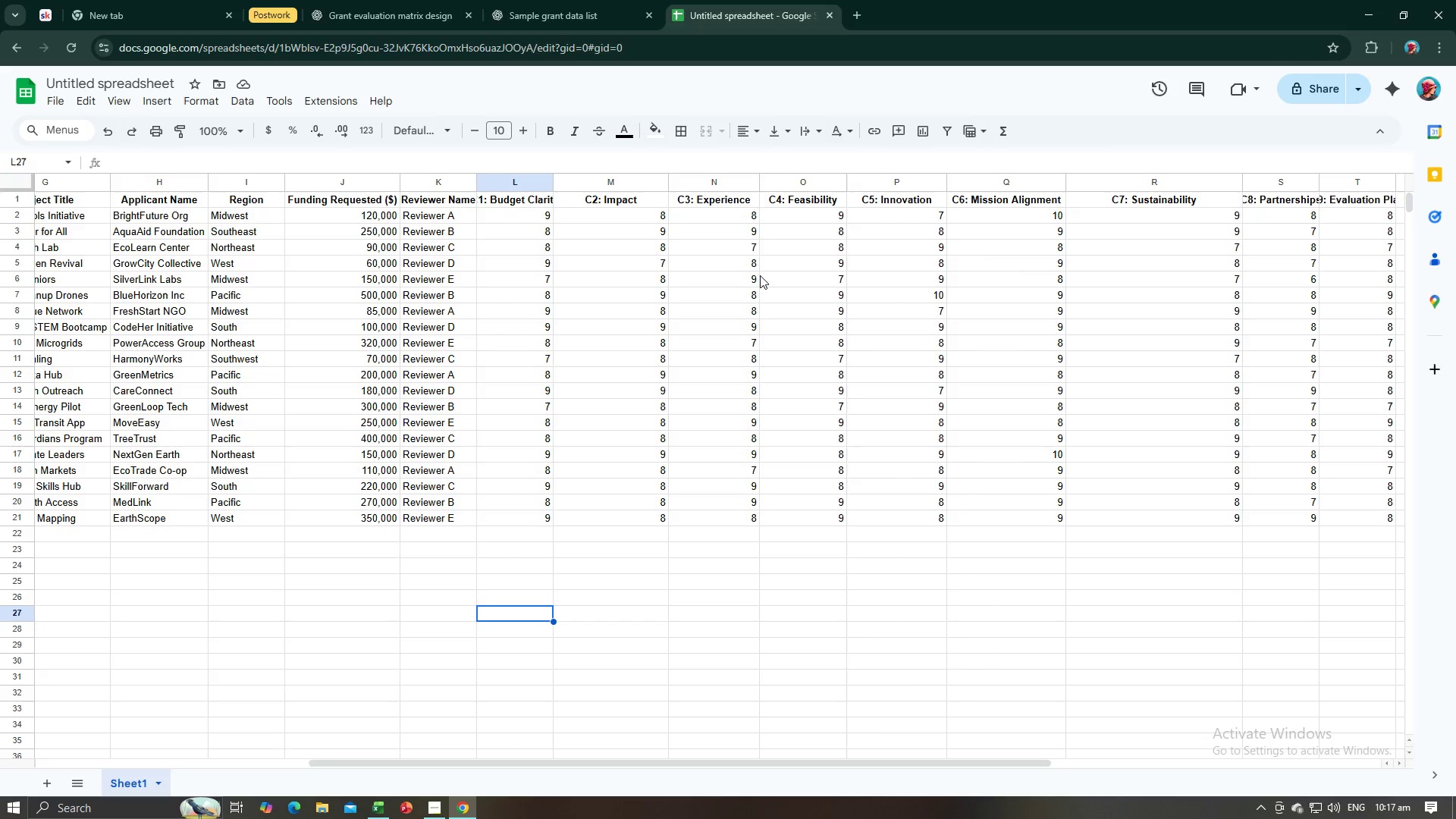 
key(Tab)
 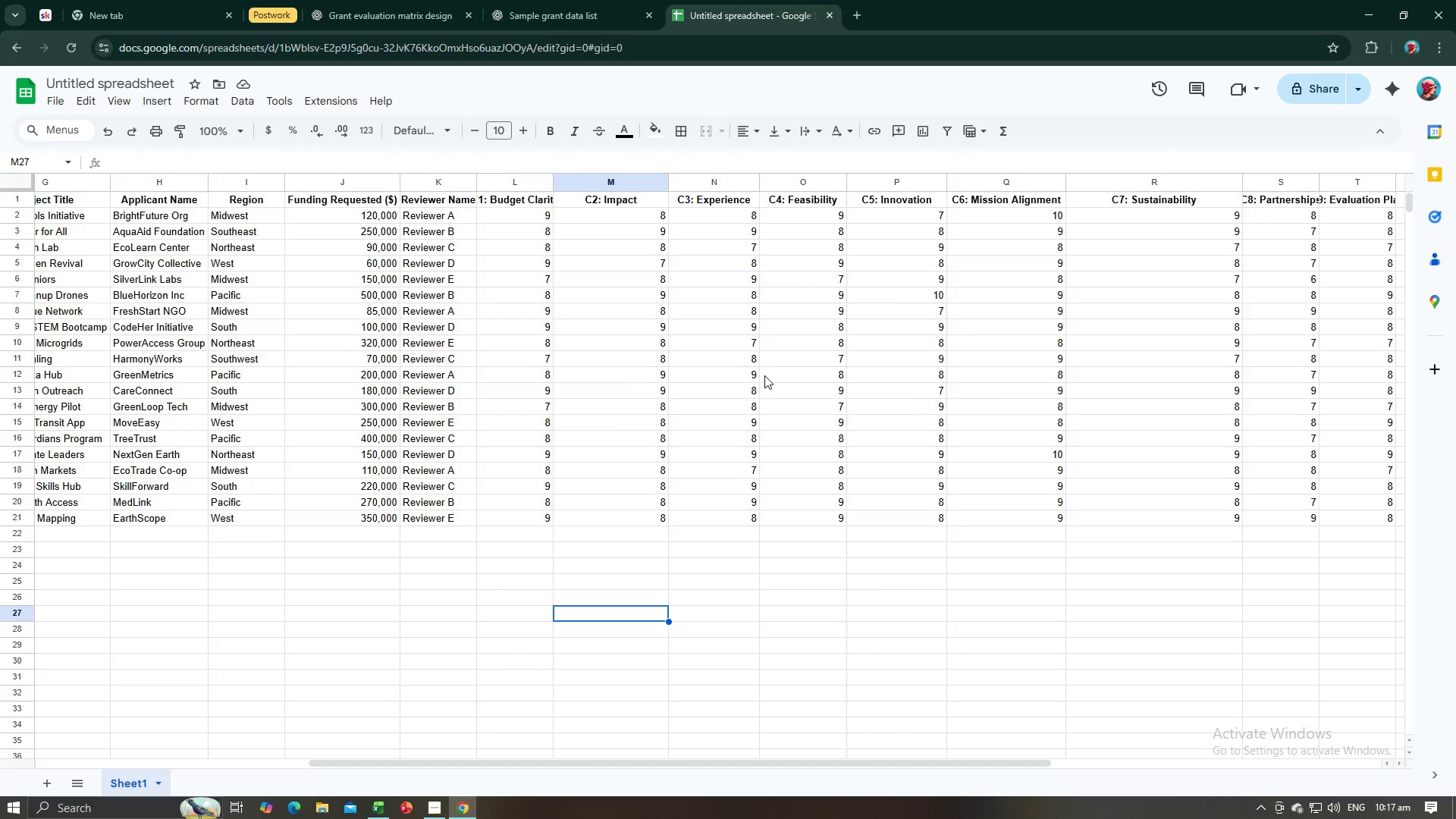 
key(Alt+AltLeft)
 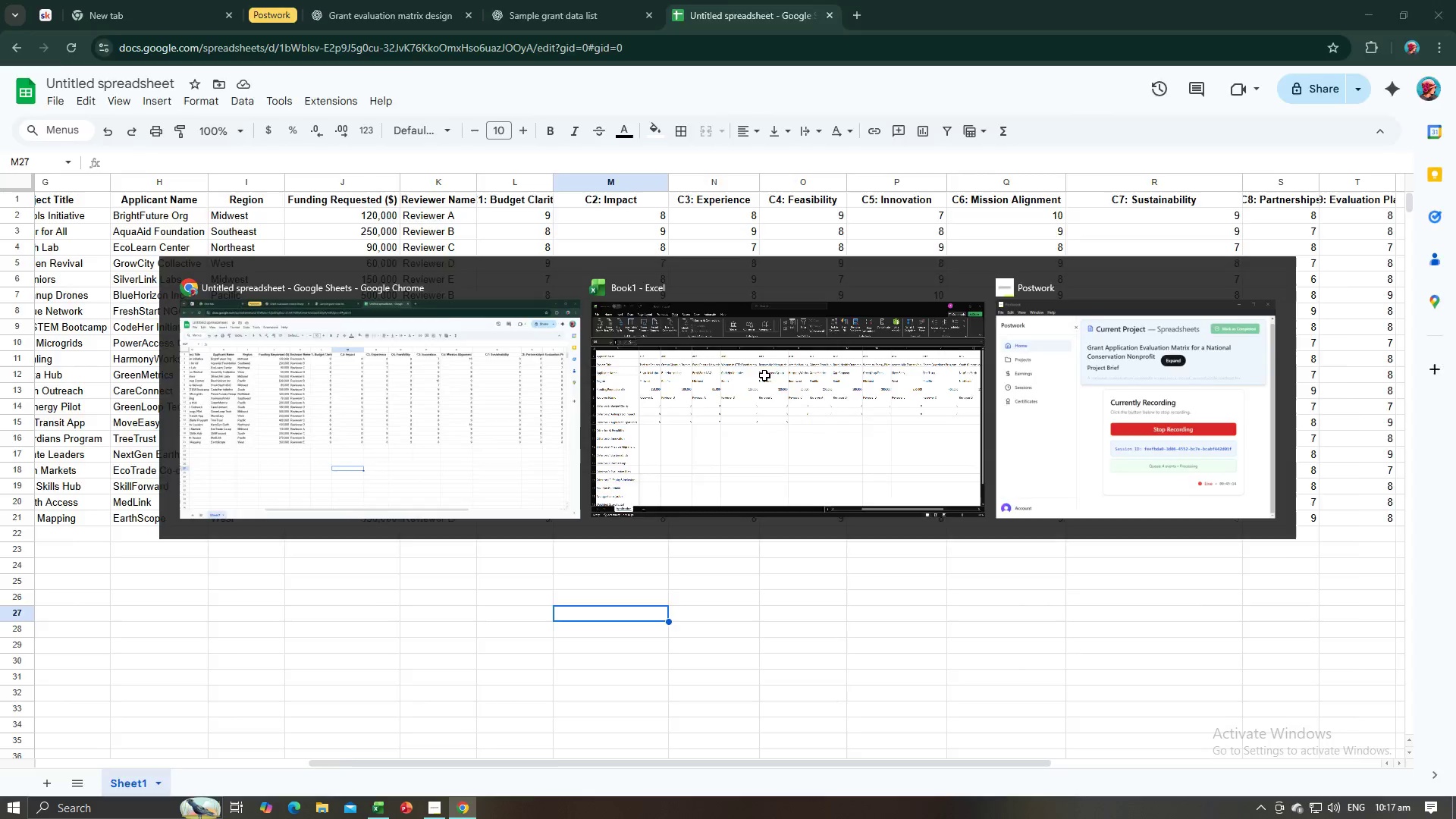 
key(Alt+Tab)
 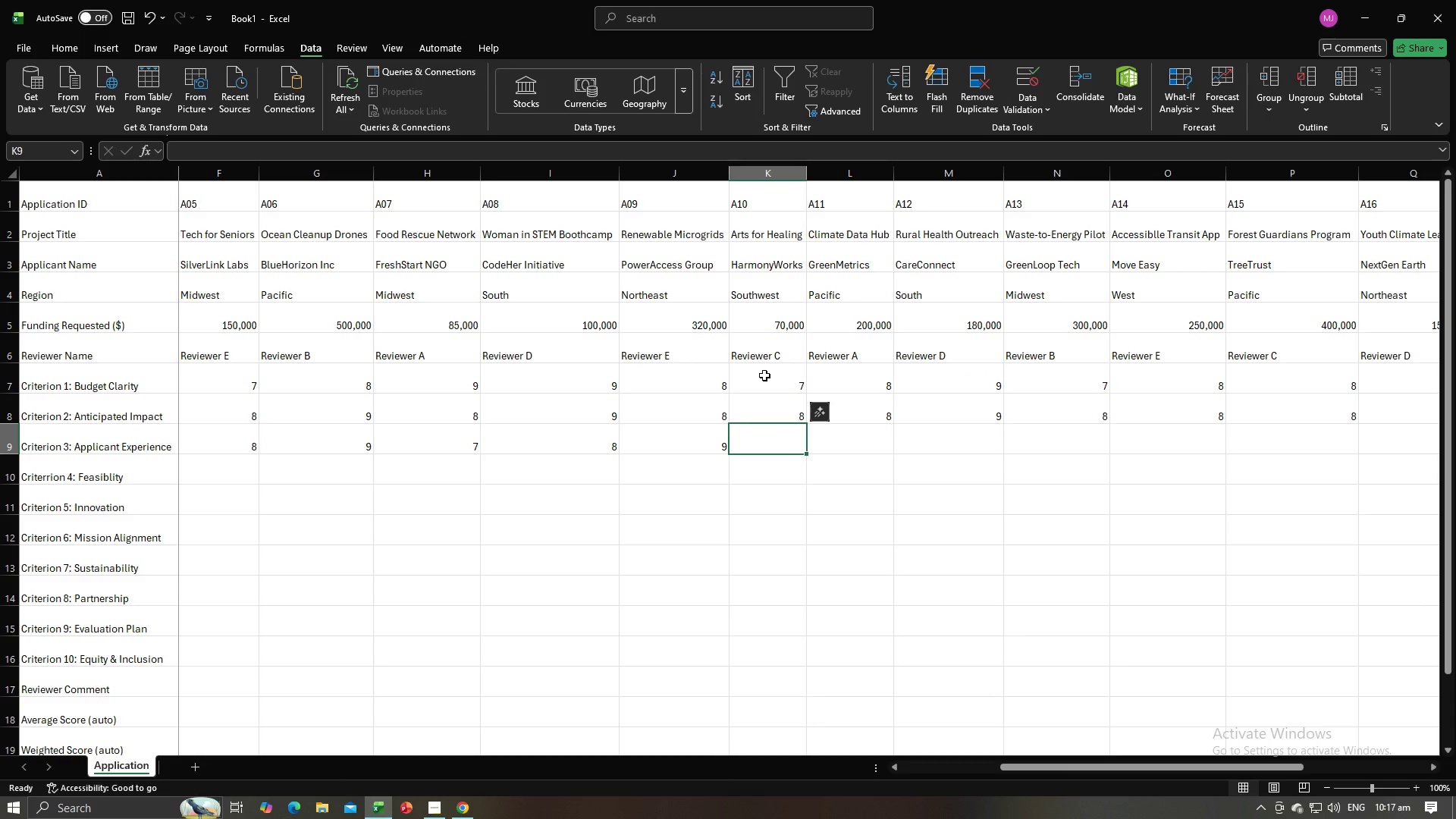 
key(8)
 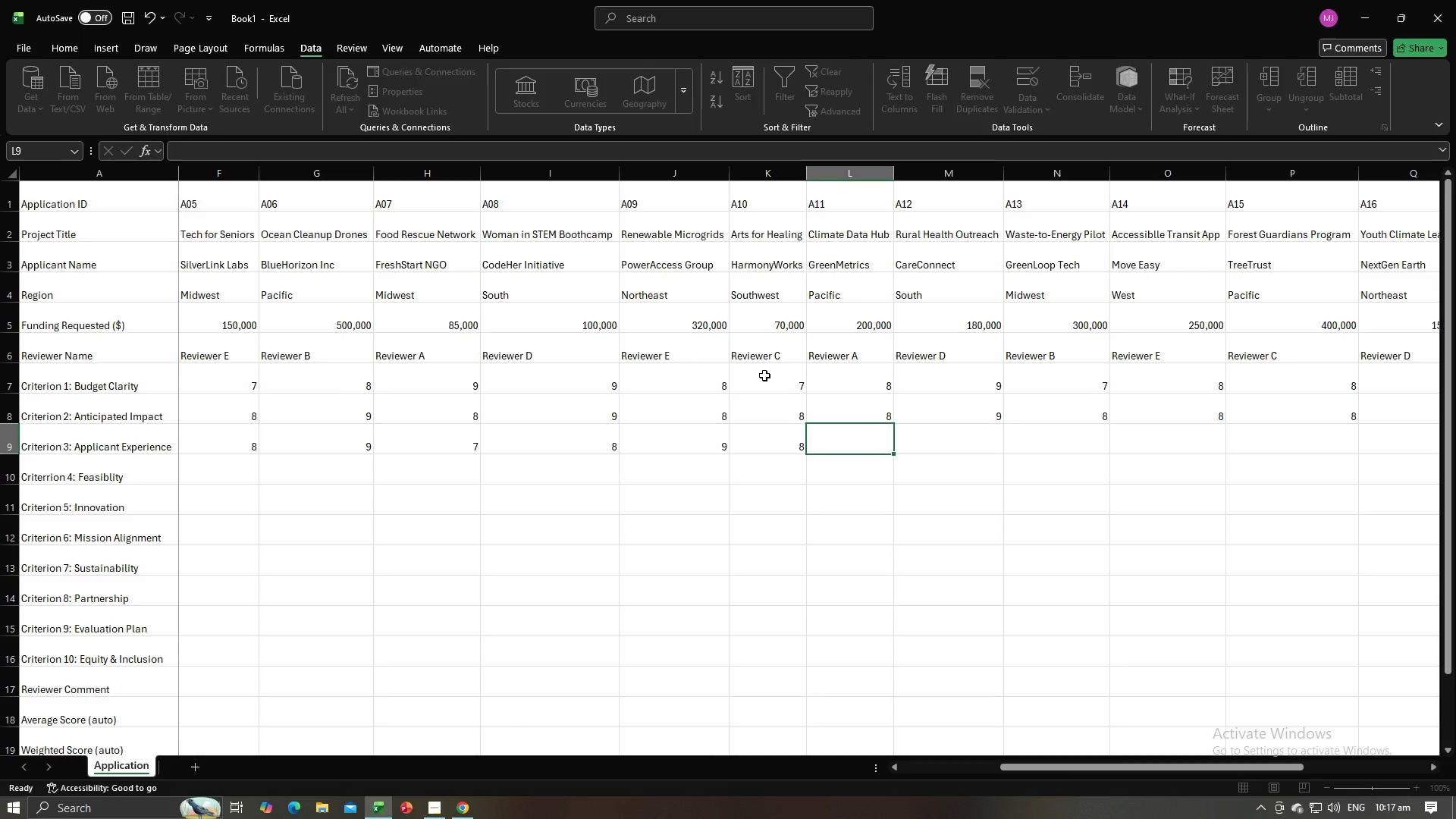 
key(Tab)
 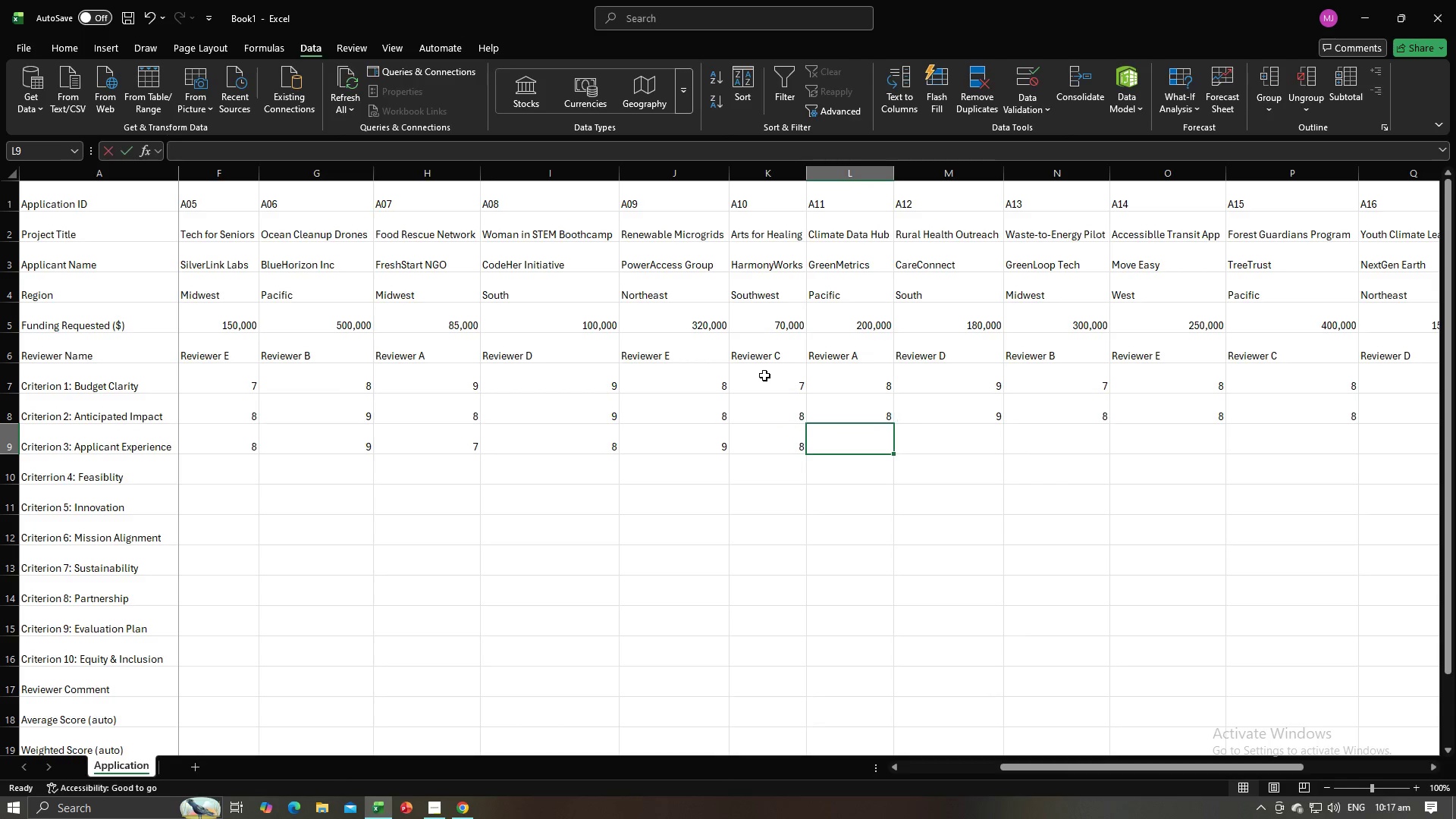 
key(8)
 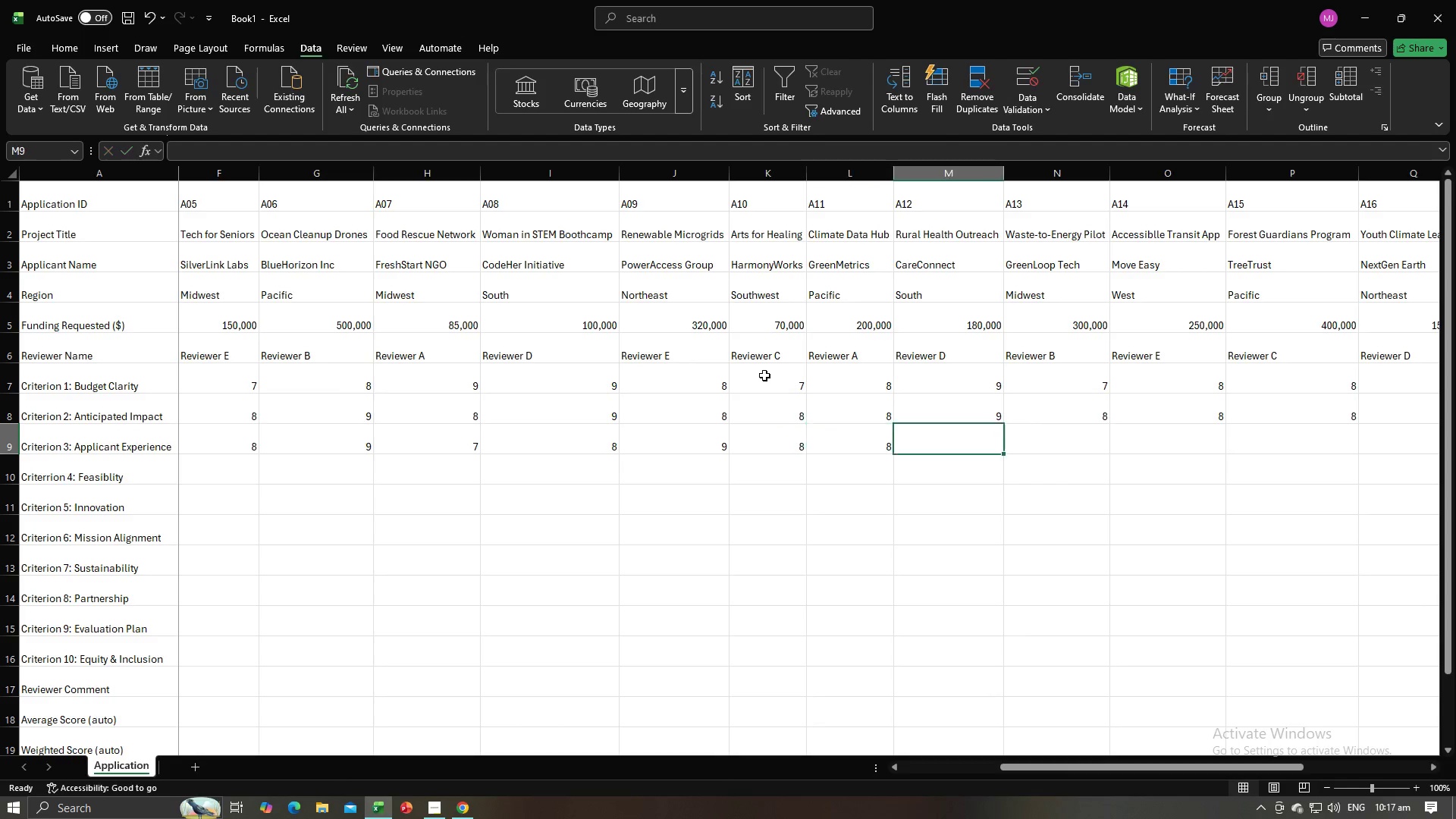 
key(Tab)
 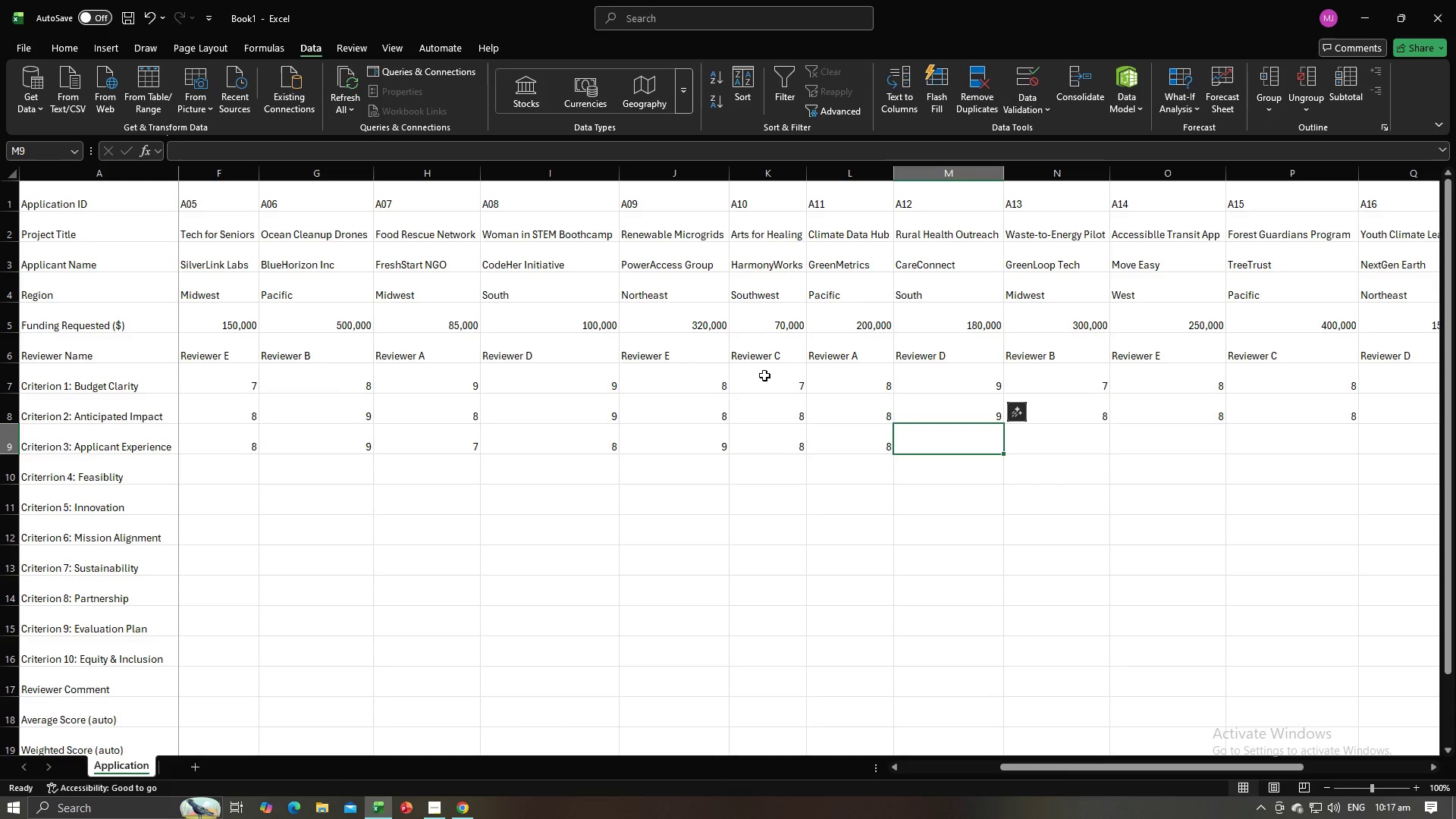 
key(9)
 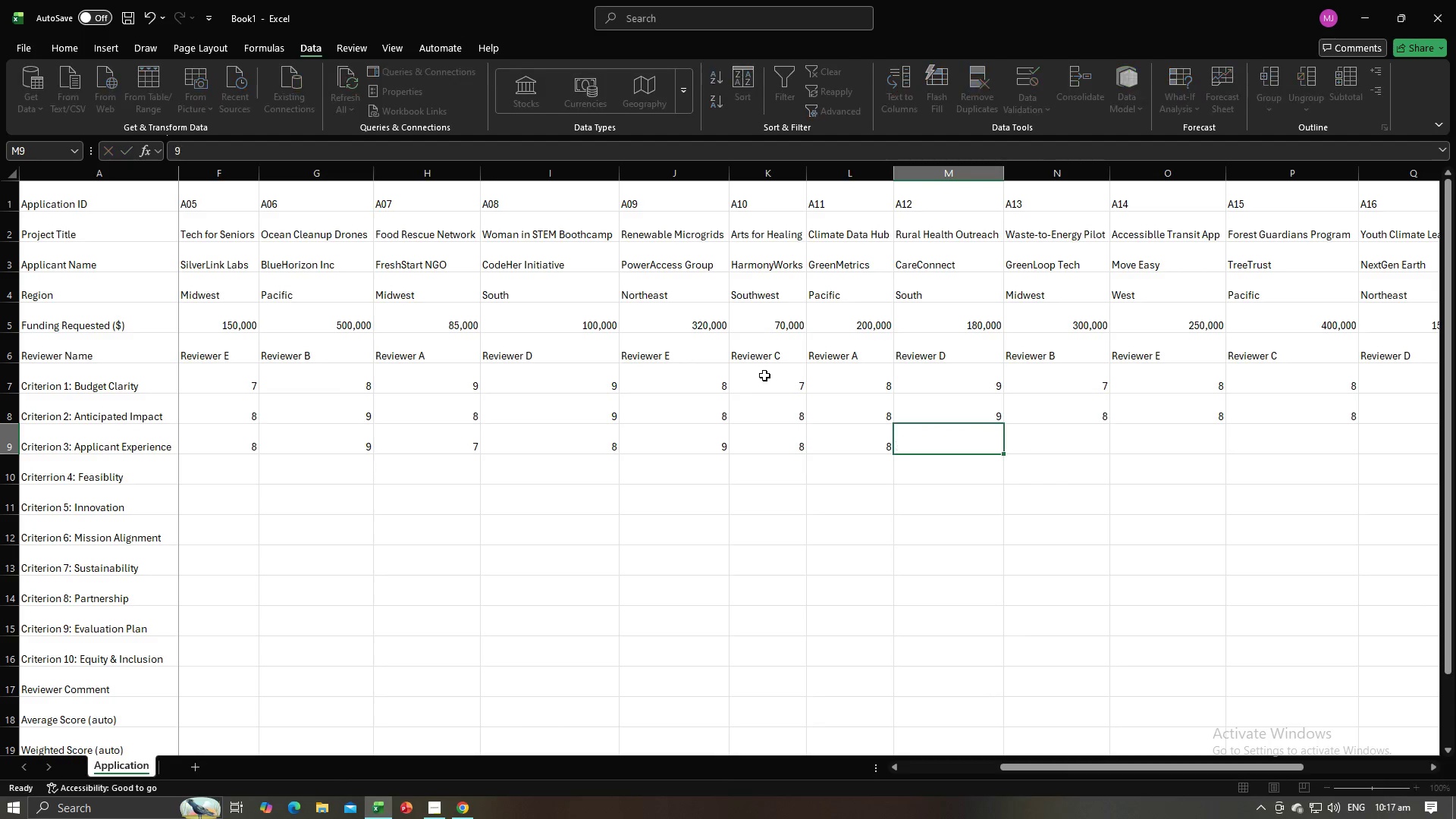 
key(Tab)
 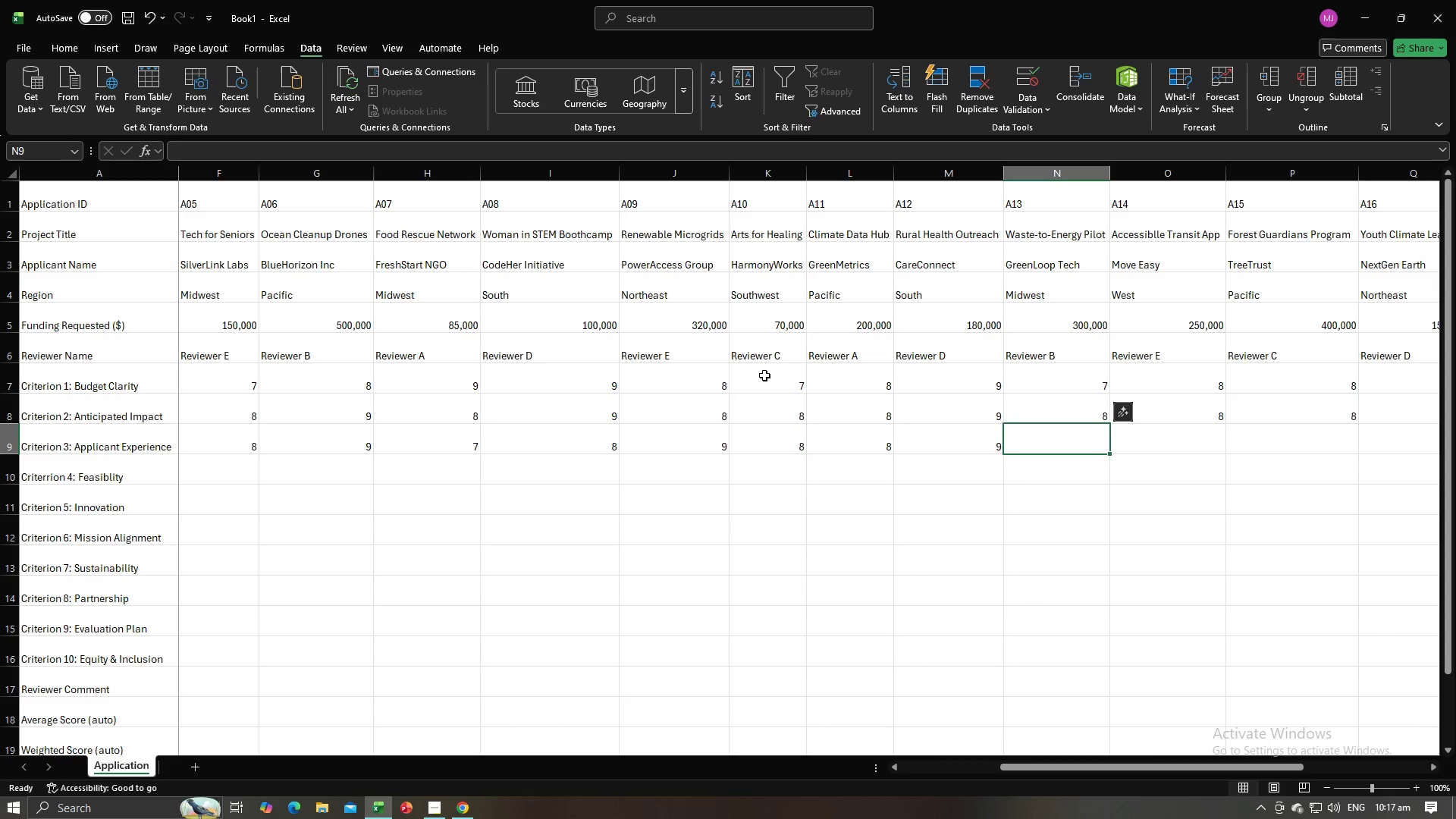 
key(7)
 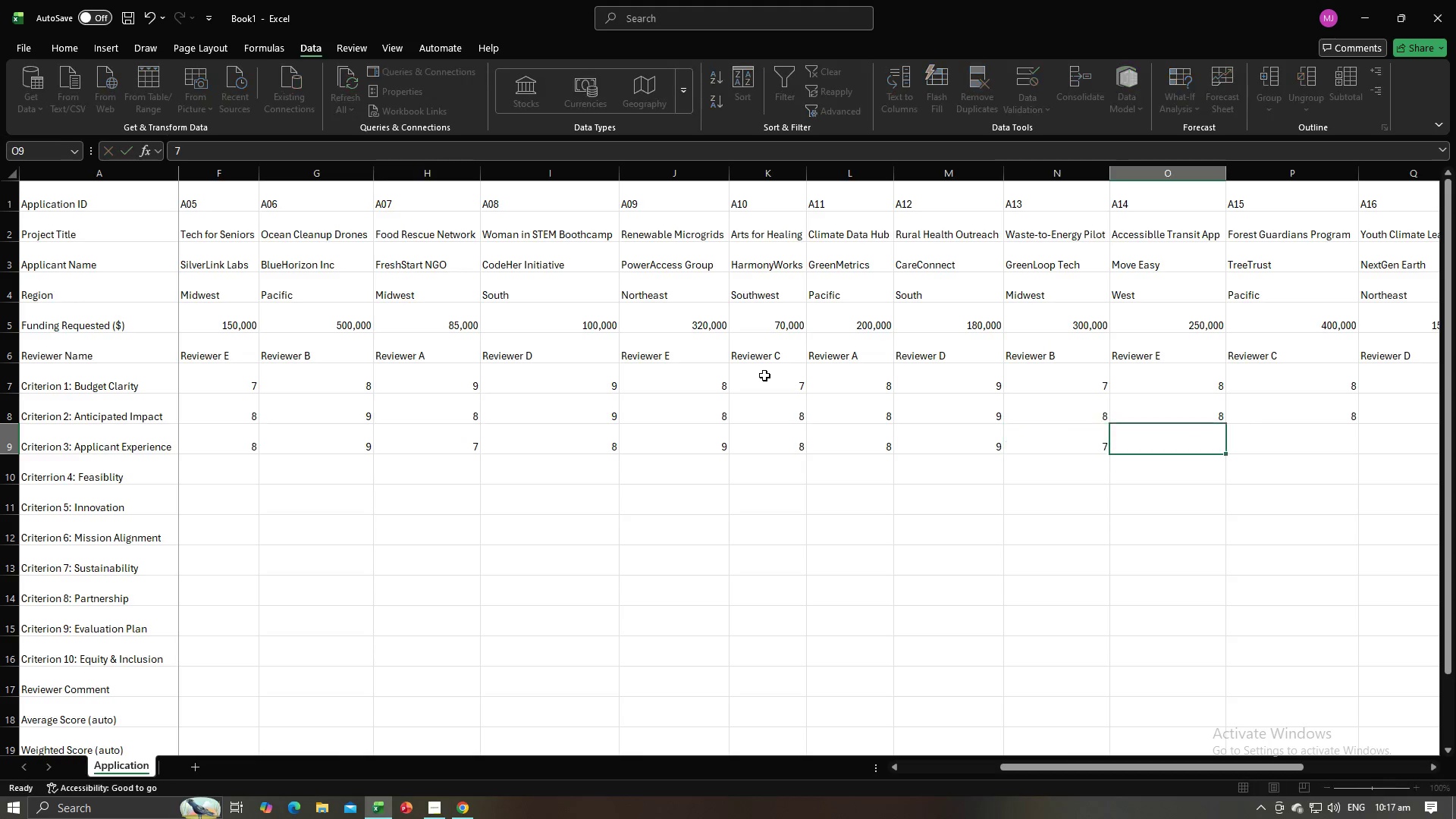 
key(Tab)
 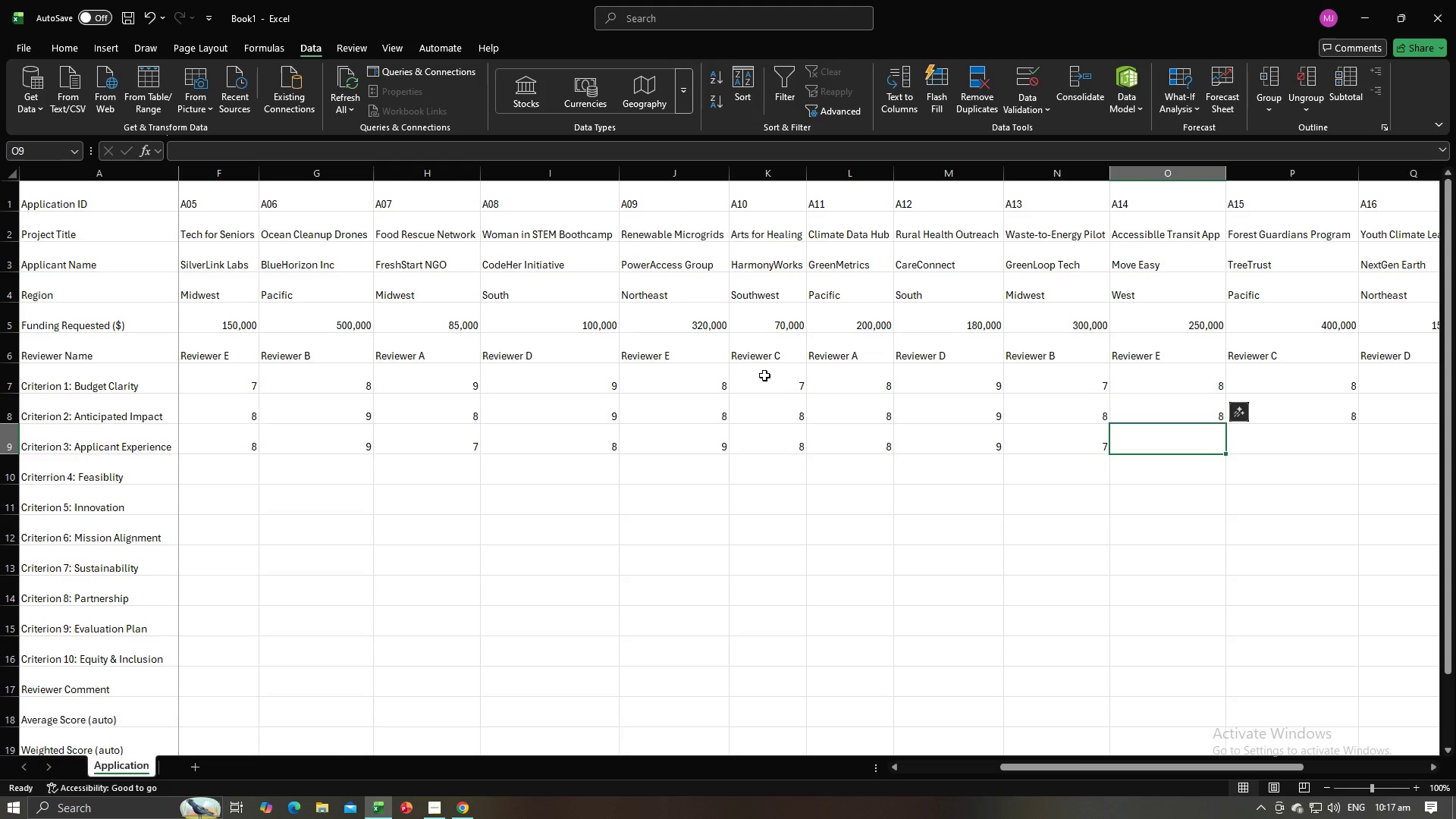 
key(8)
 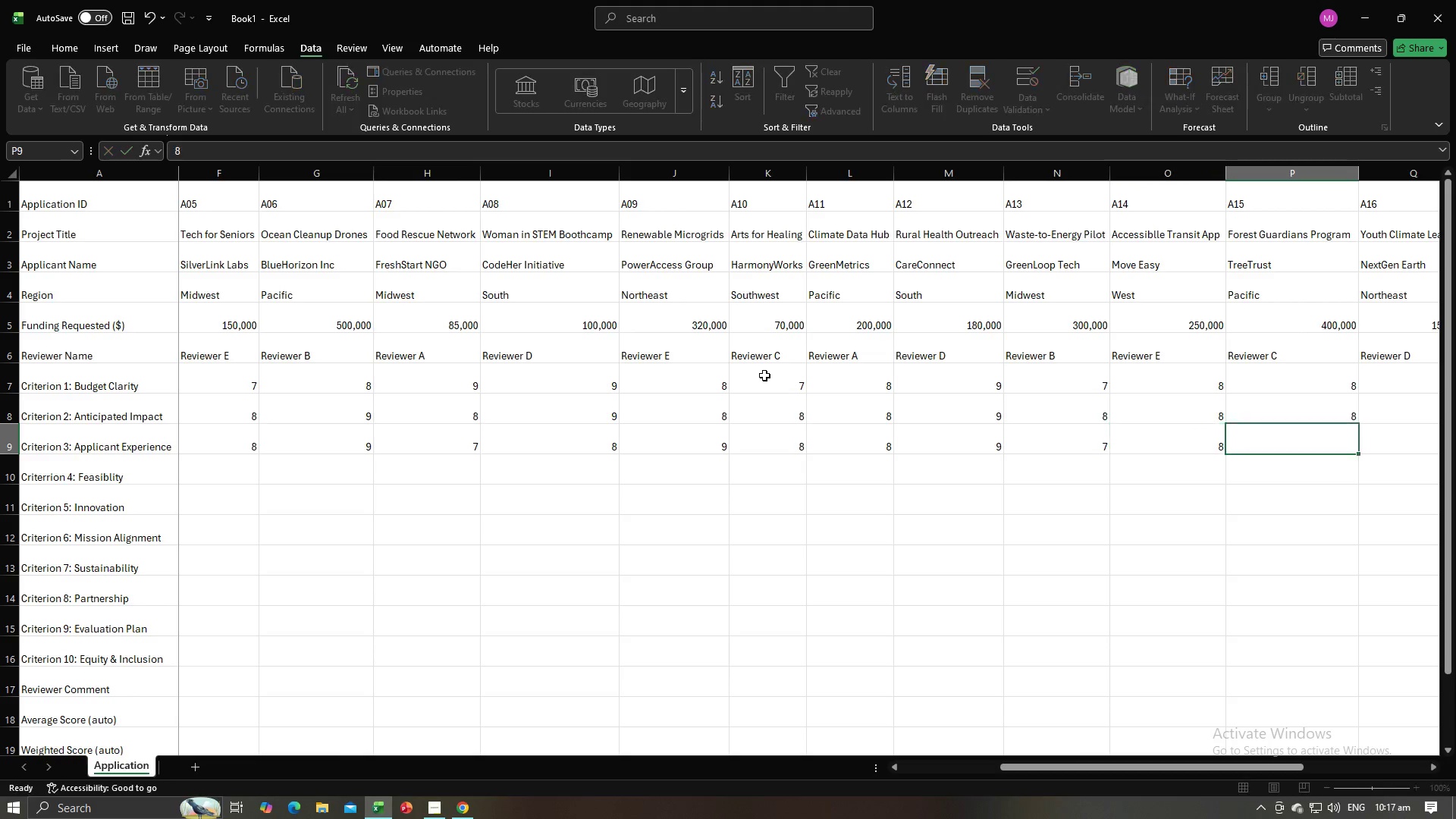 
key(Tab)
 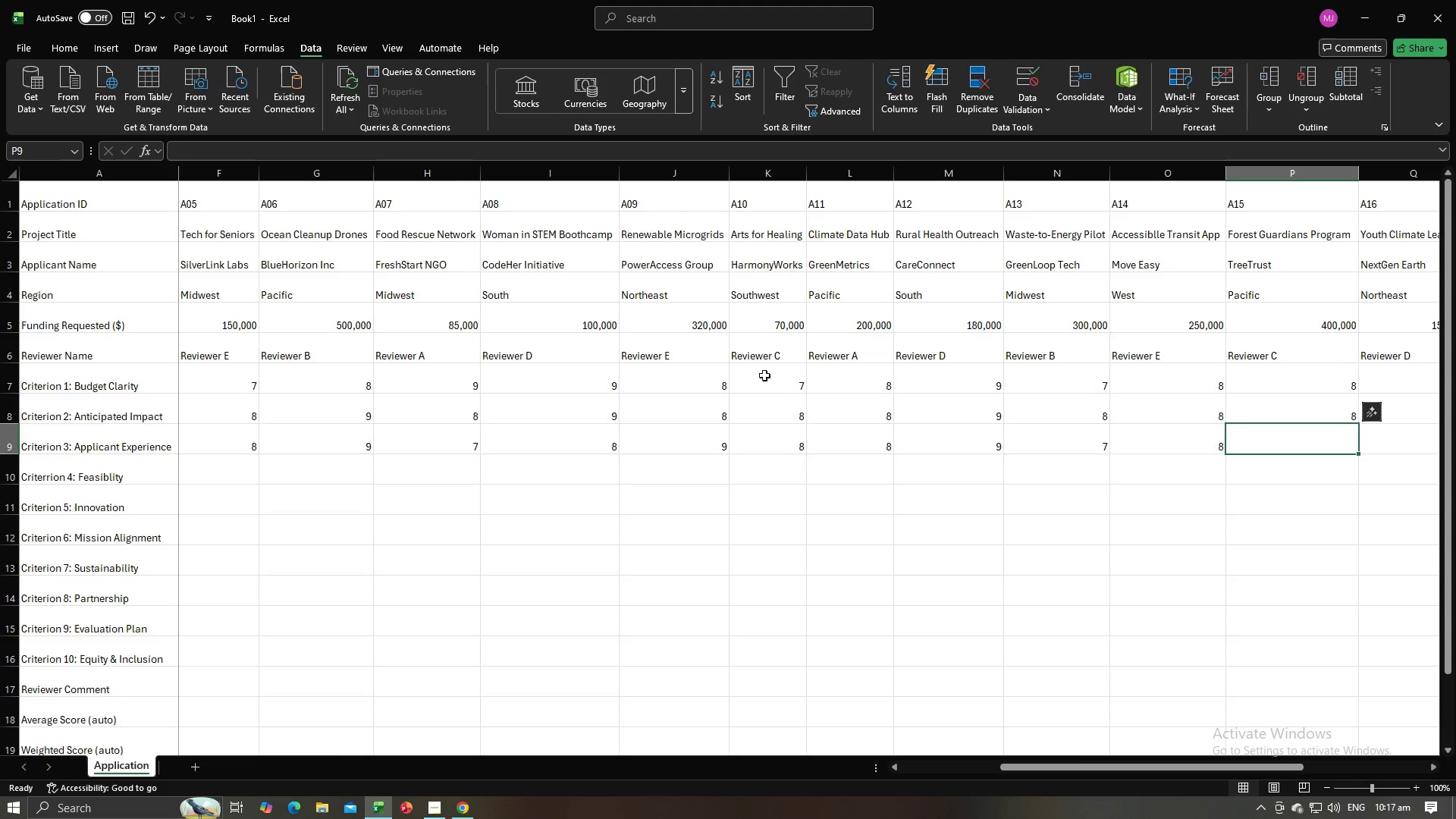 
key(9)
 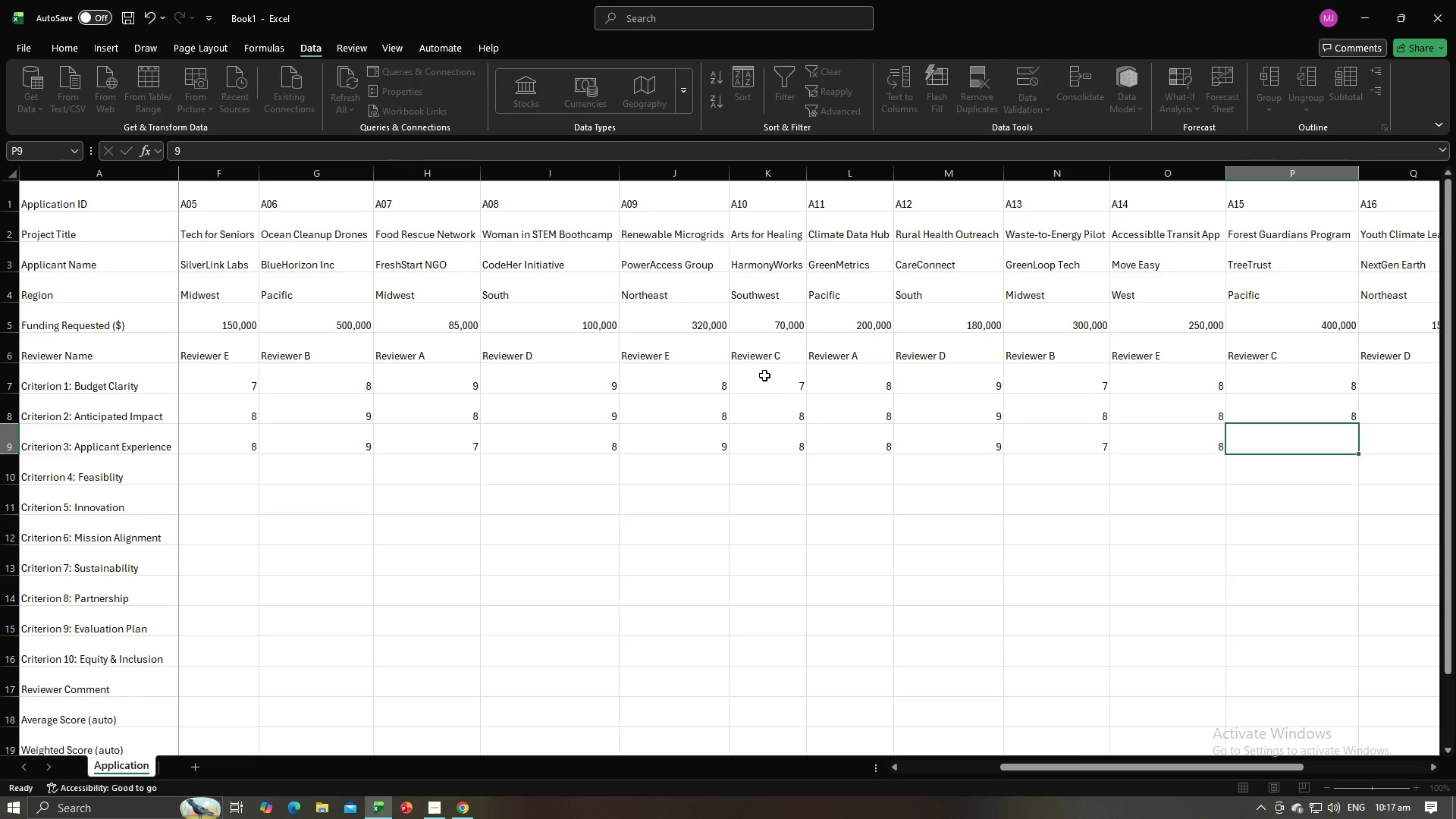 
key(Tab)
 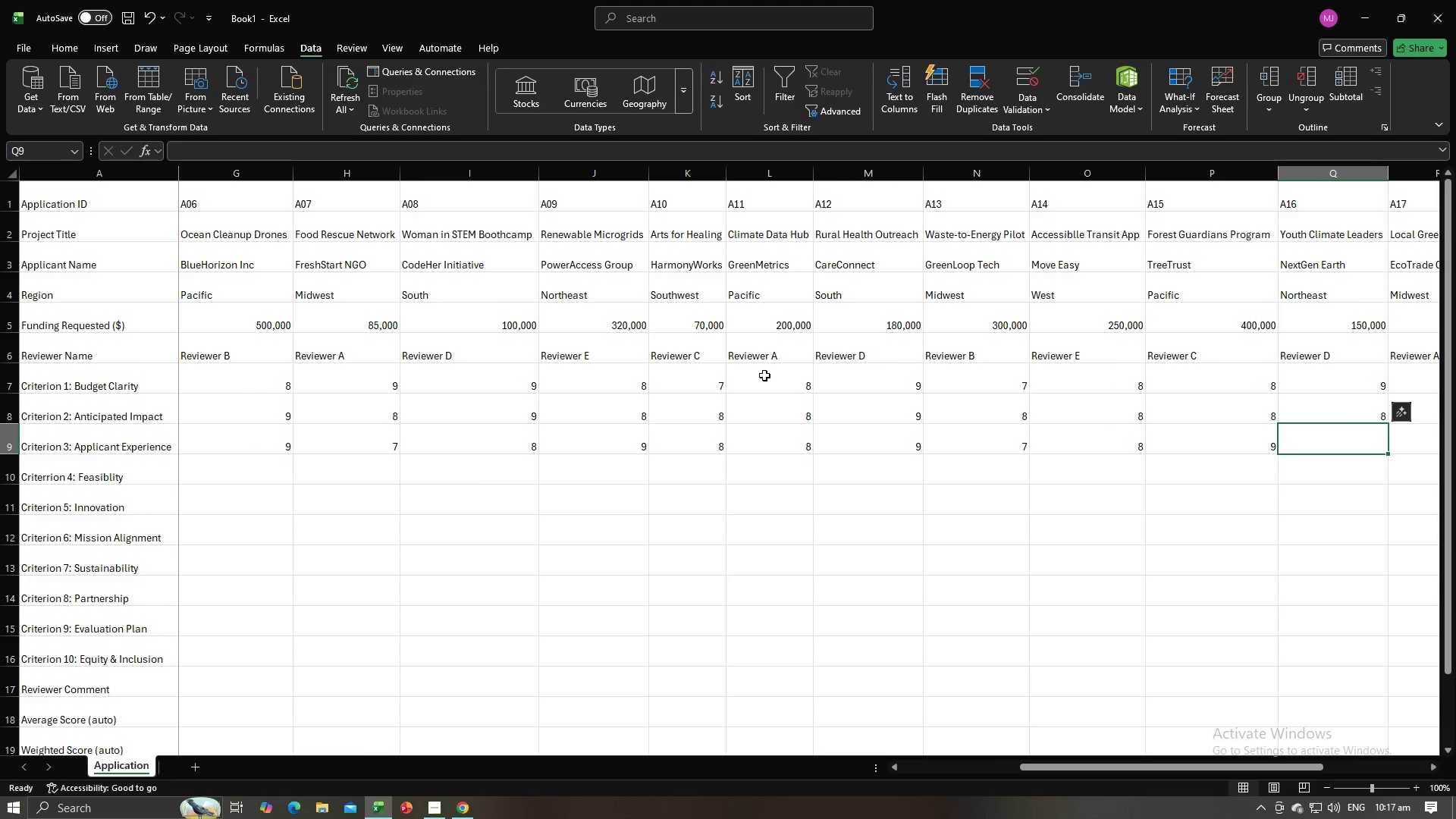 
key(Alt+AltLeft)
 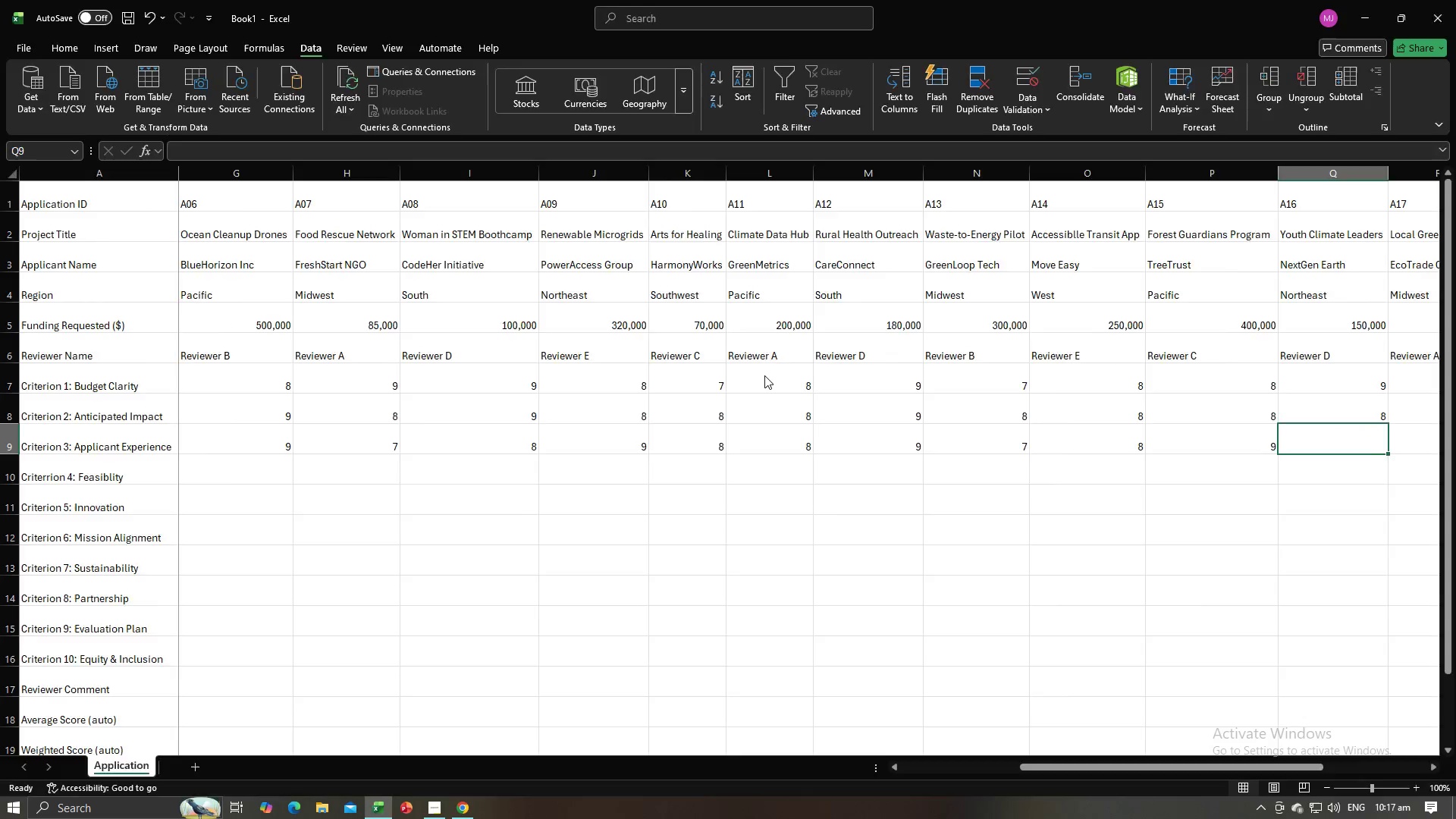 
key(Alt+Tab)
 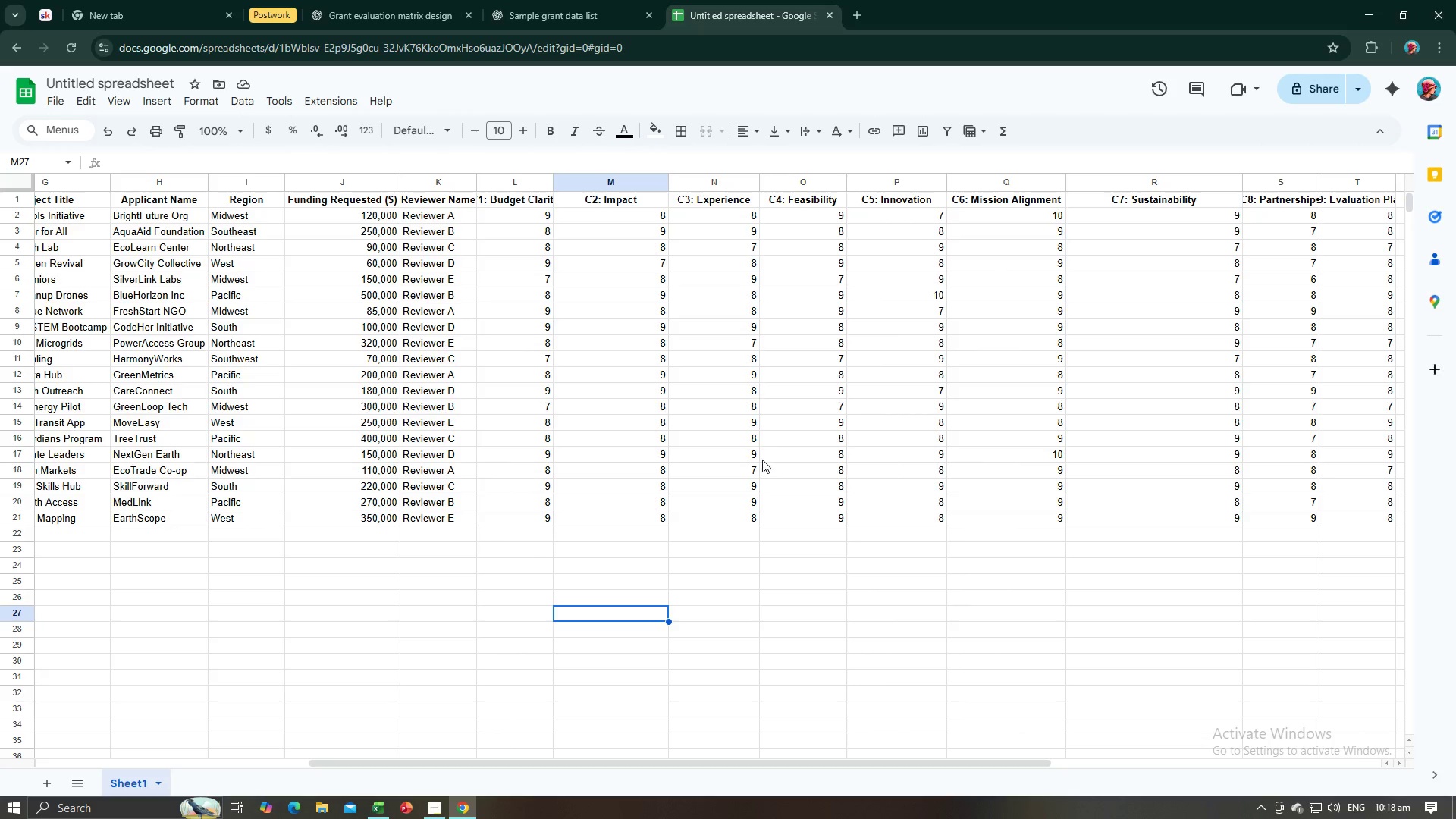 
key(Tab)
 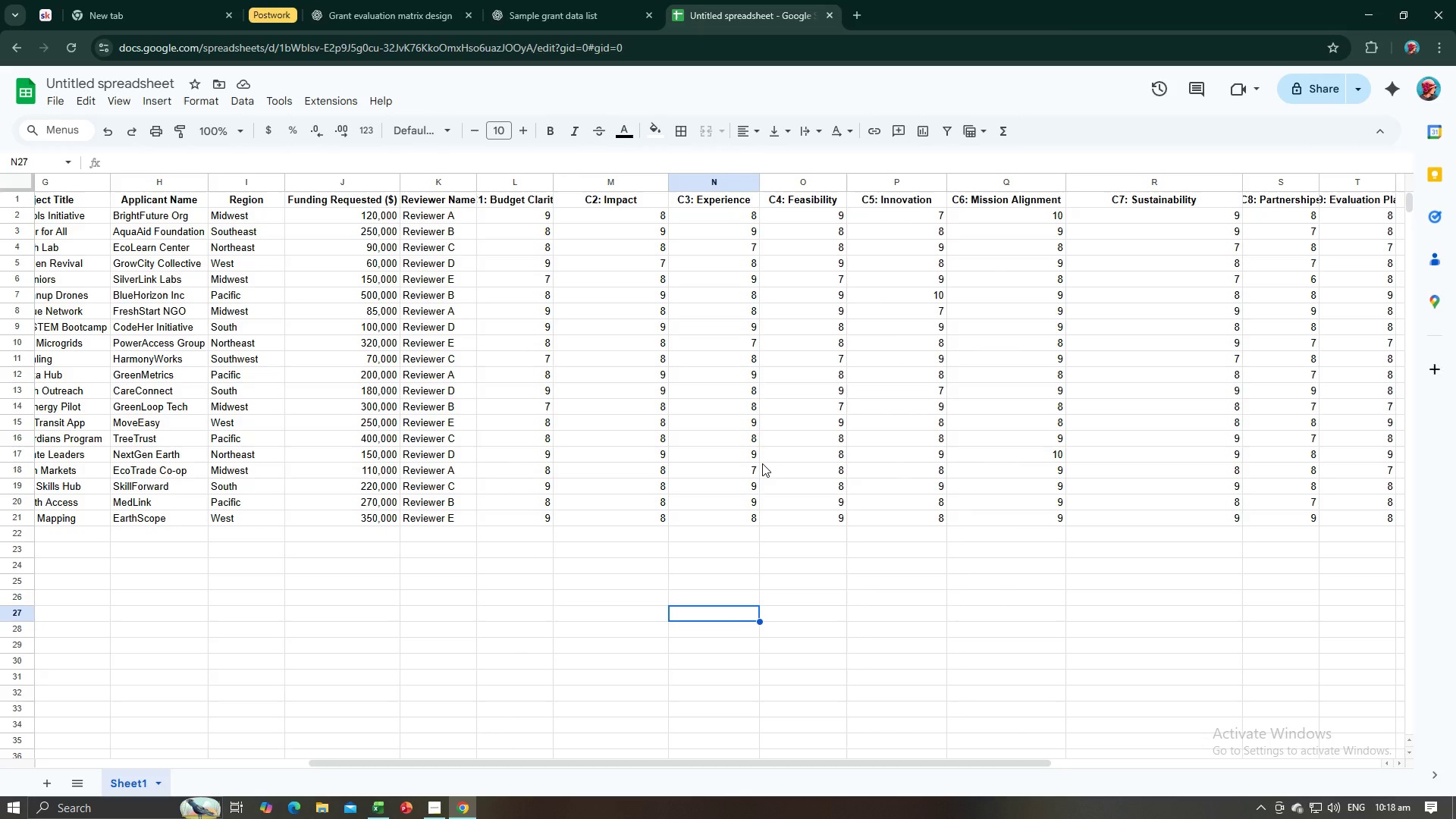 
key(Alt+AltLeft)
 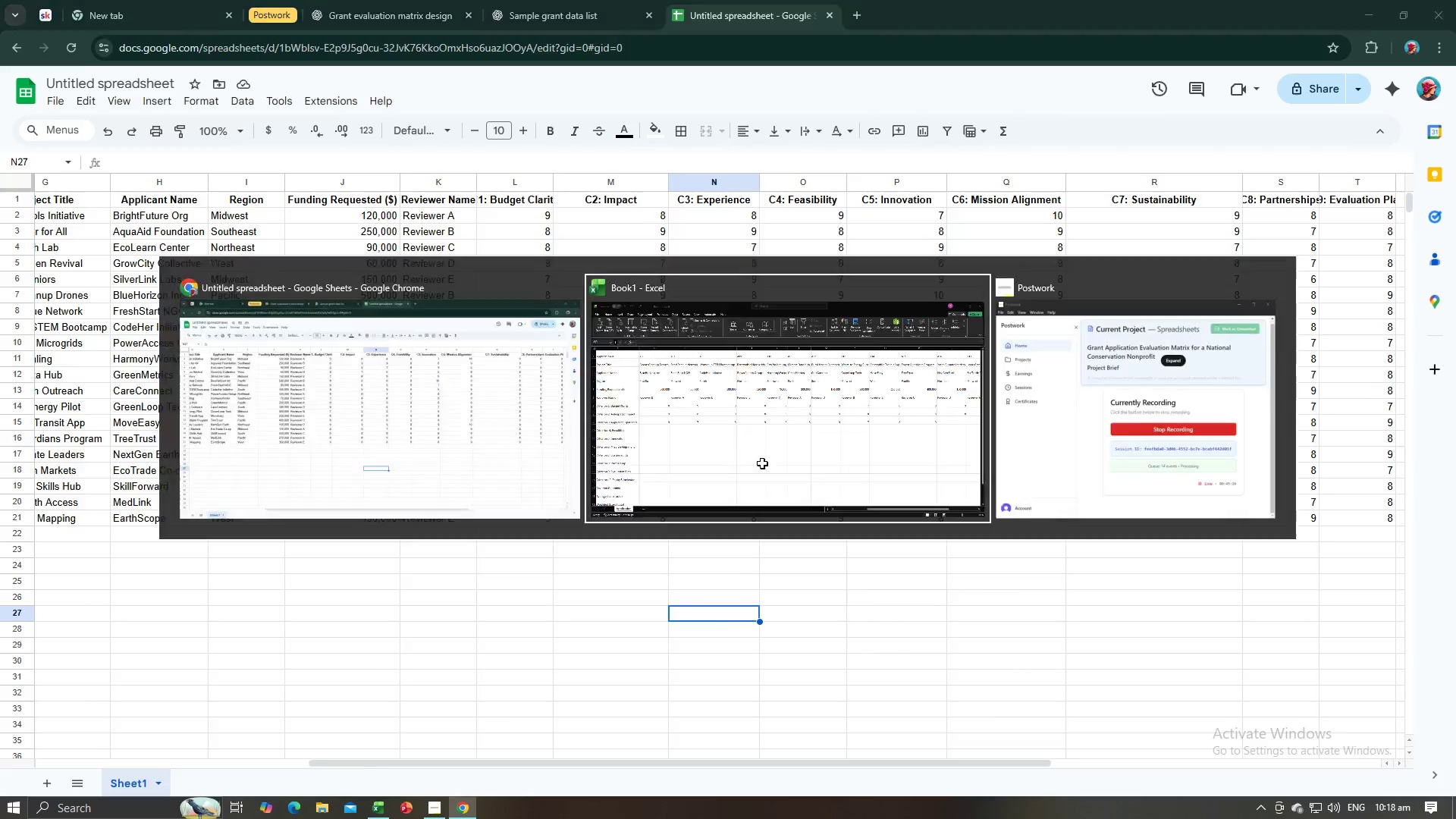 
key(Alt+Tab)
 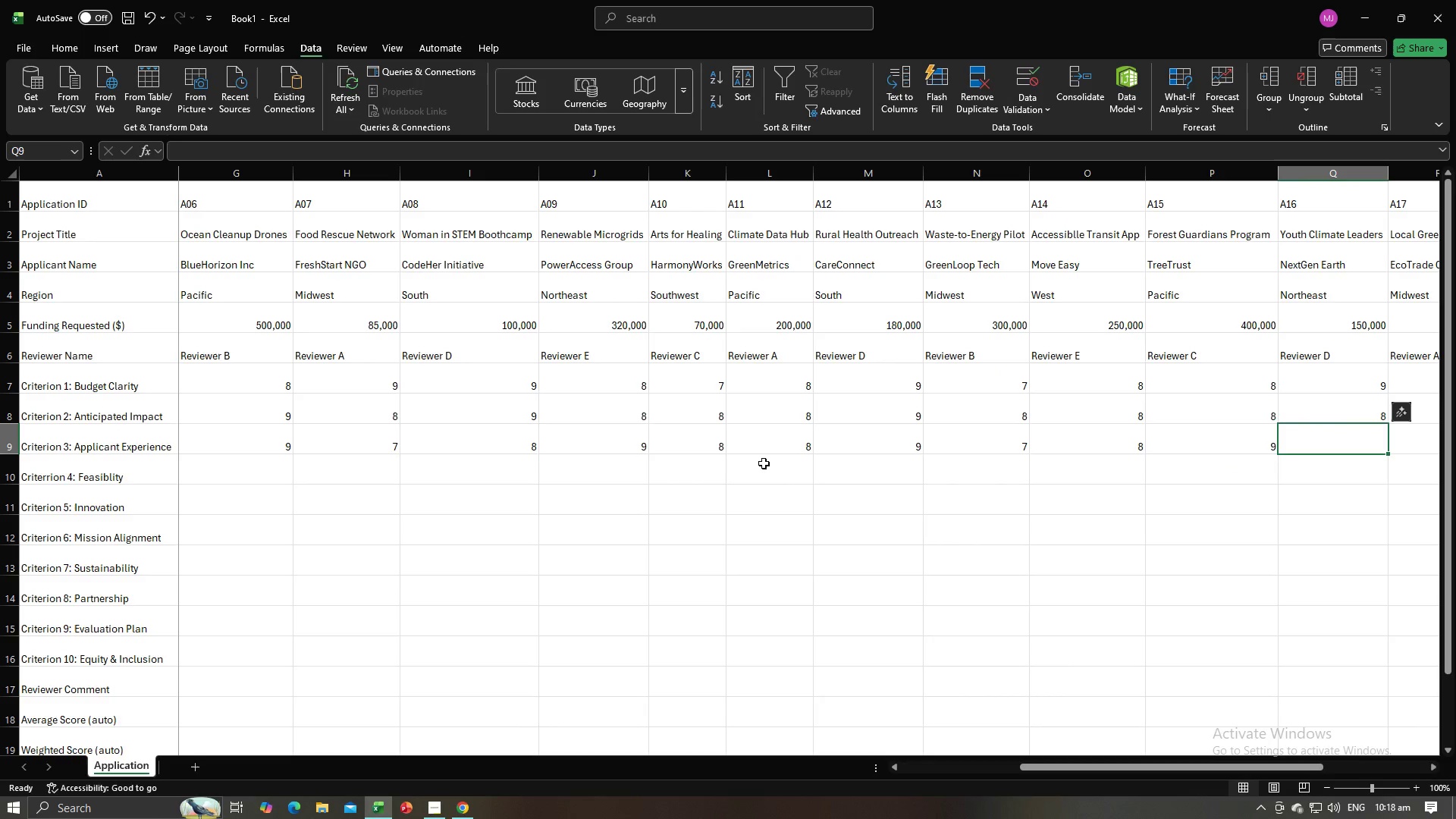 
key(8)
 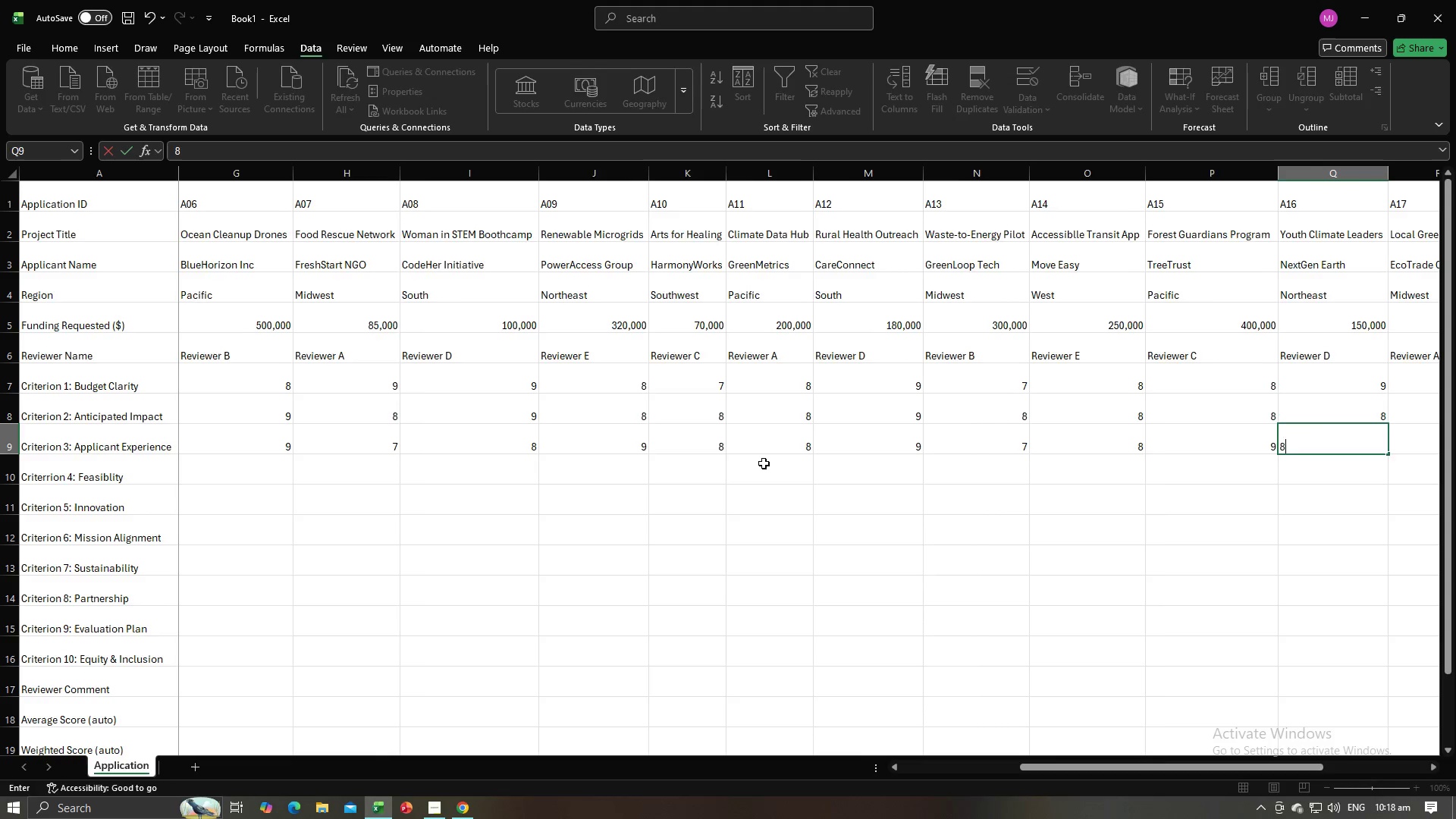 
key(Tab)
 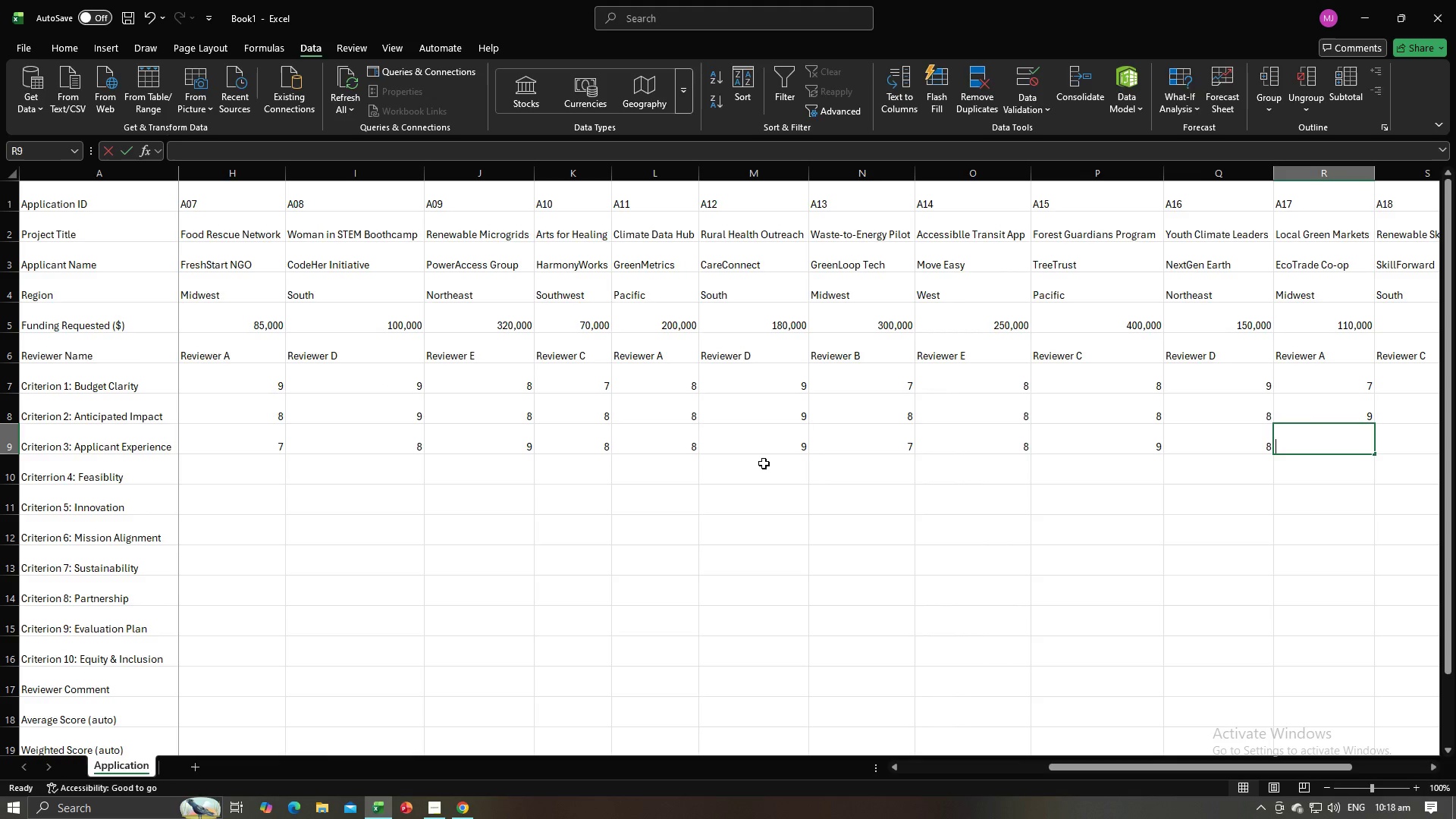 
key(8)
 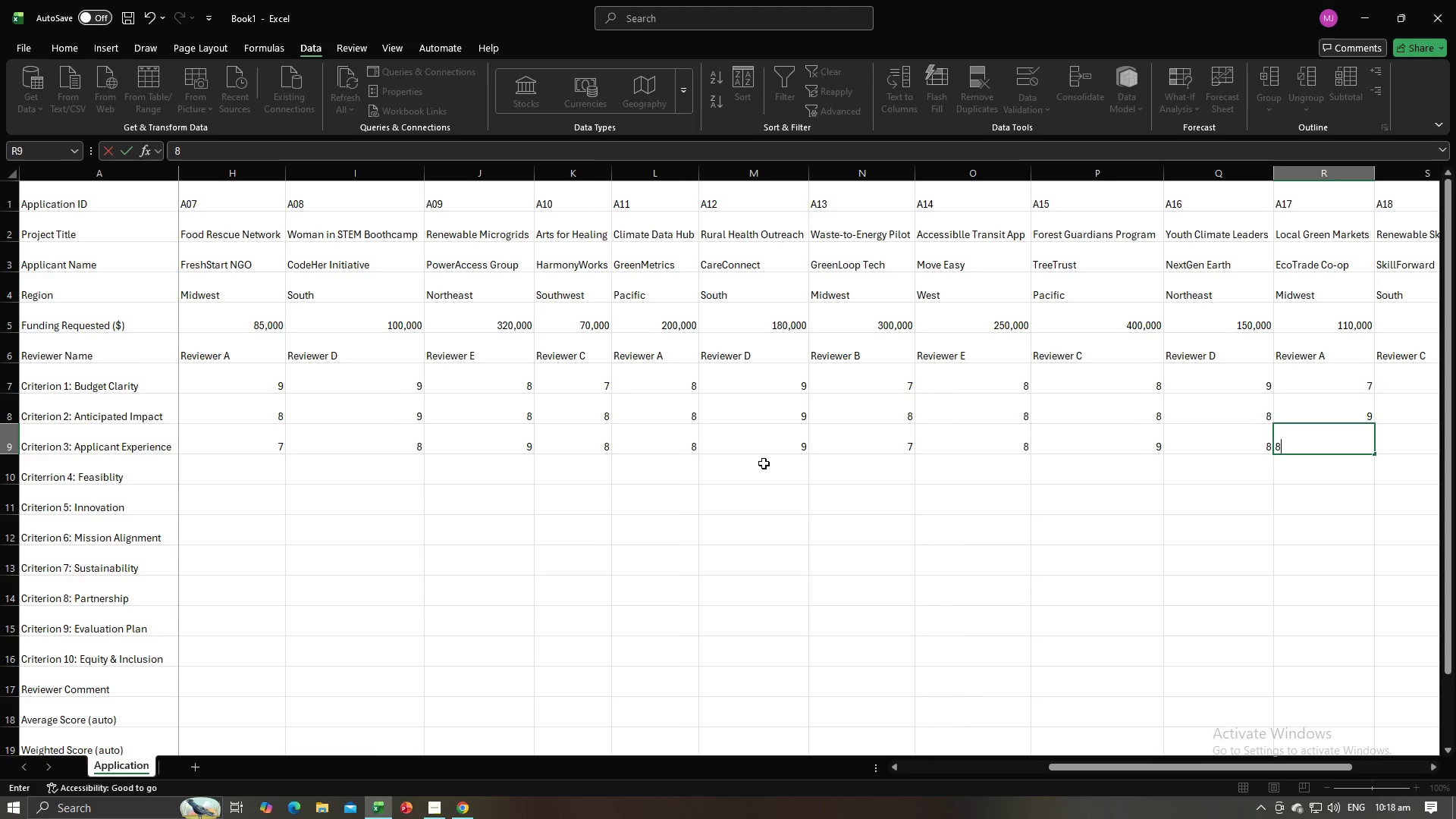 
key(Tab)
 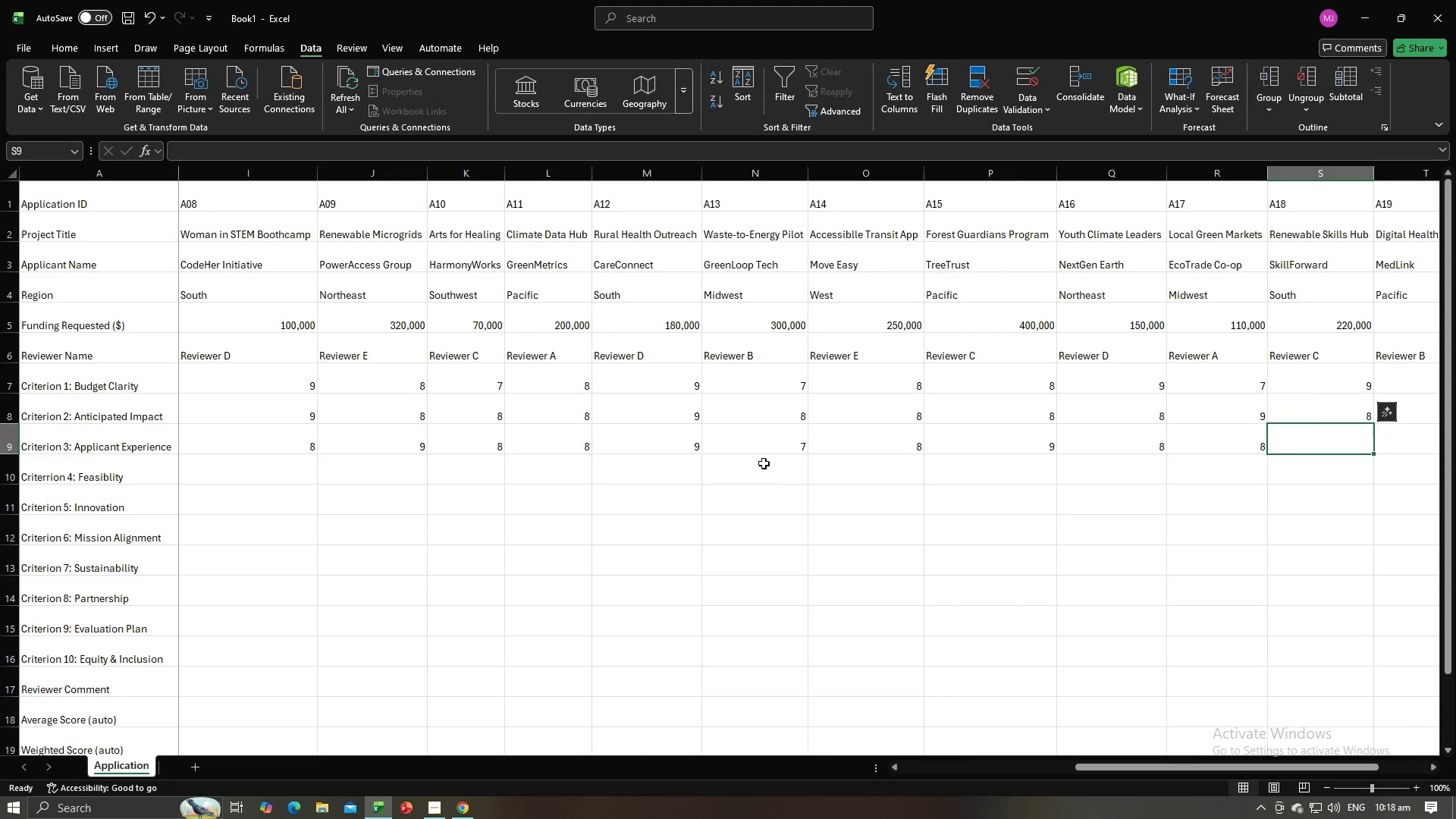 
key(9)
 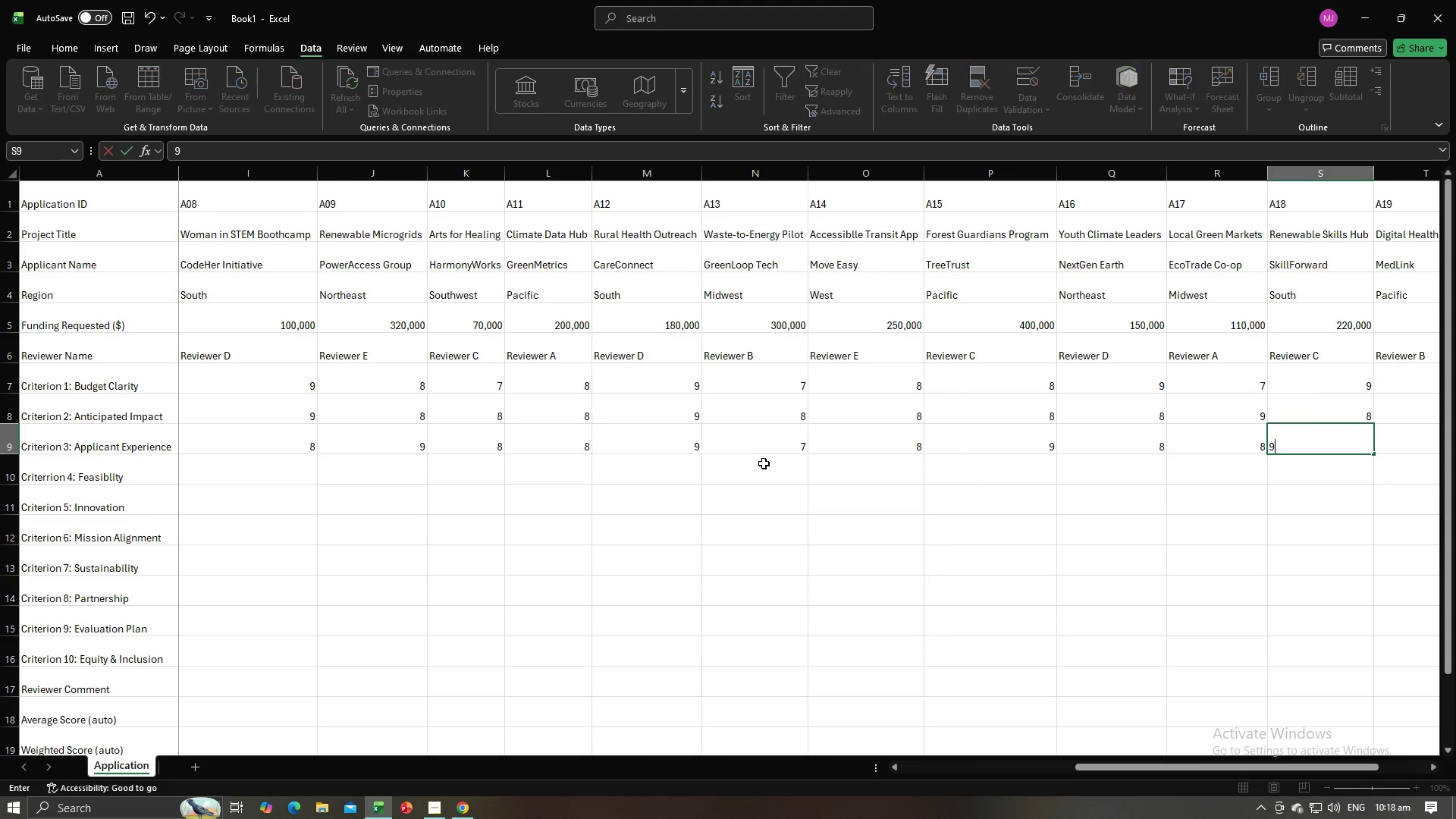 
key(Tab)
 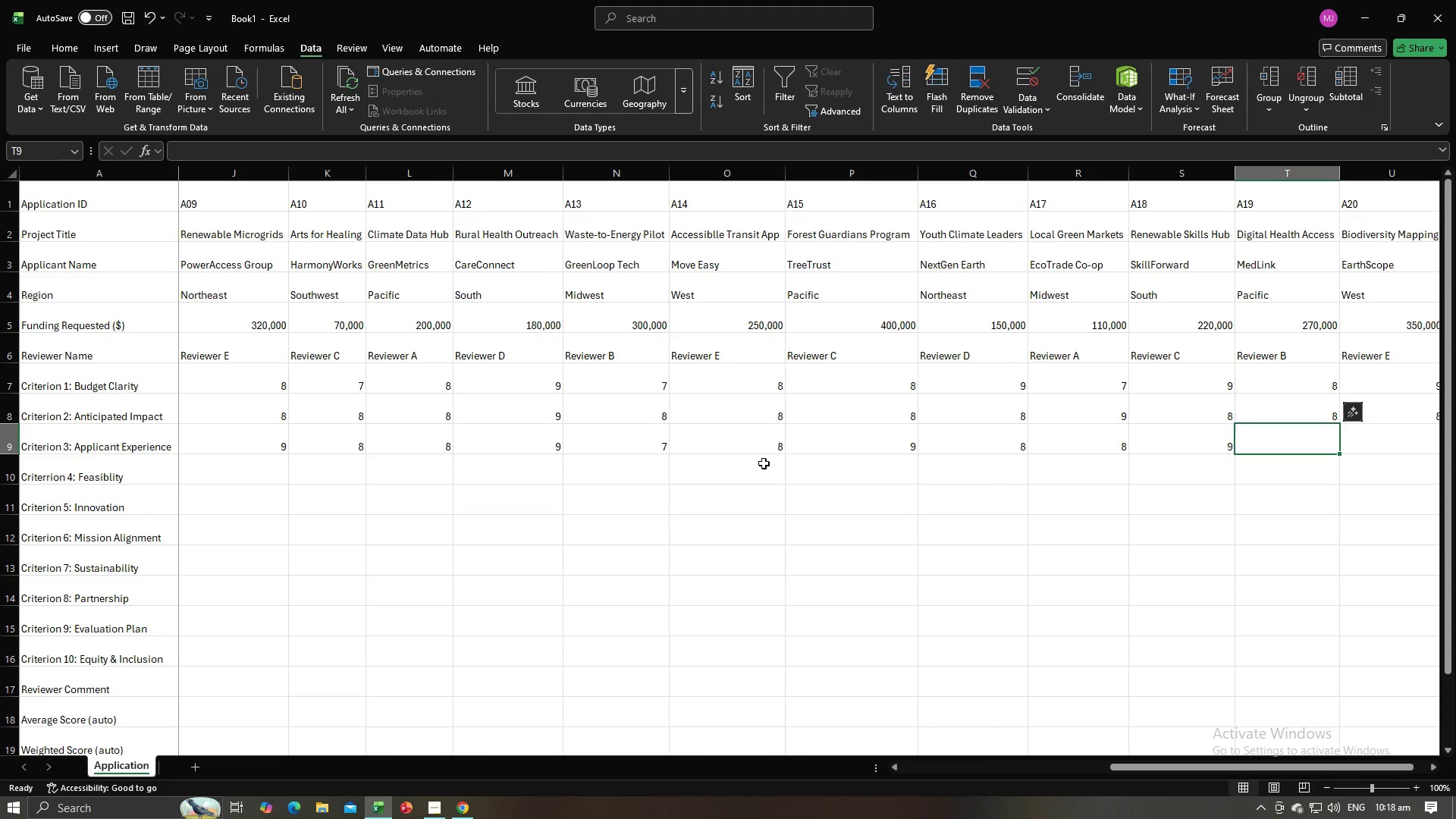 
key(8)
 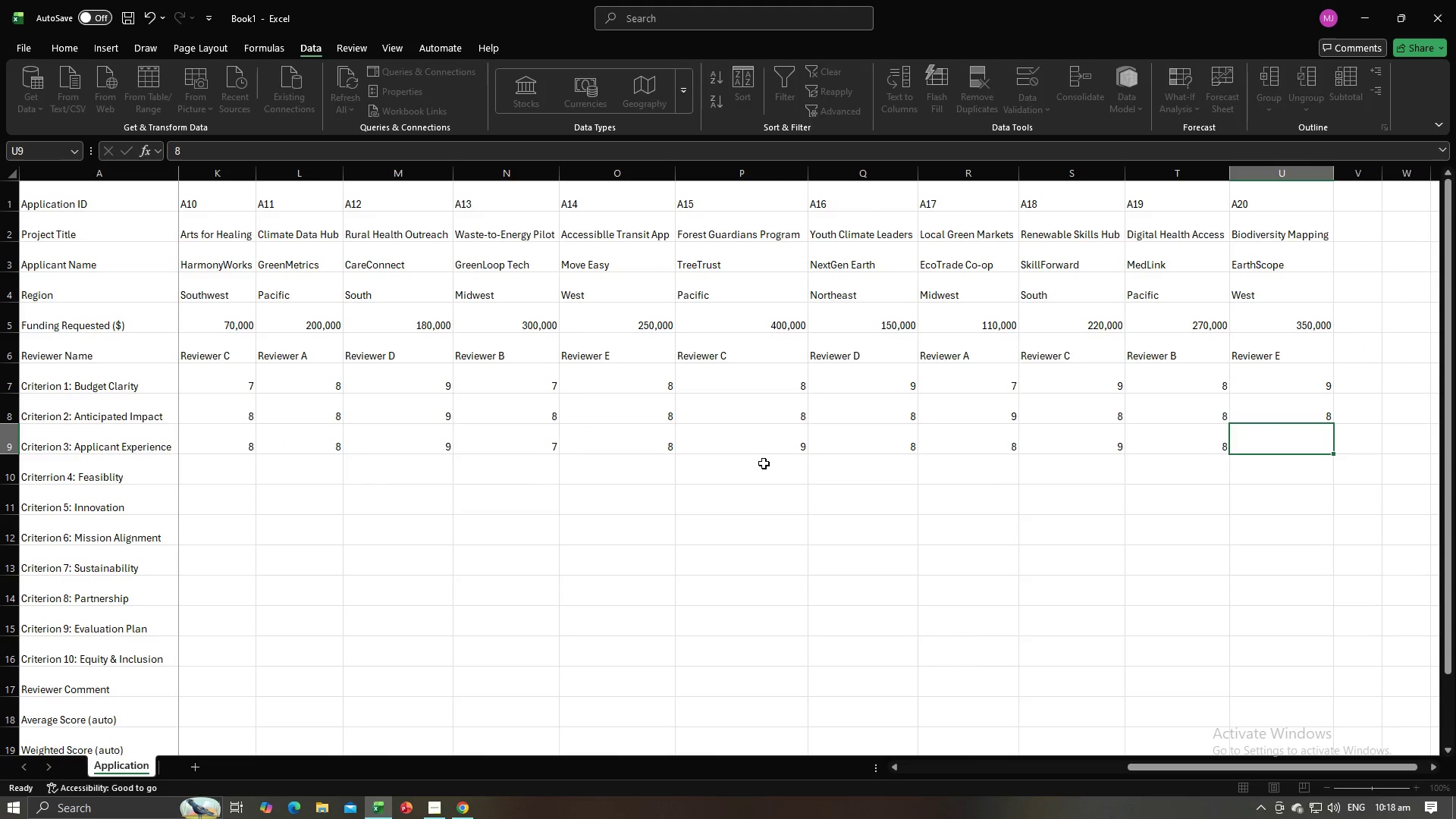 
key(Tab)
 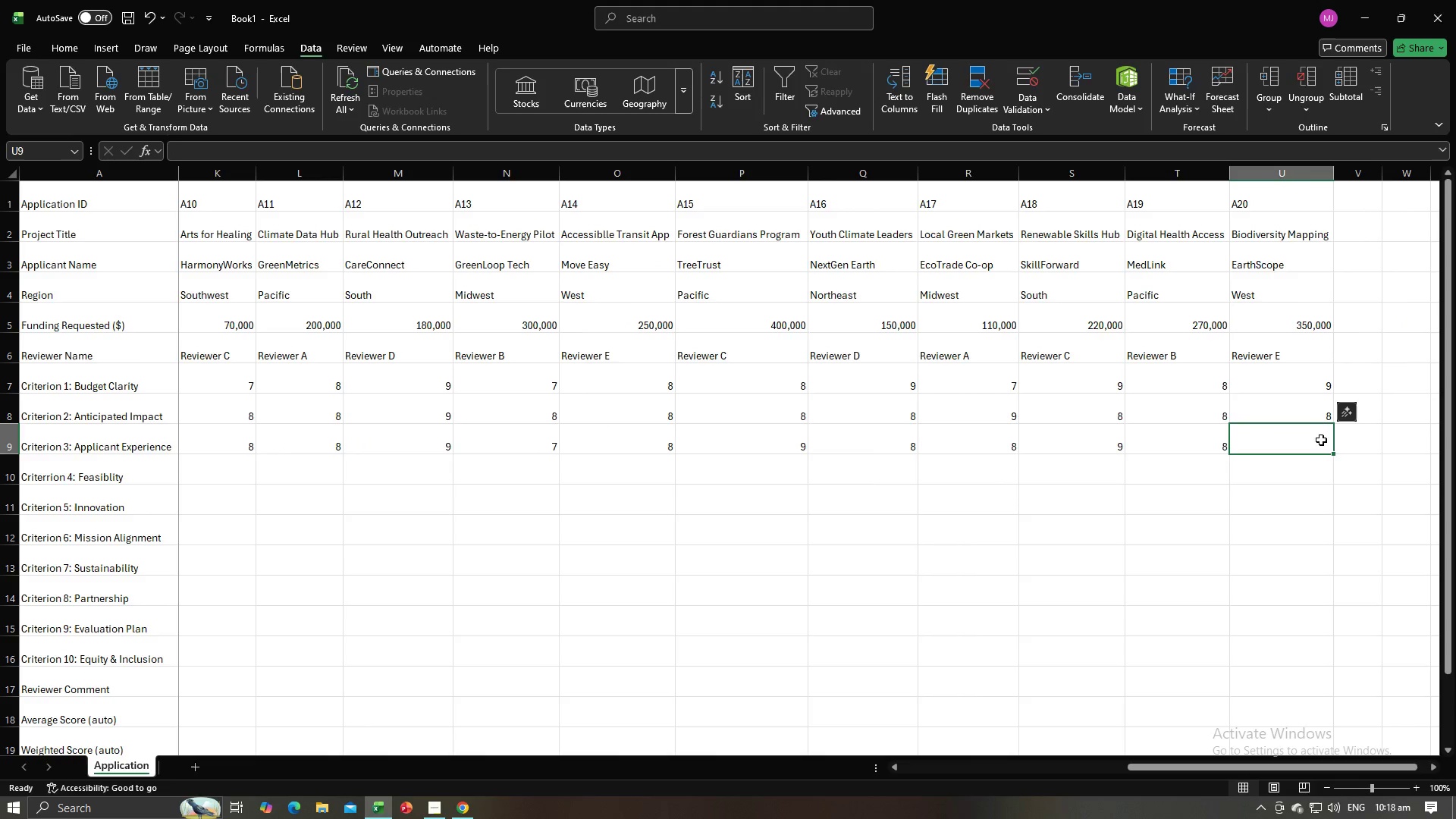 
left_click([1197, 439])
 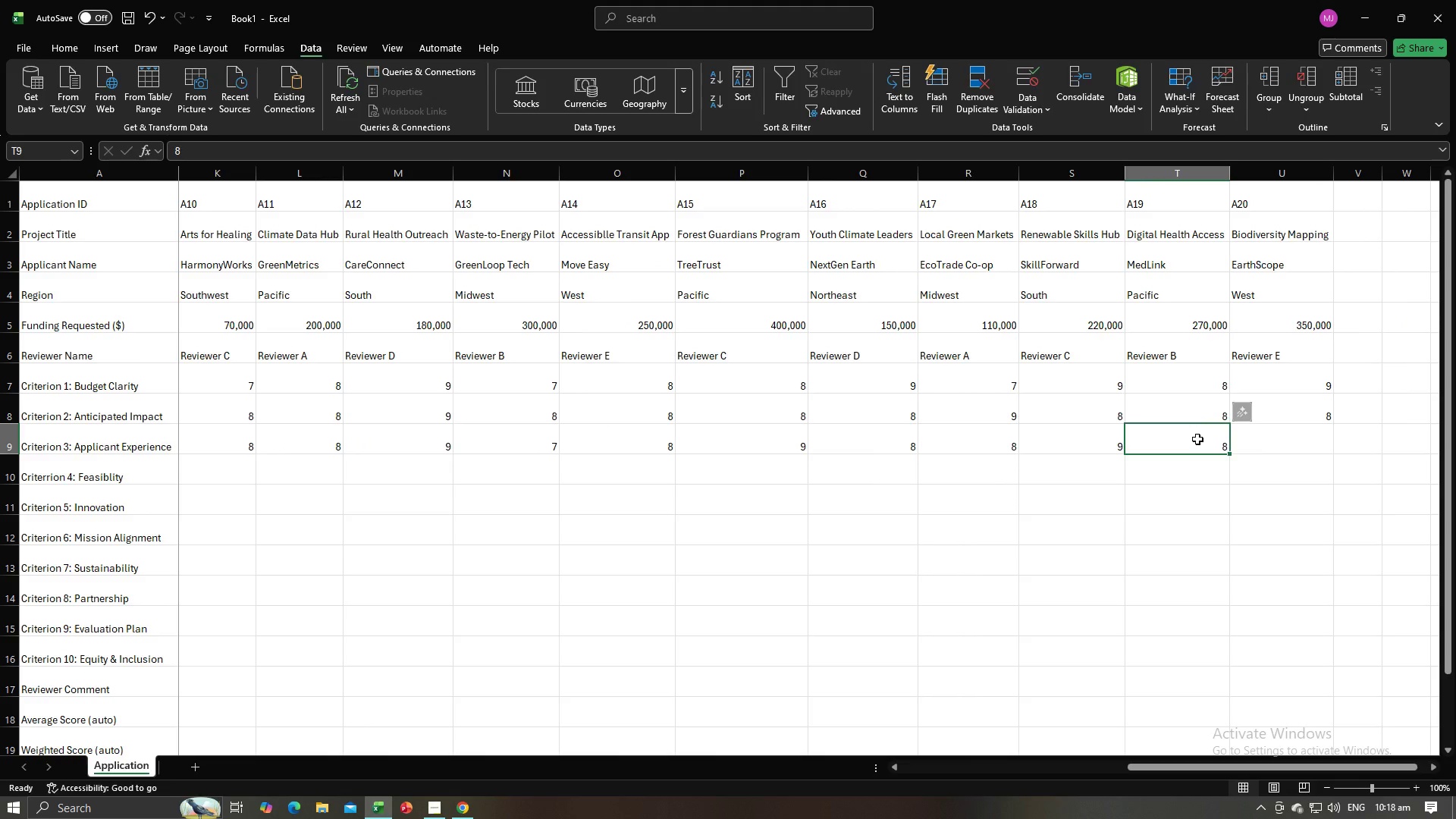 
key(7)
 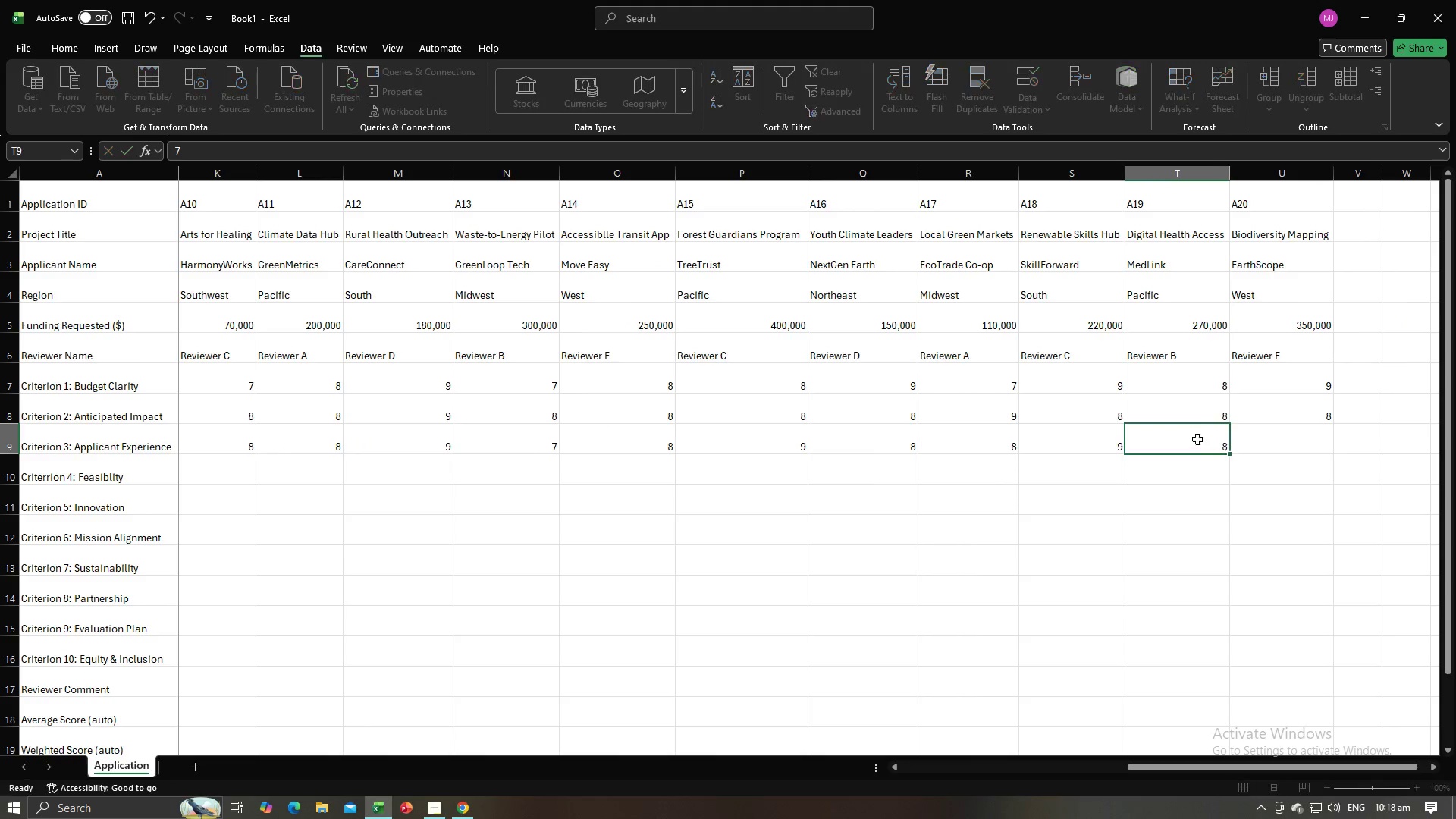 
key(Tab)
 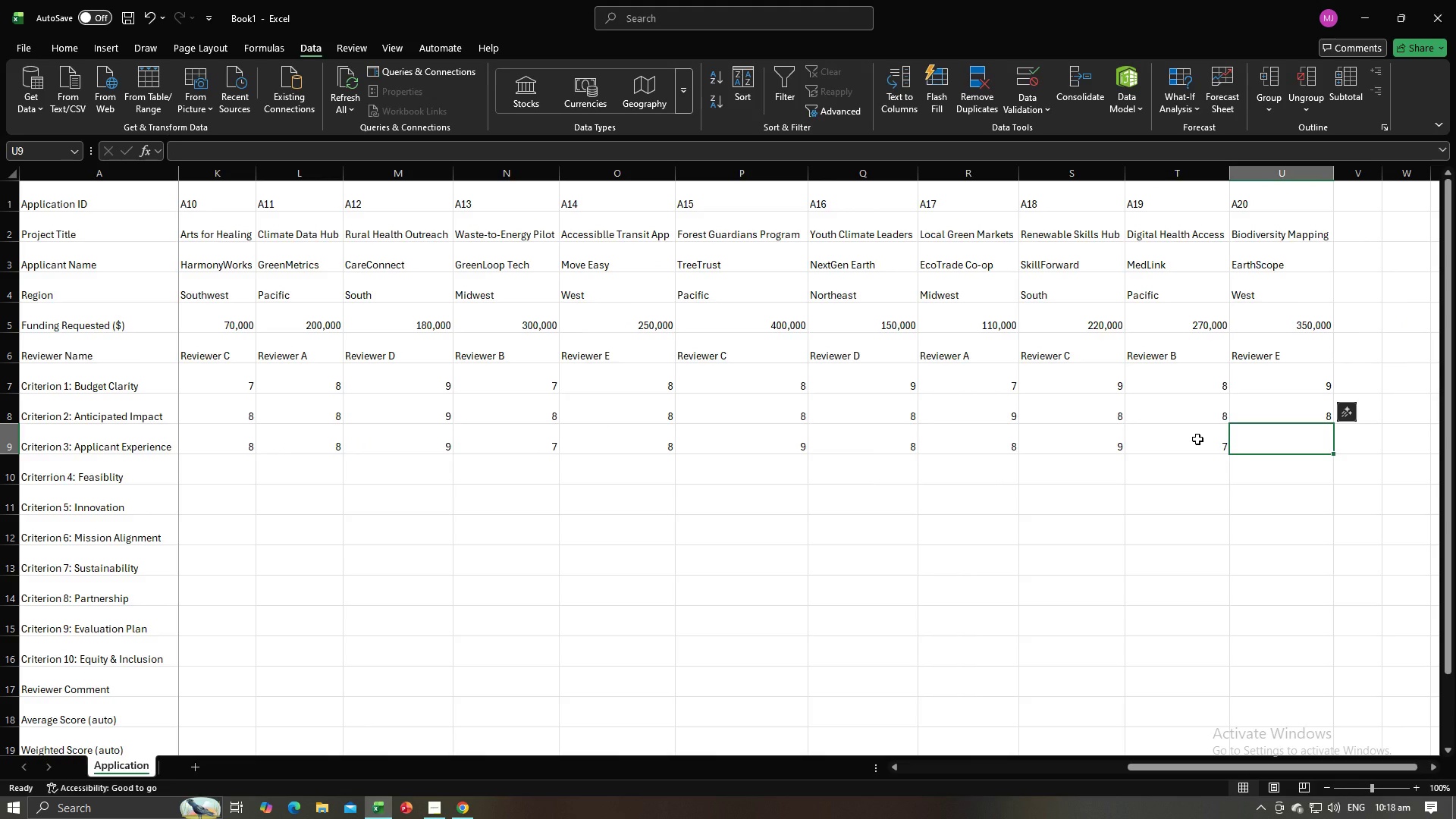 
key(8)
 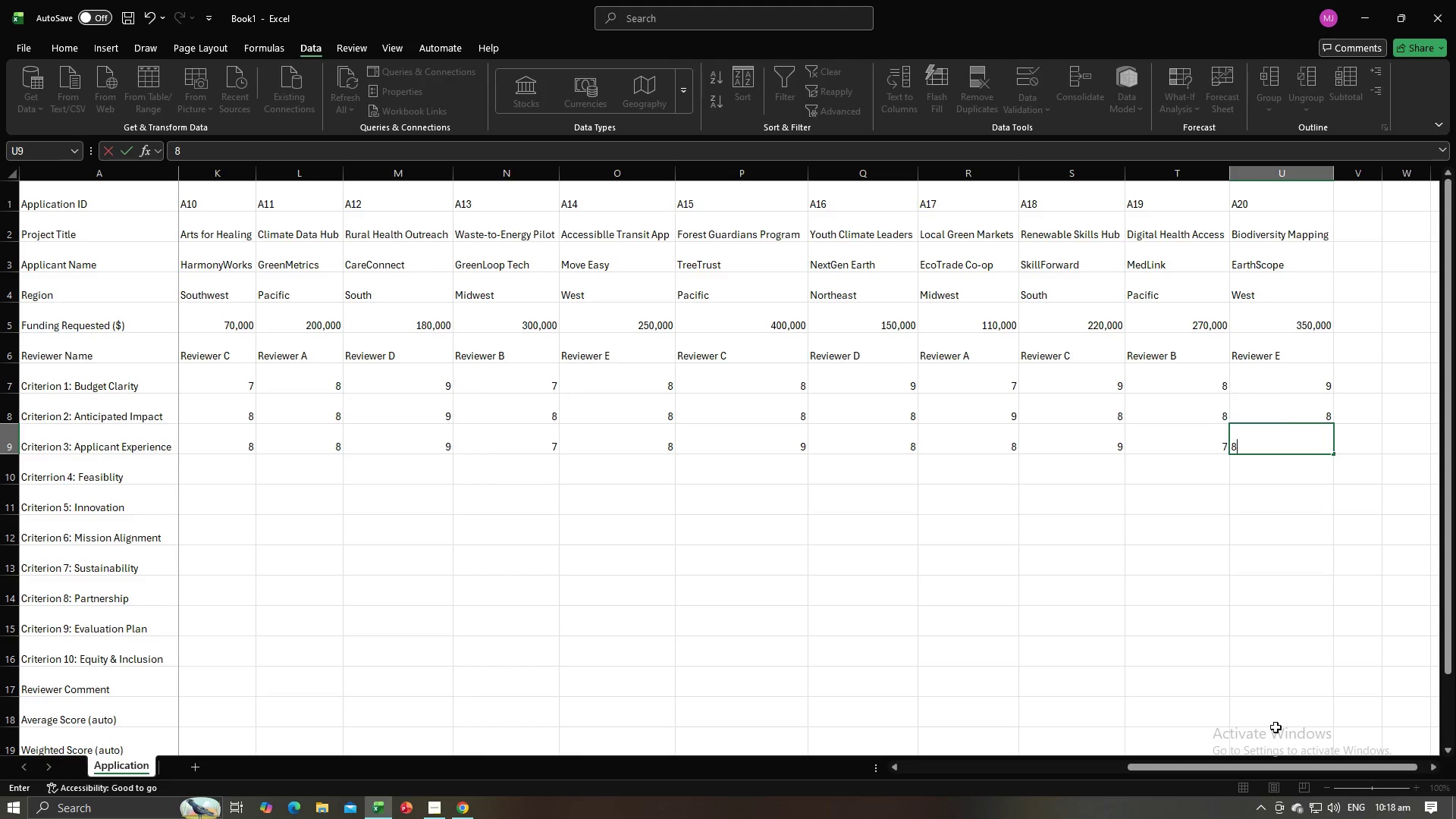 
left_click_drag(start_coordinate=[1272, 764], to_coordinate=[982, 746])
 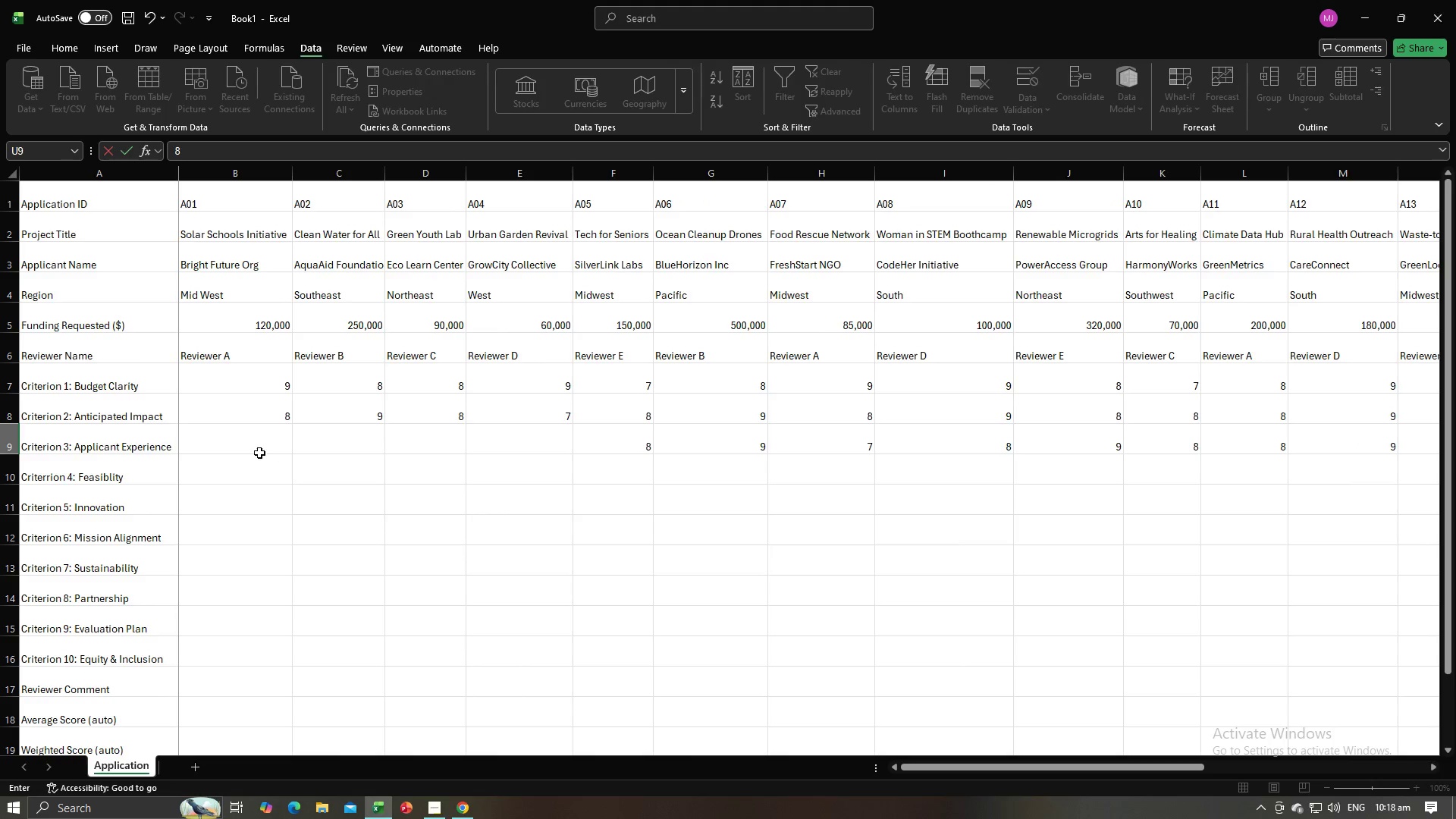 
left_click([253, 448])
 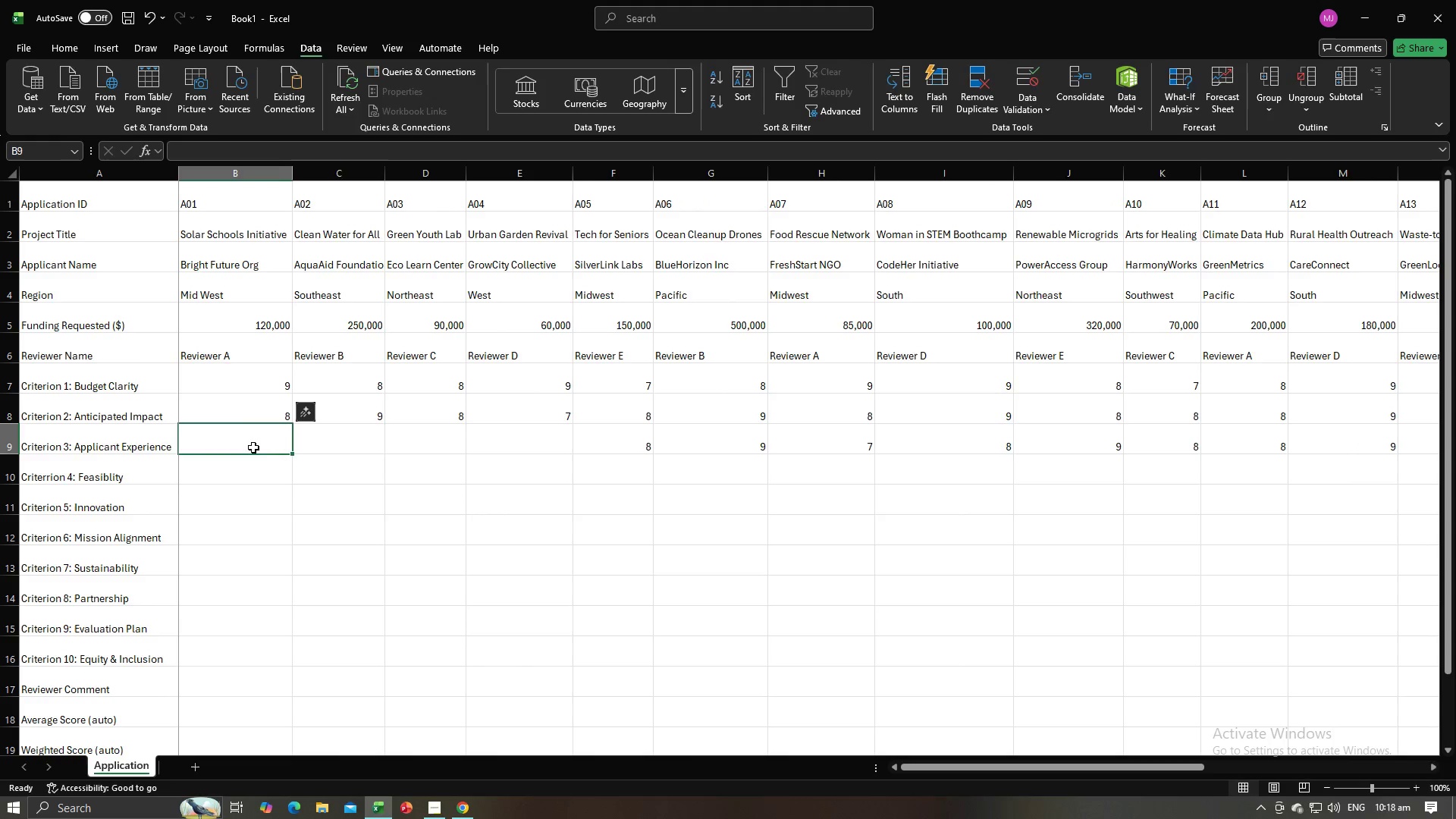 
key(Tab)
 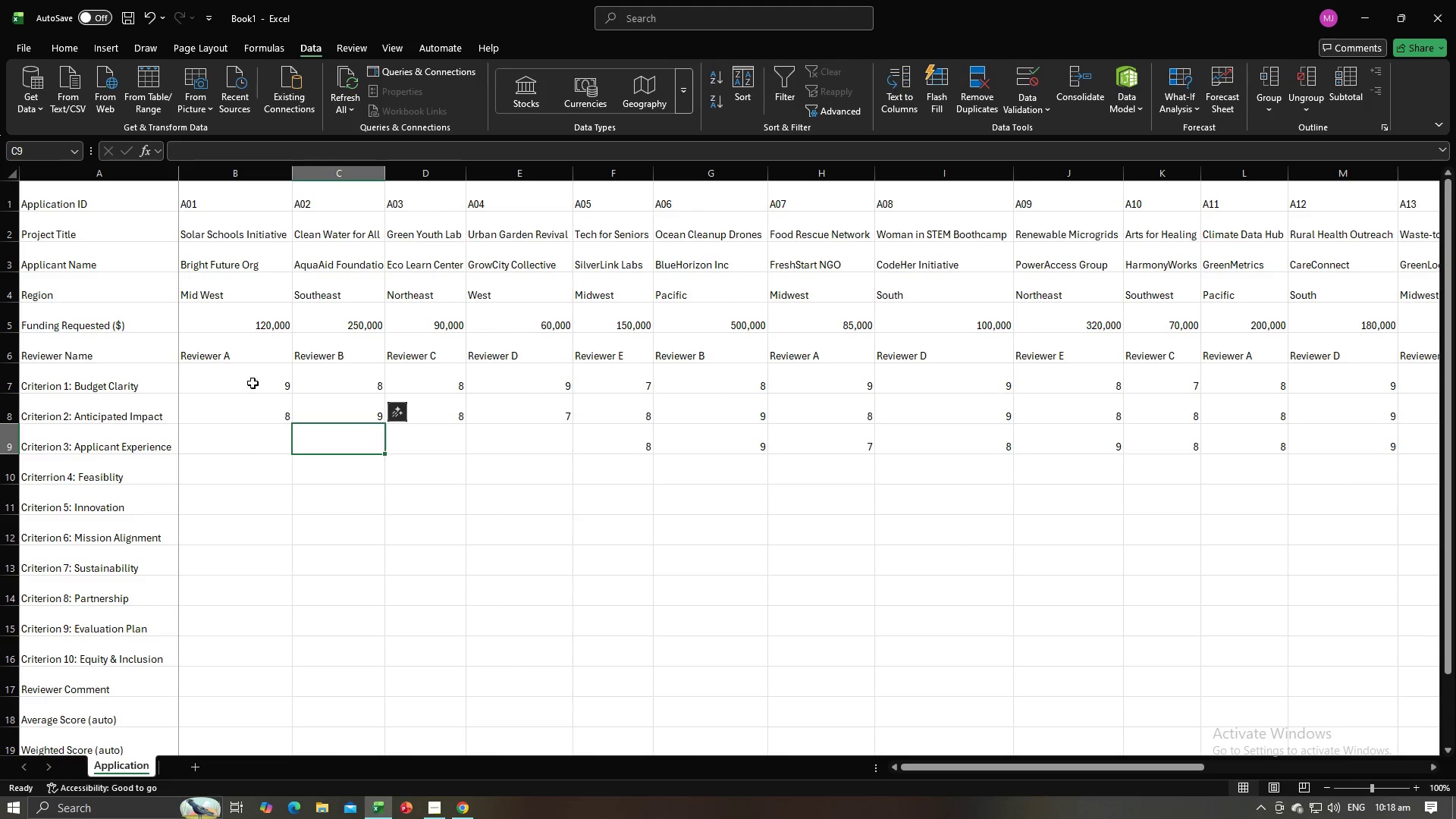 
left_click([235, 441])
 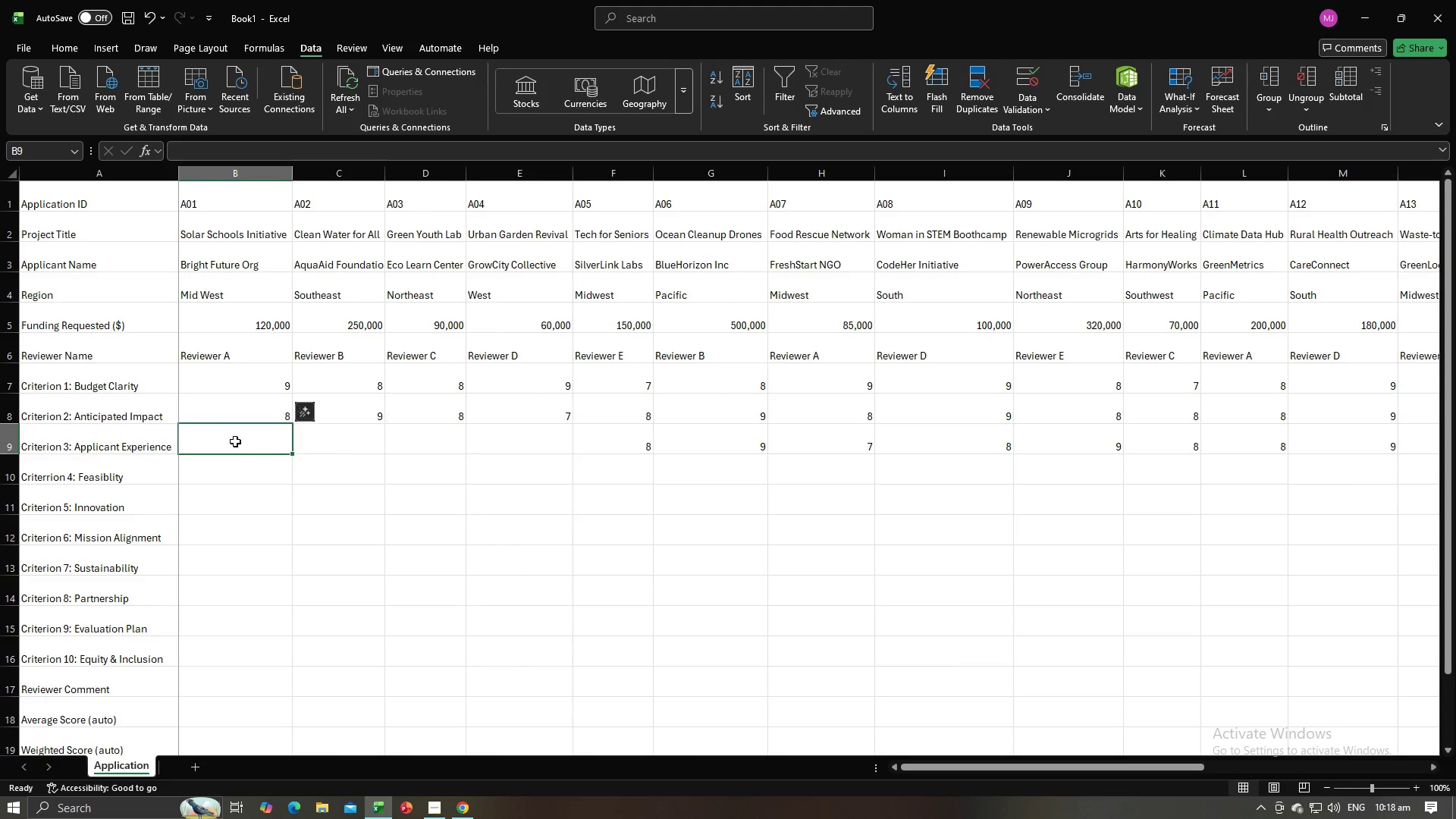 
key(Tab)
 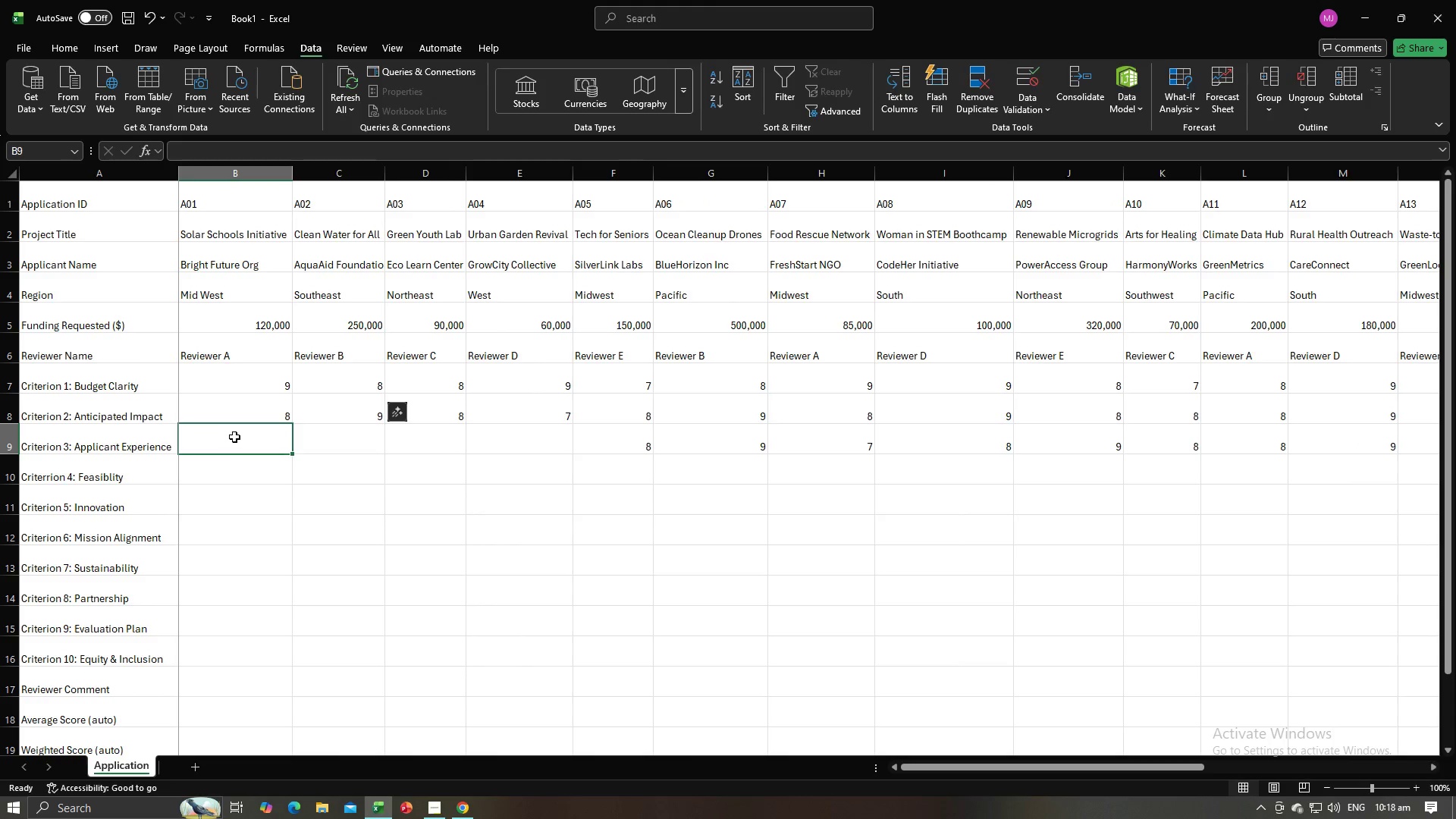 
key(Alt+AltLeft)
 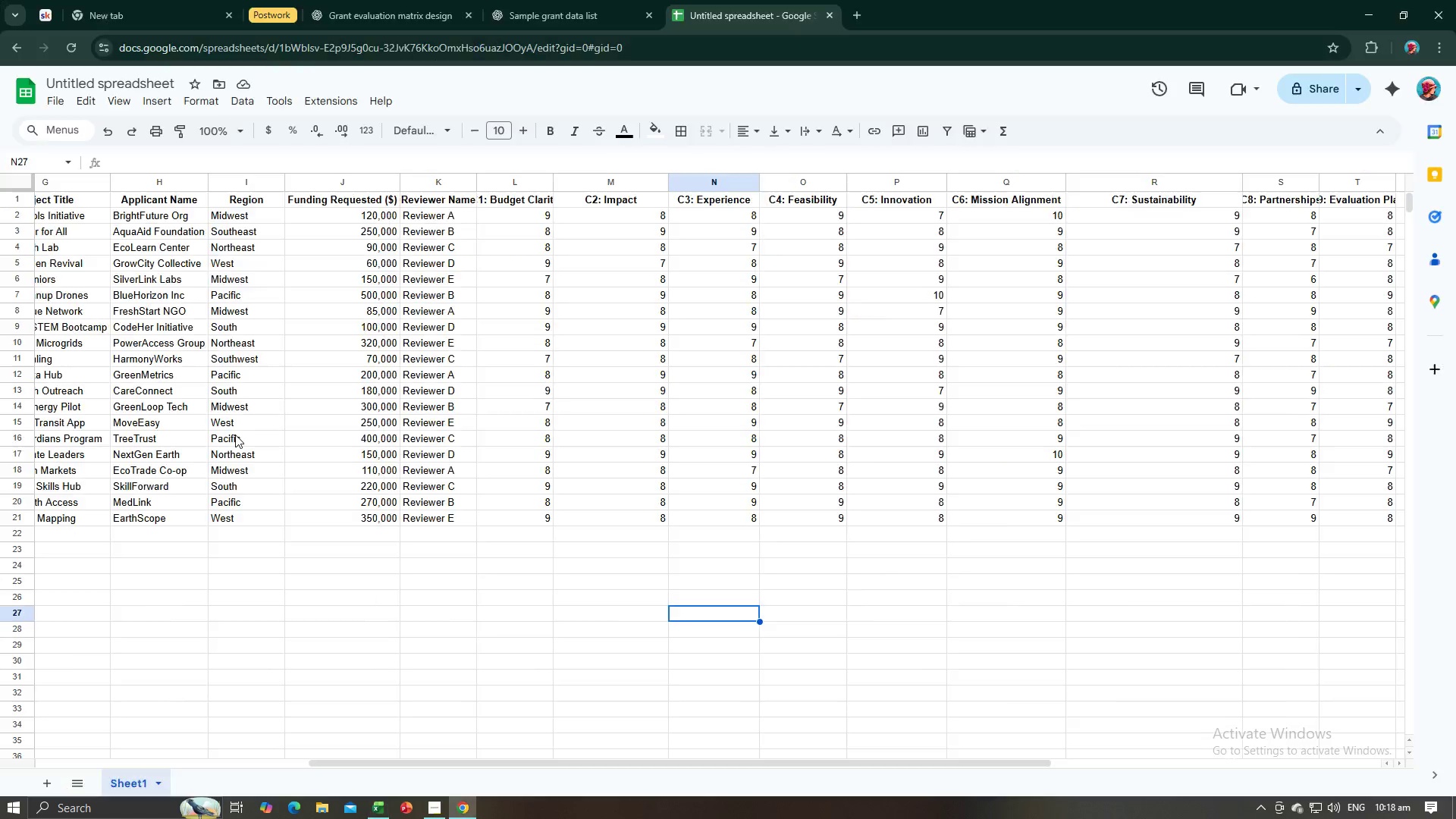 
key(Alt+Tab)
 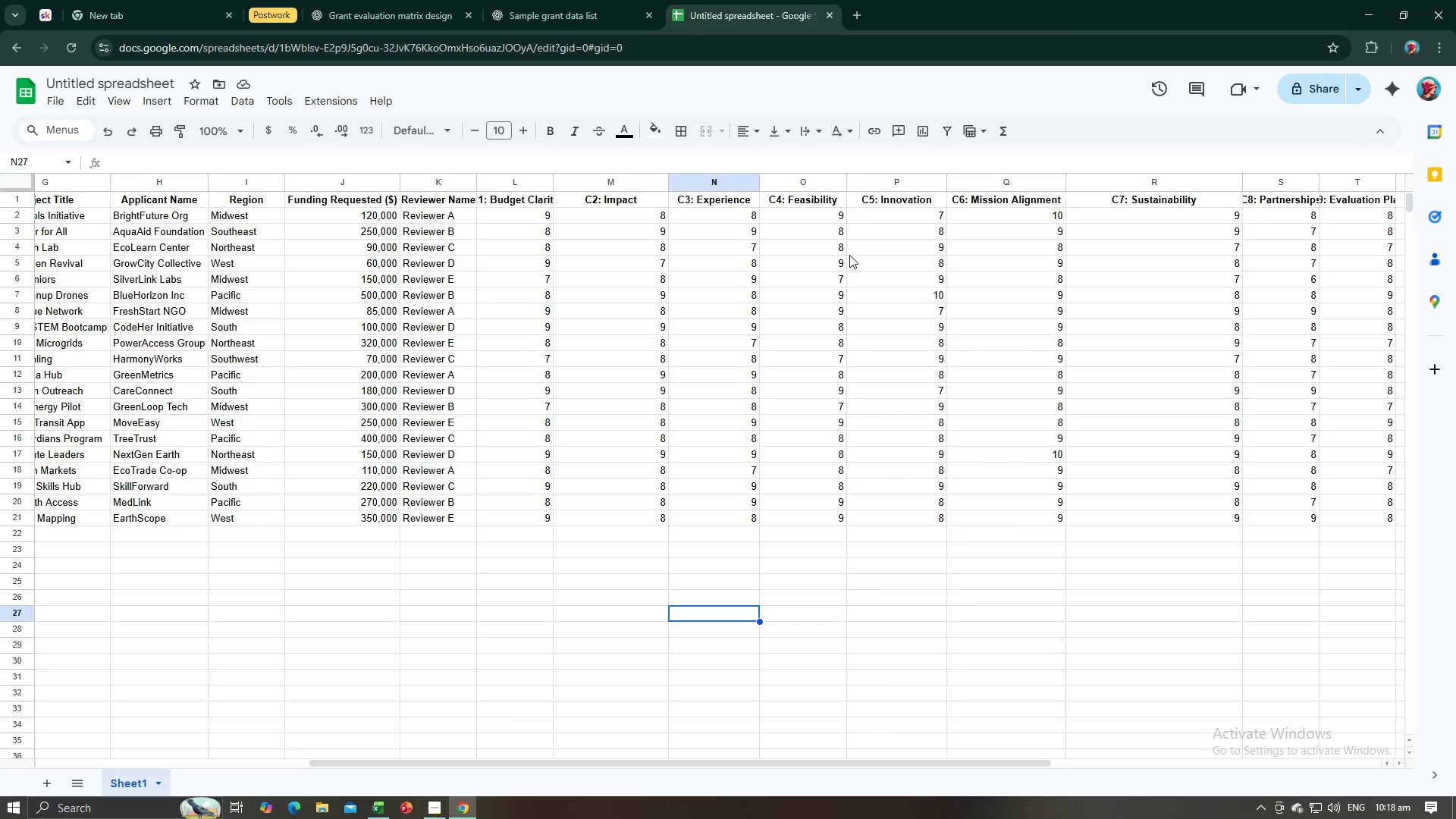 
key(Alt+AltLeft)
 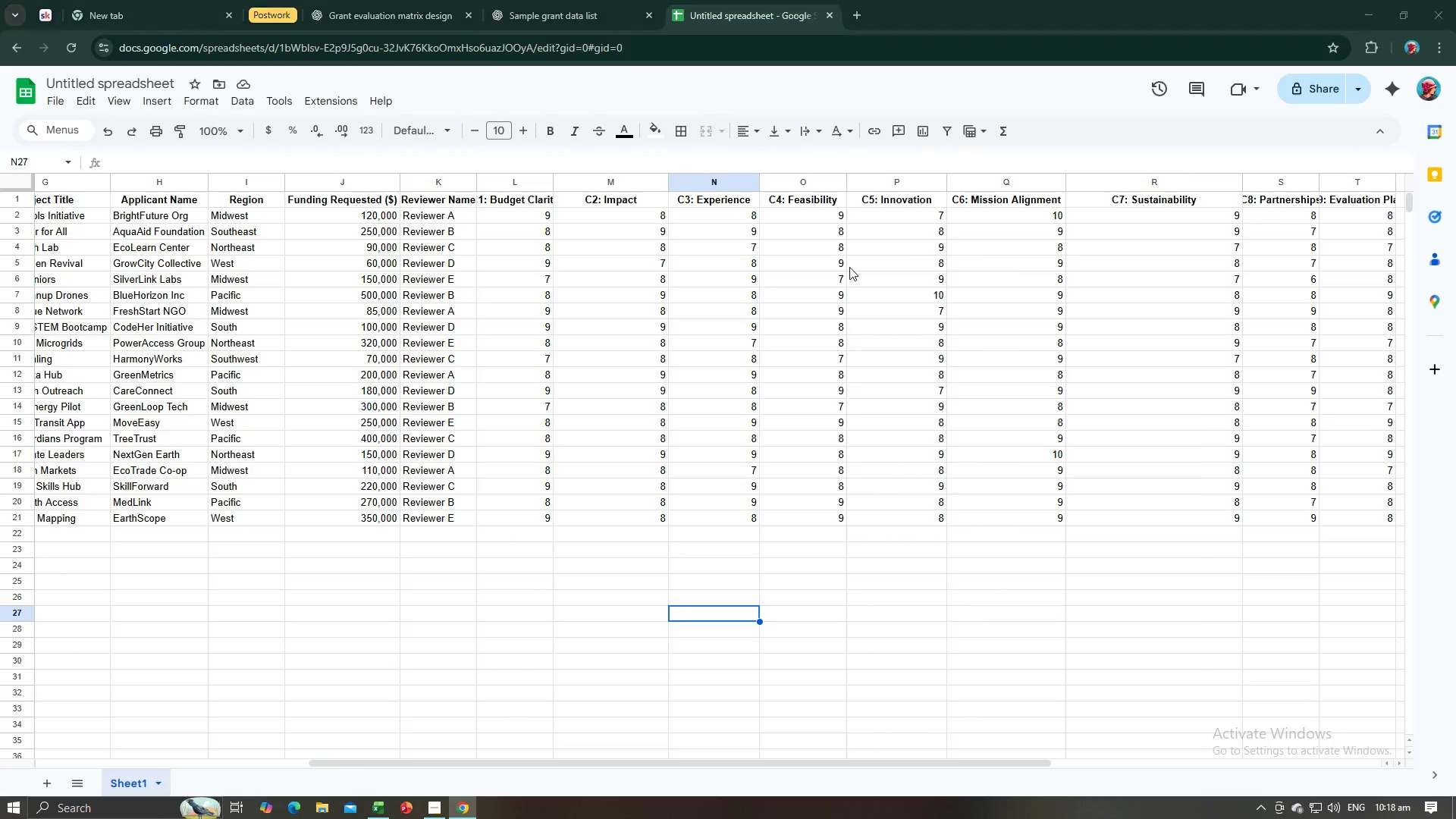 
key(Alt+Tab)
 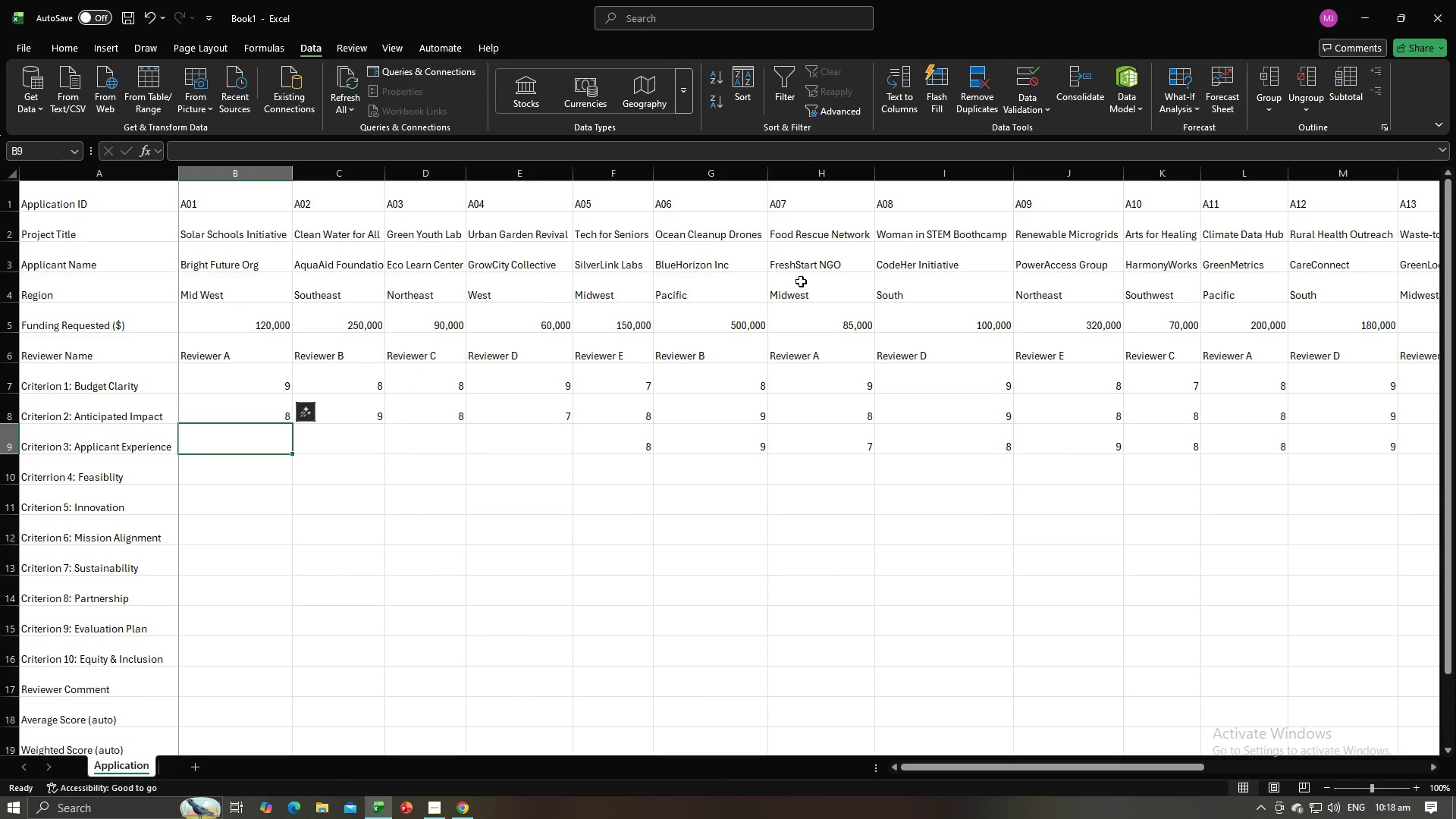 
key(9)
 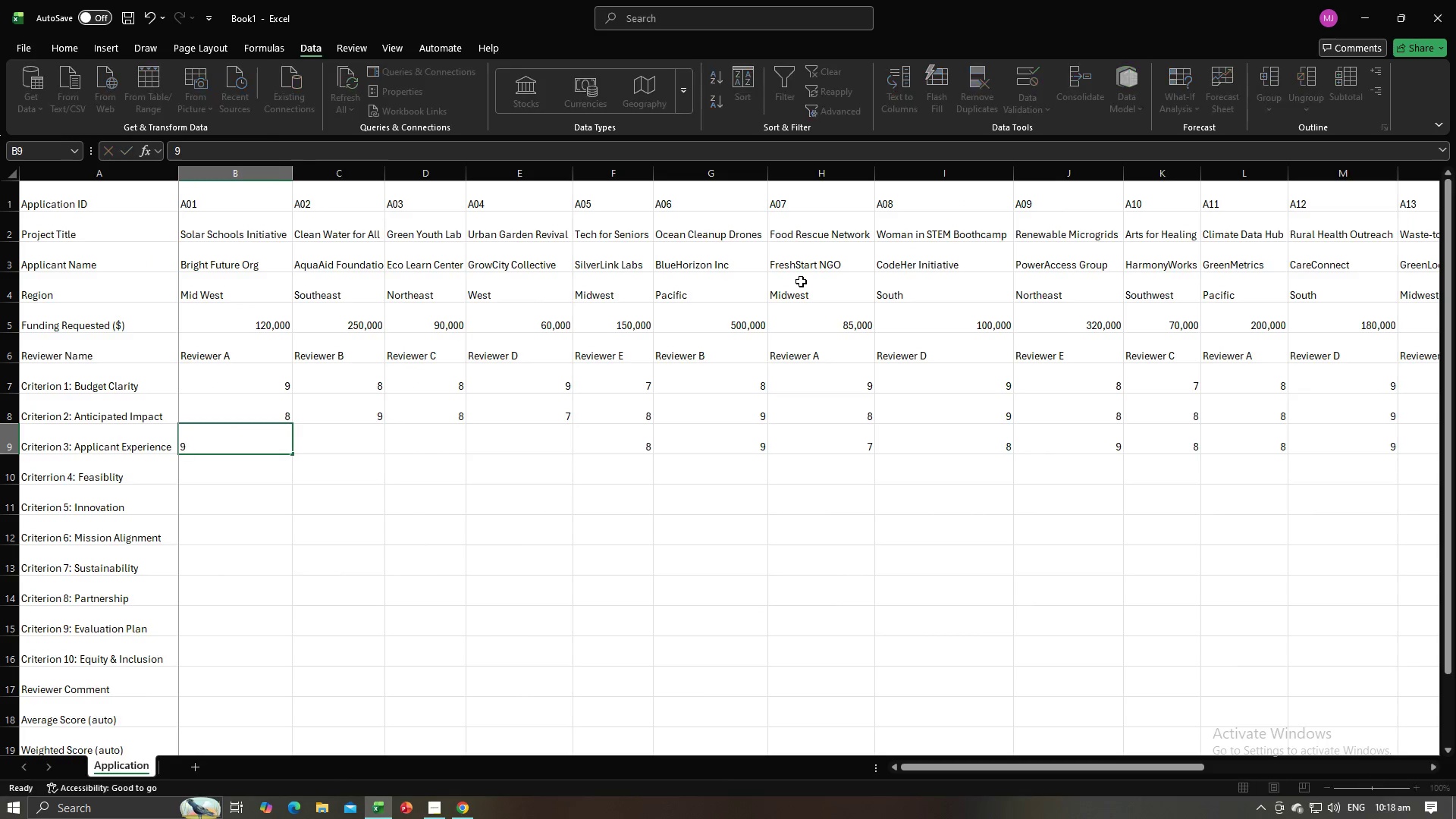 
key(Tab)
 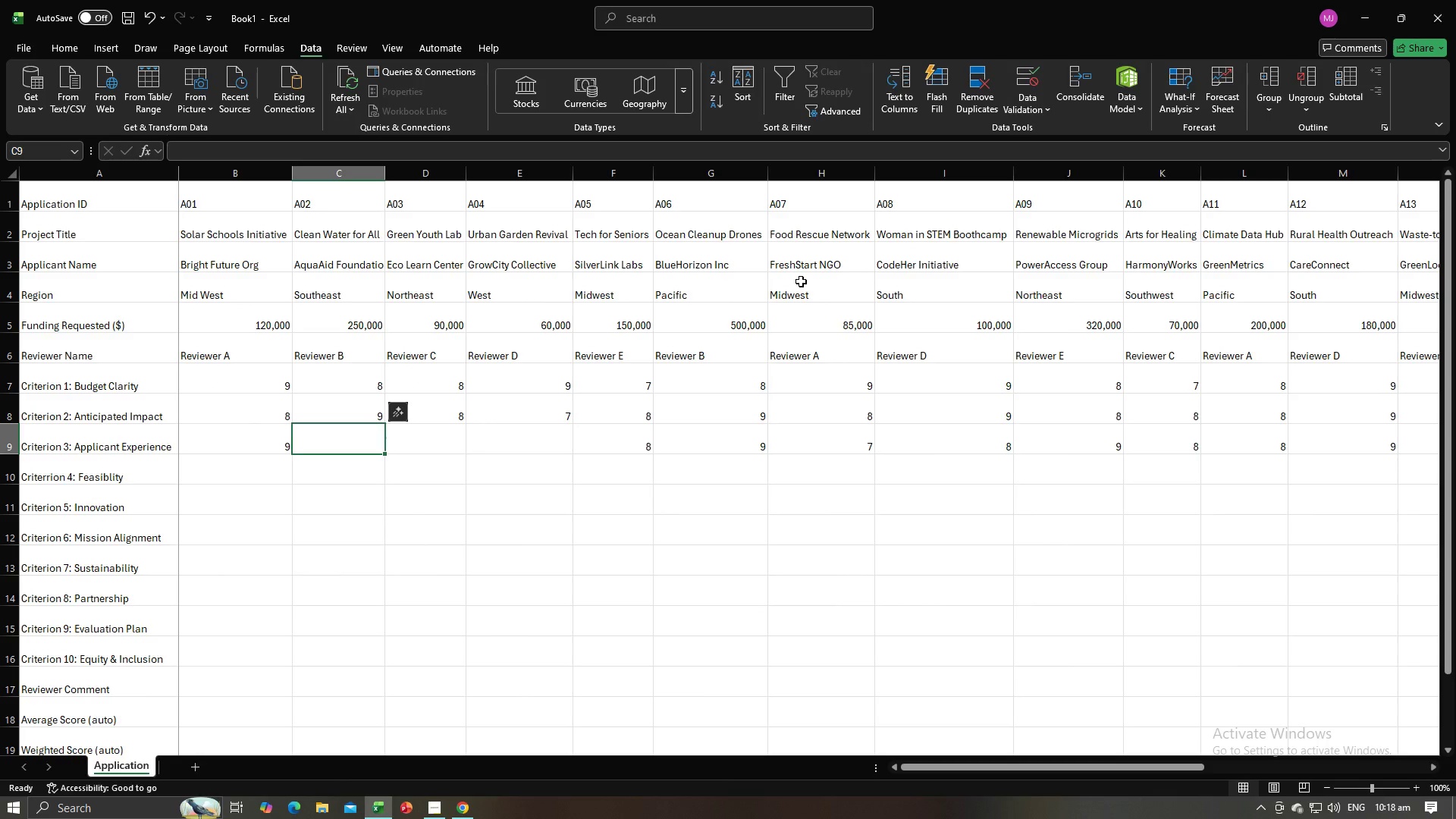 
key(8)
 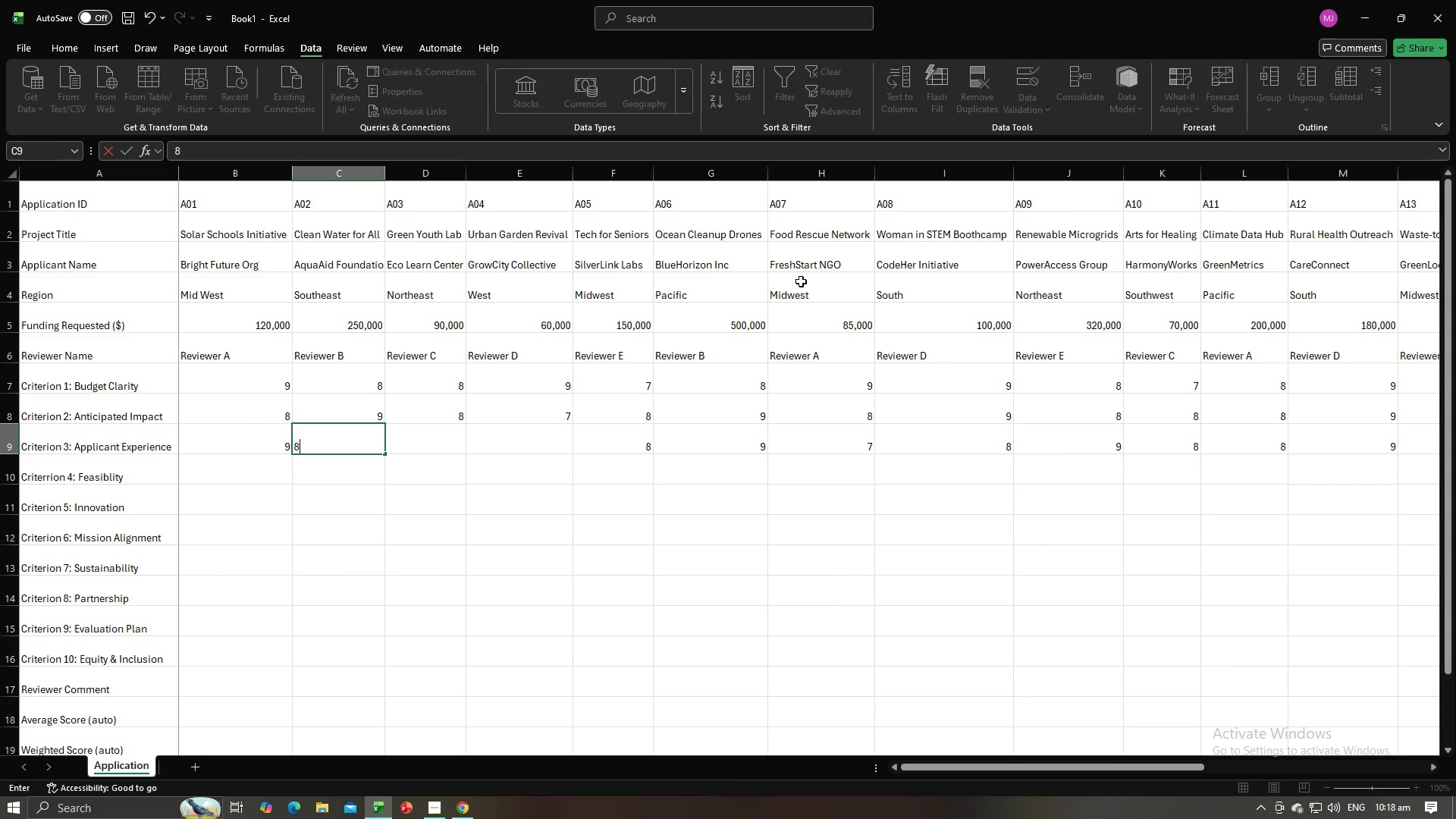 
key(Tab)
 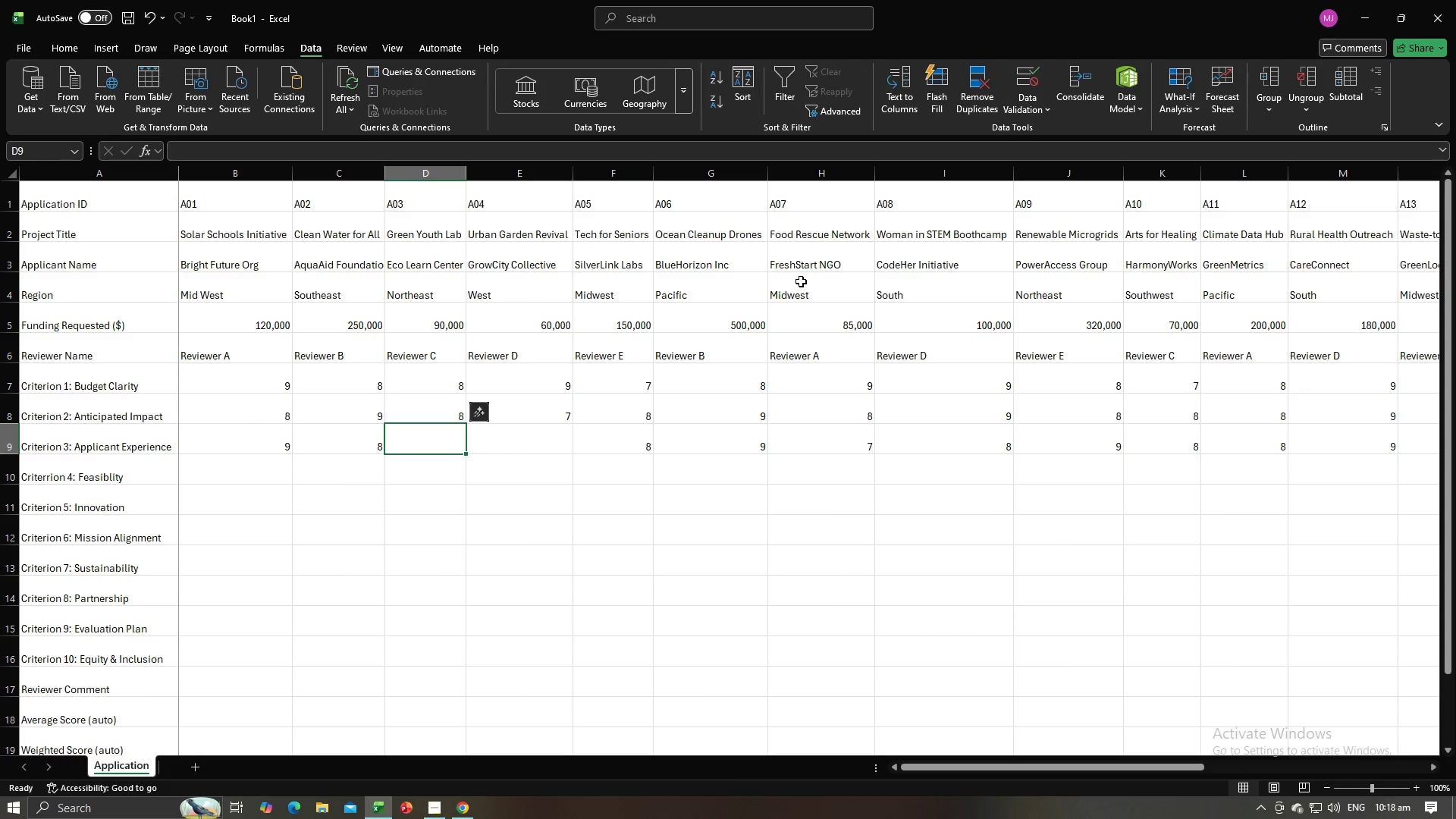 
key(9)
 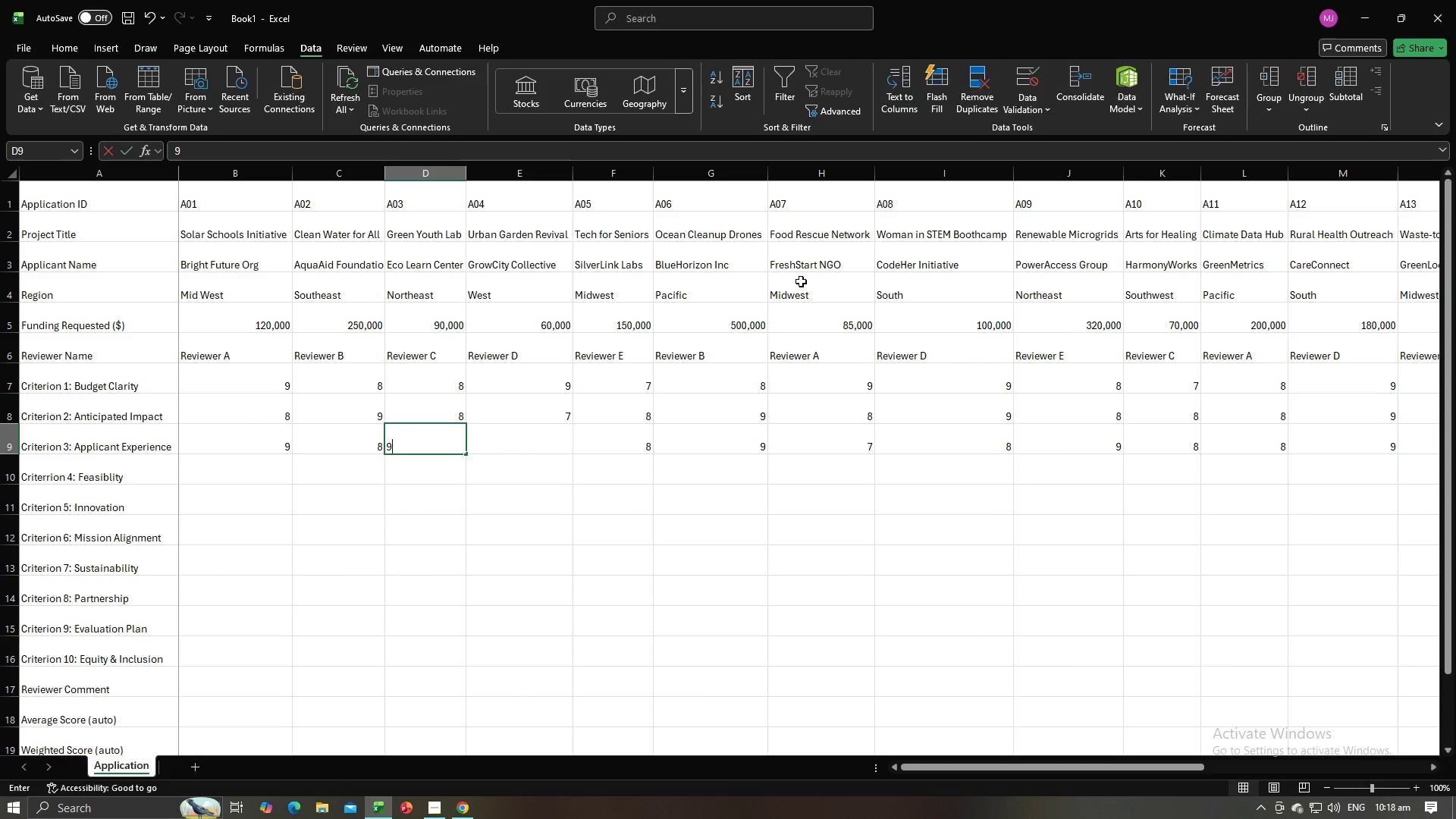 
key(Tab)
 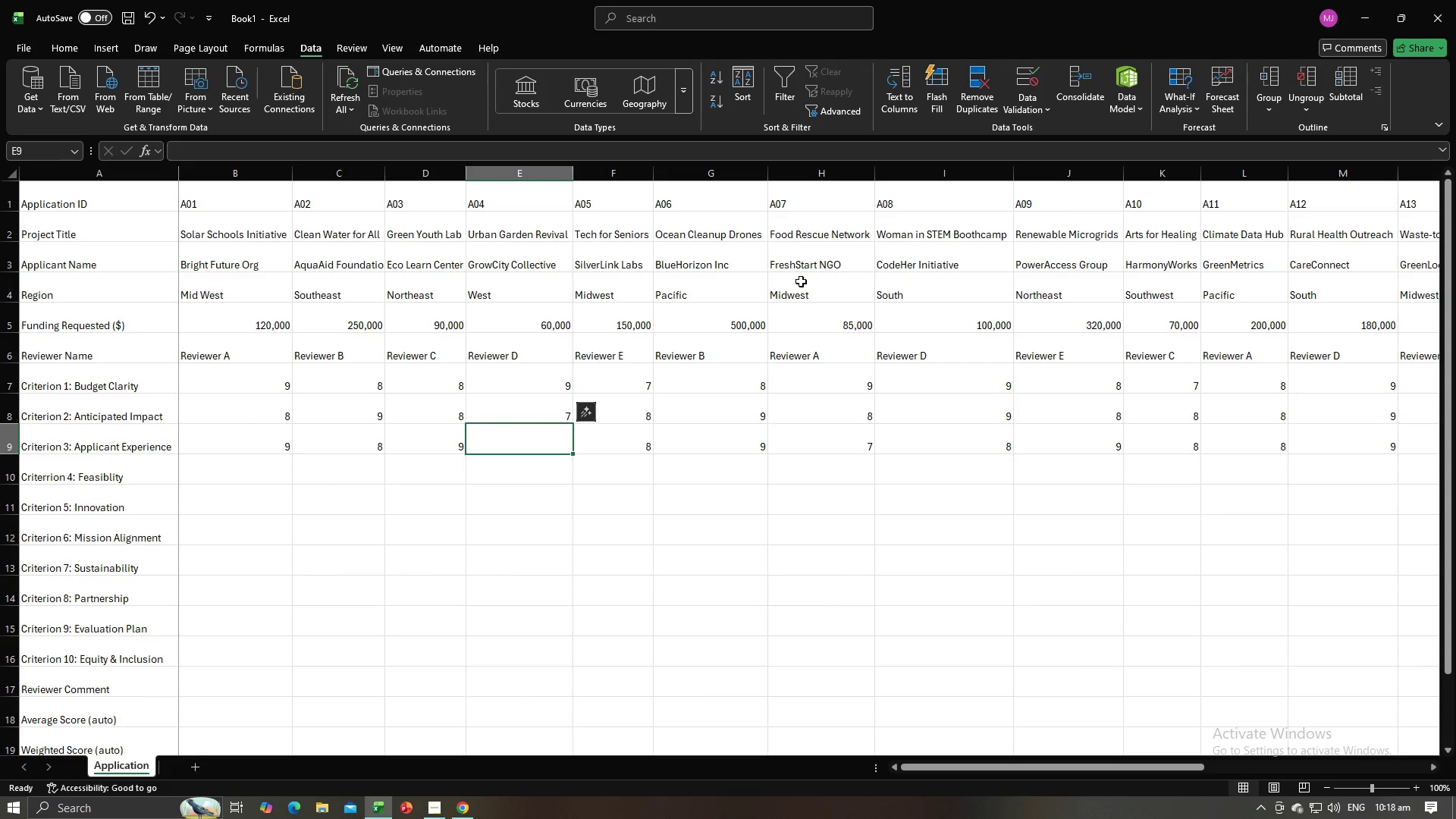 
key(7)
 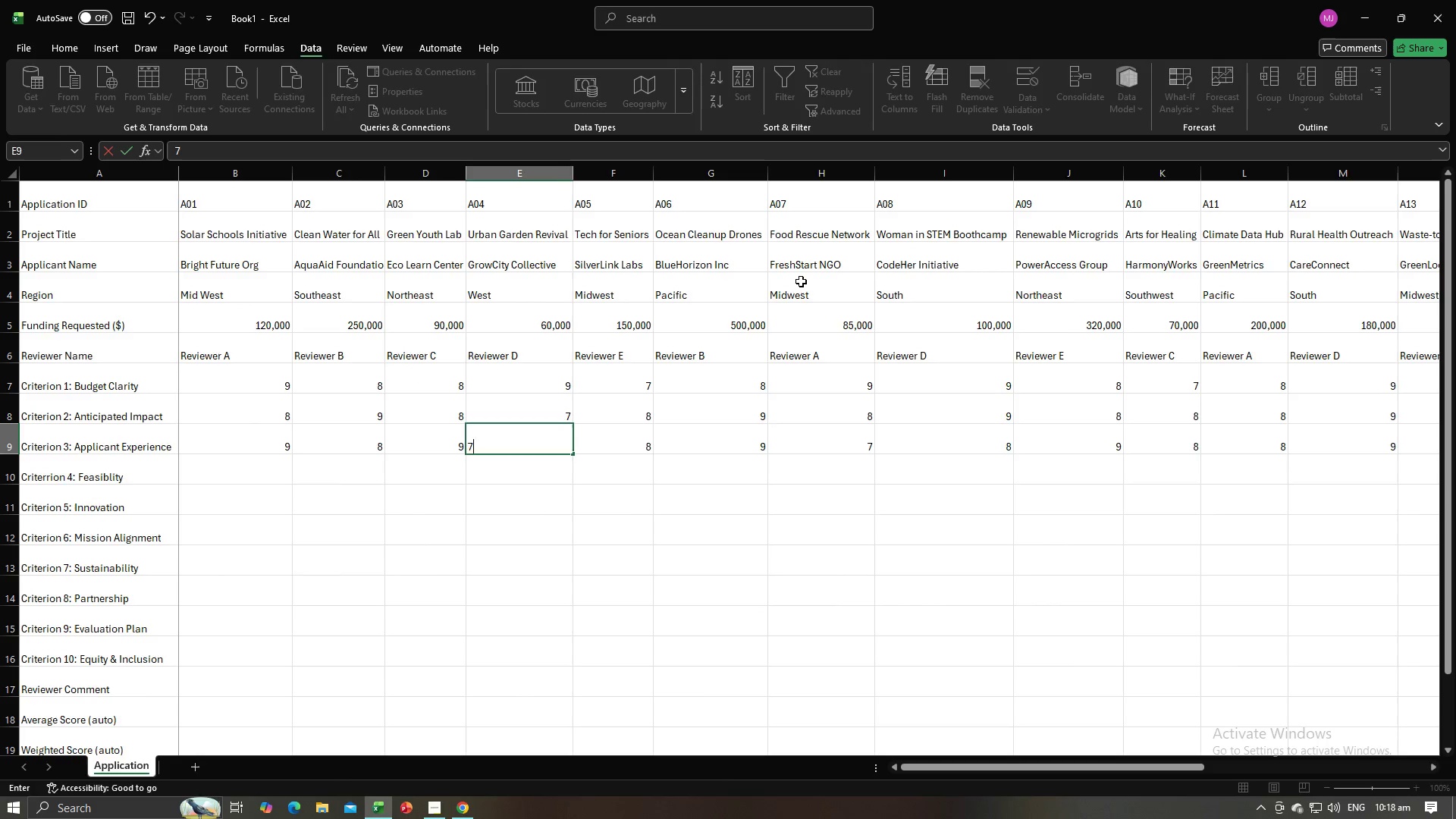 
key(Tab)
 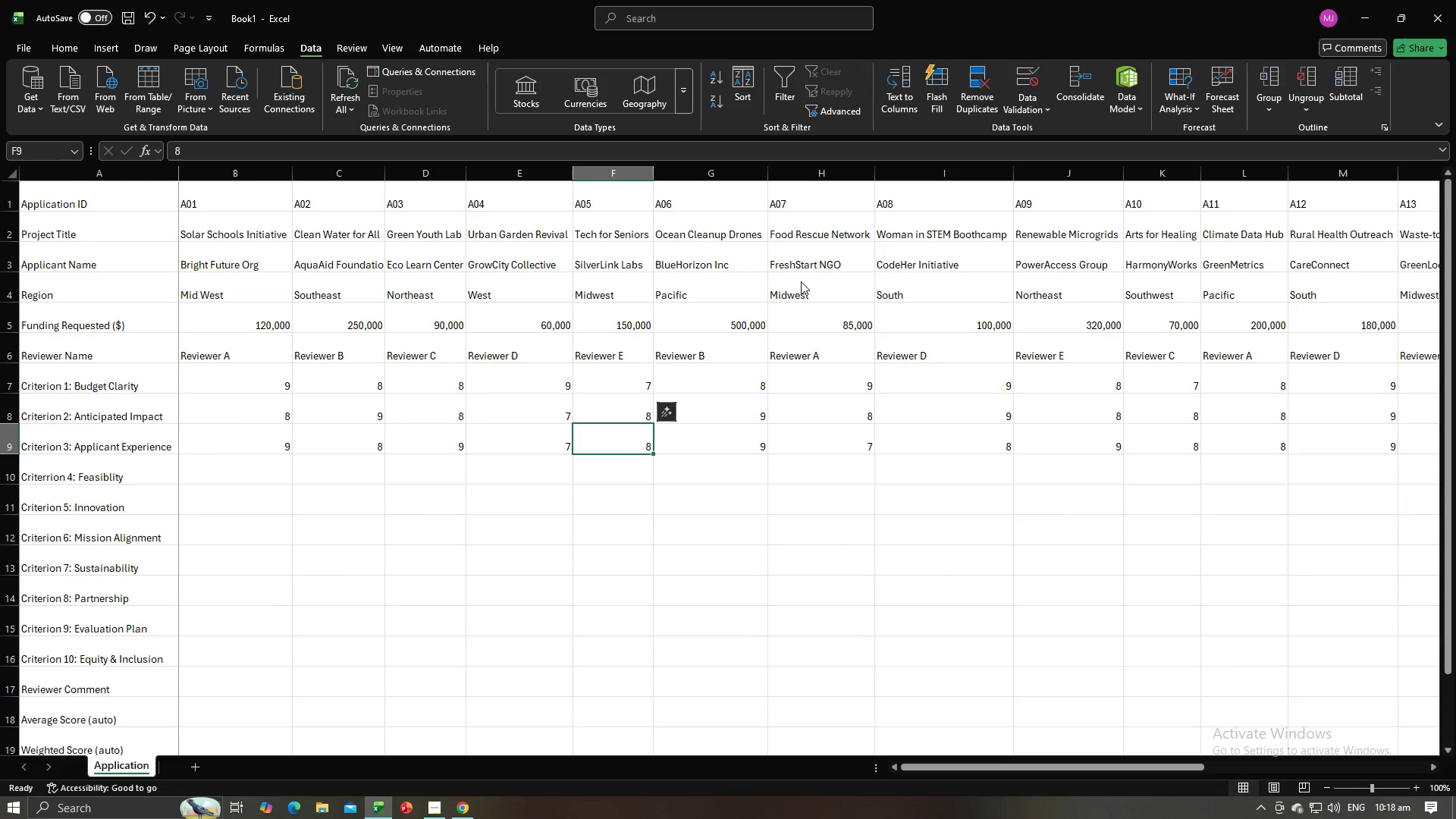 
key(Alt+AltLeft)
 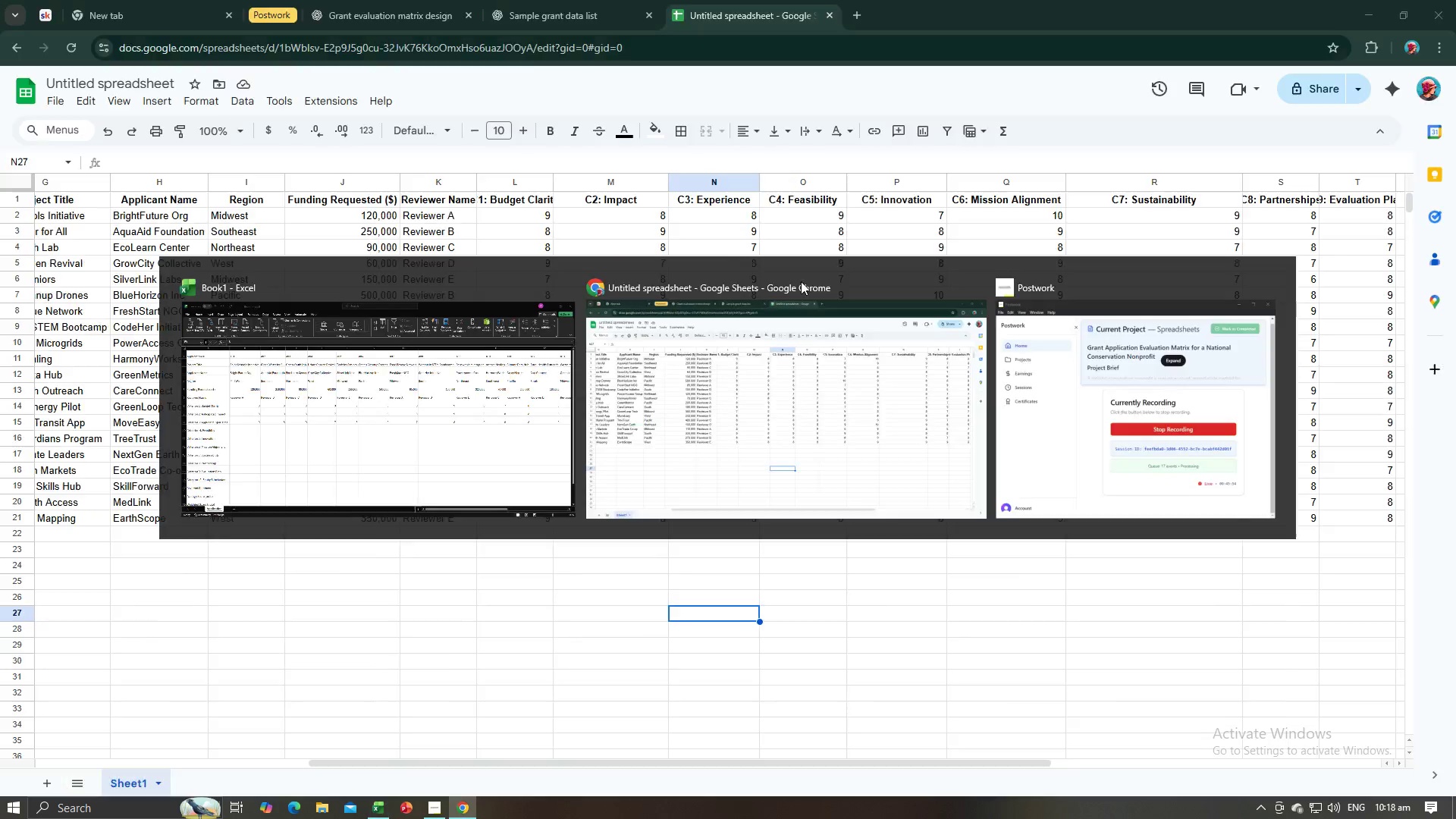 
key(Alt+Tab)
 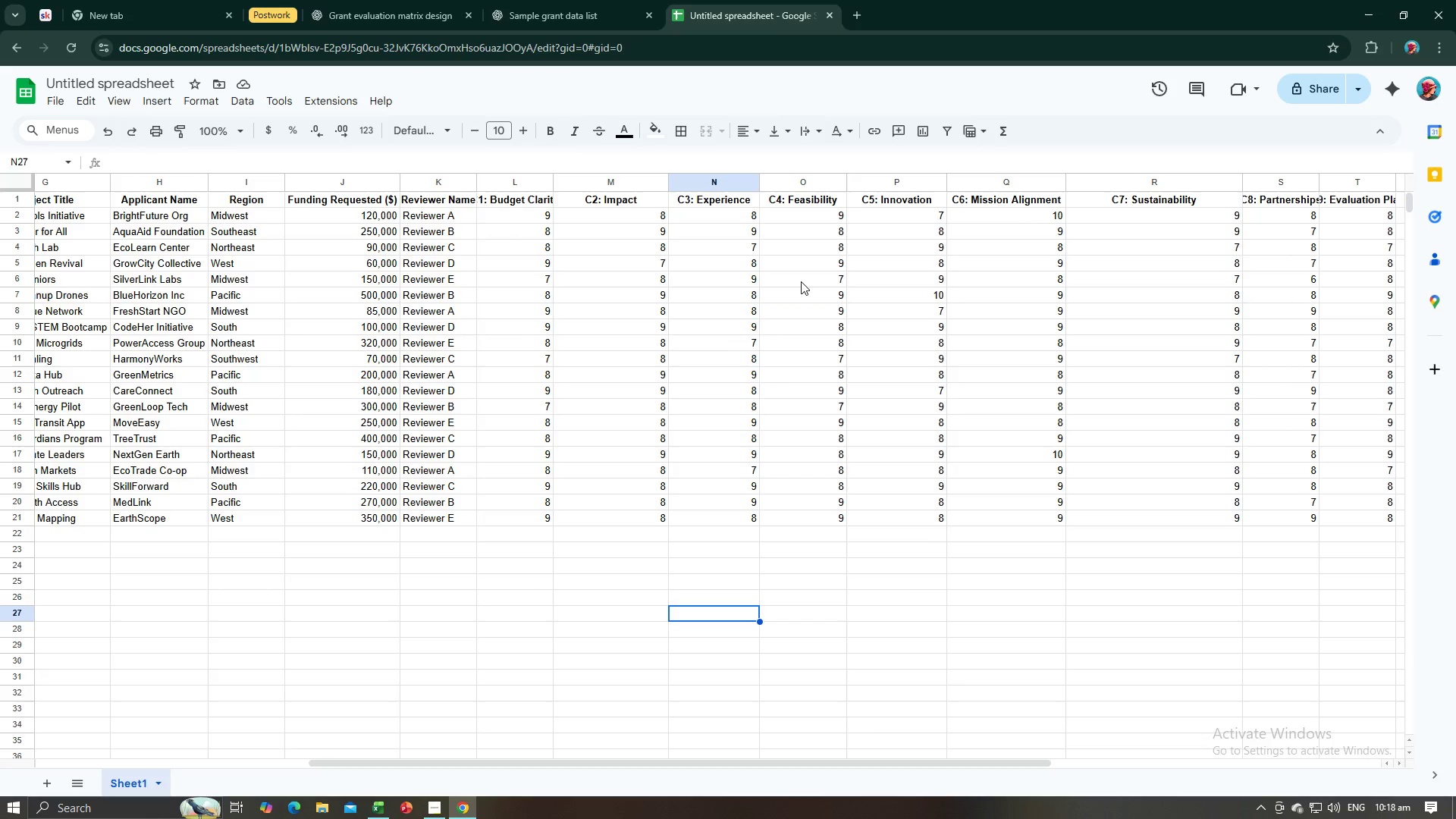 
hold_key(key=ControlLeft, duration=0.83)
 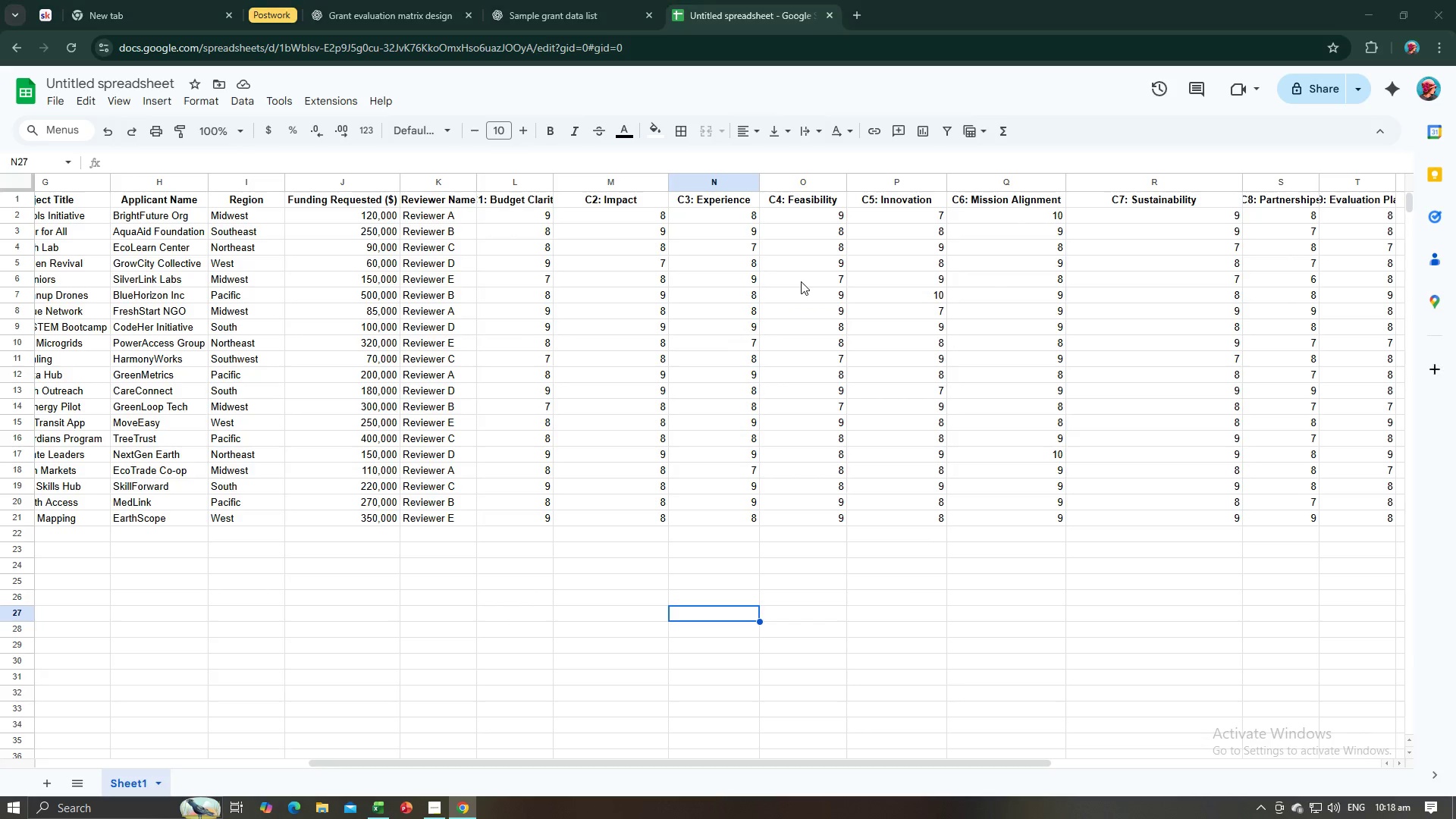 
key(Alt+AltLeft)
 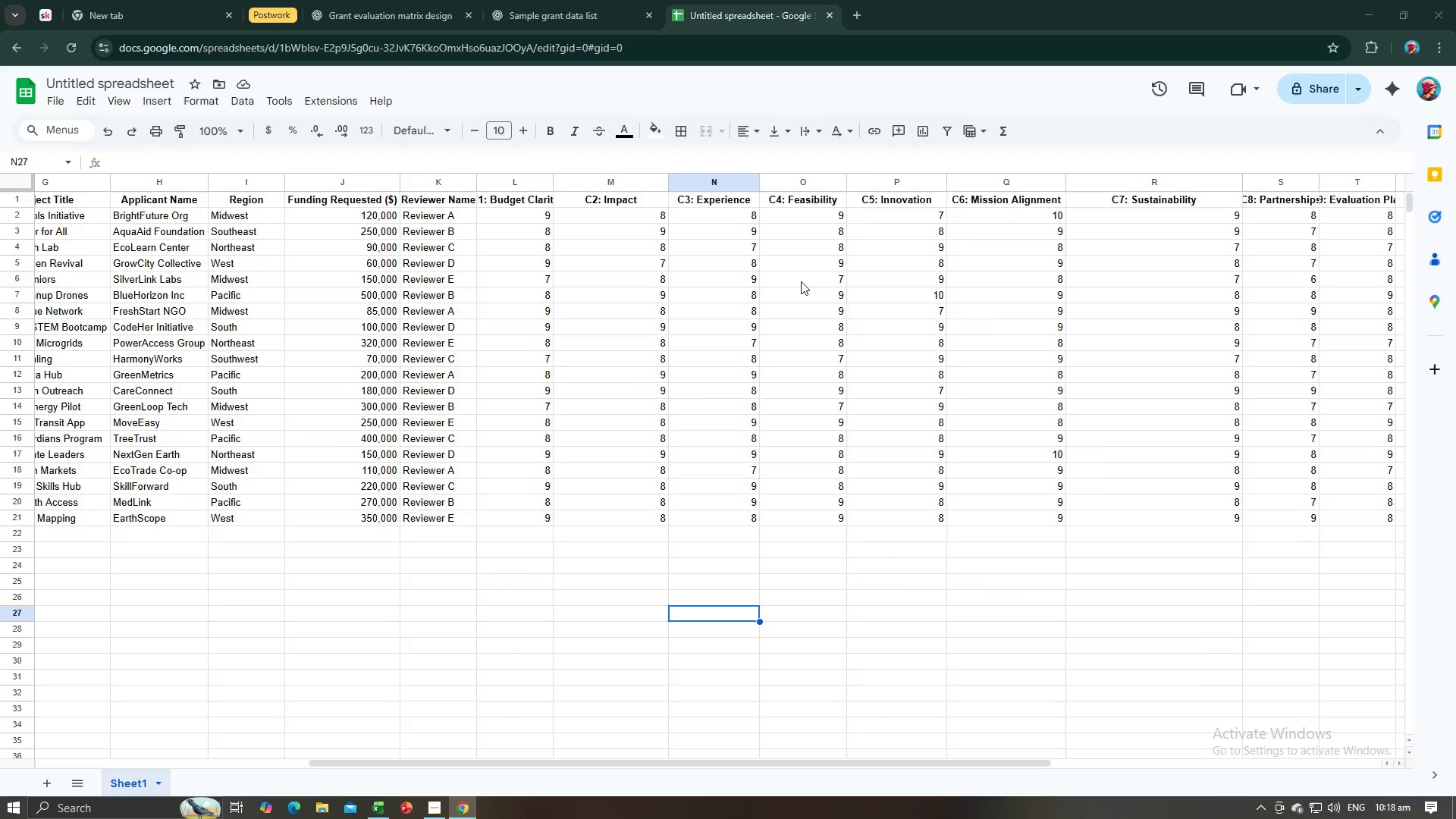 
key(Alt+Tab)
 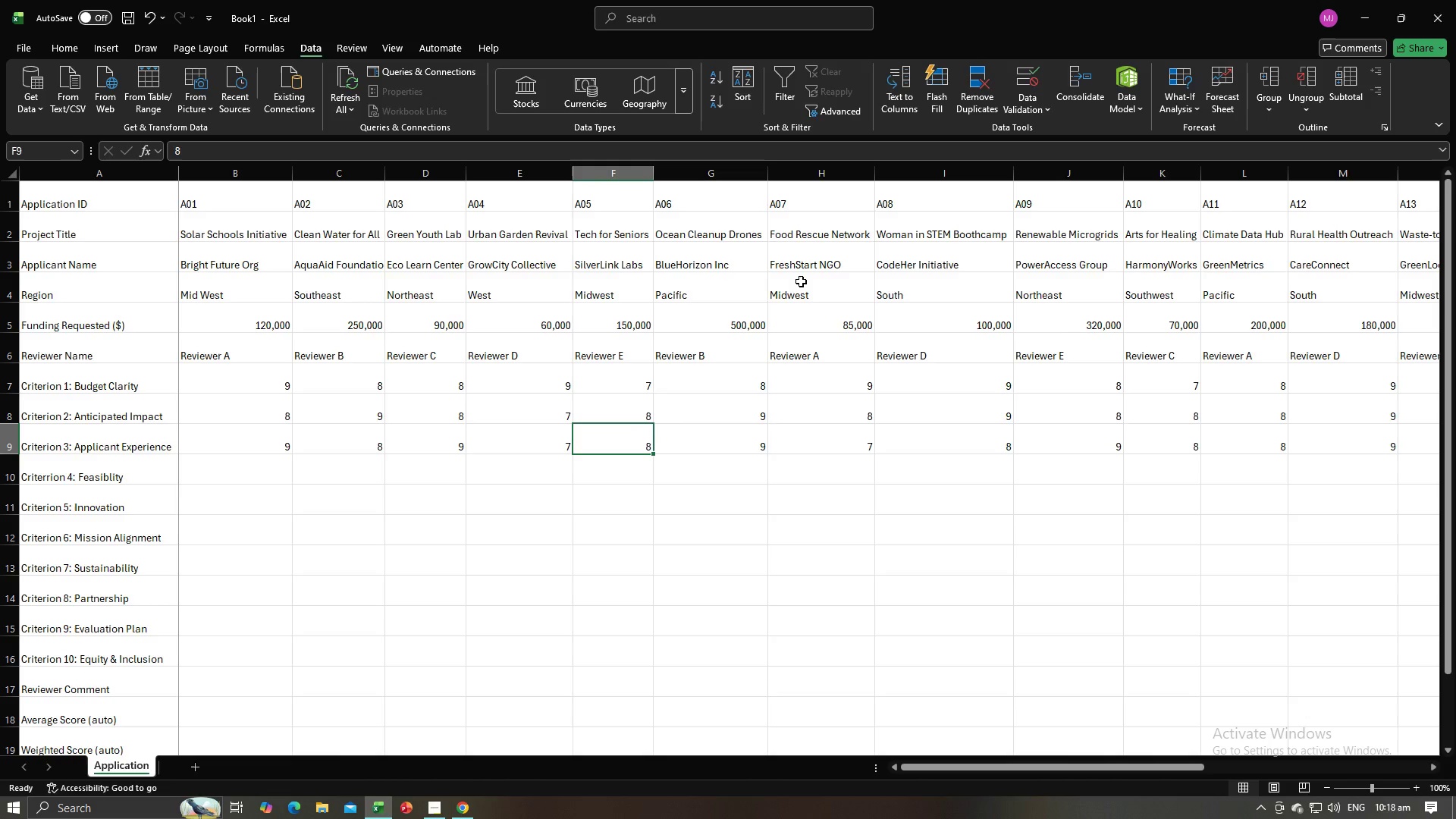 
key(Control+Z)
 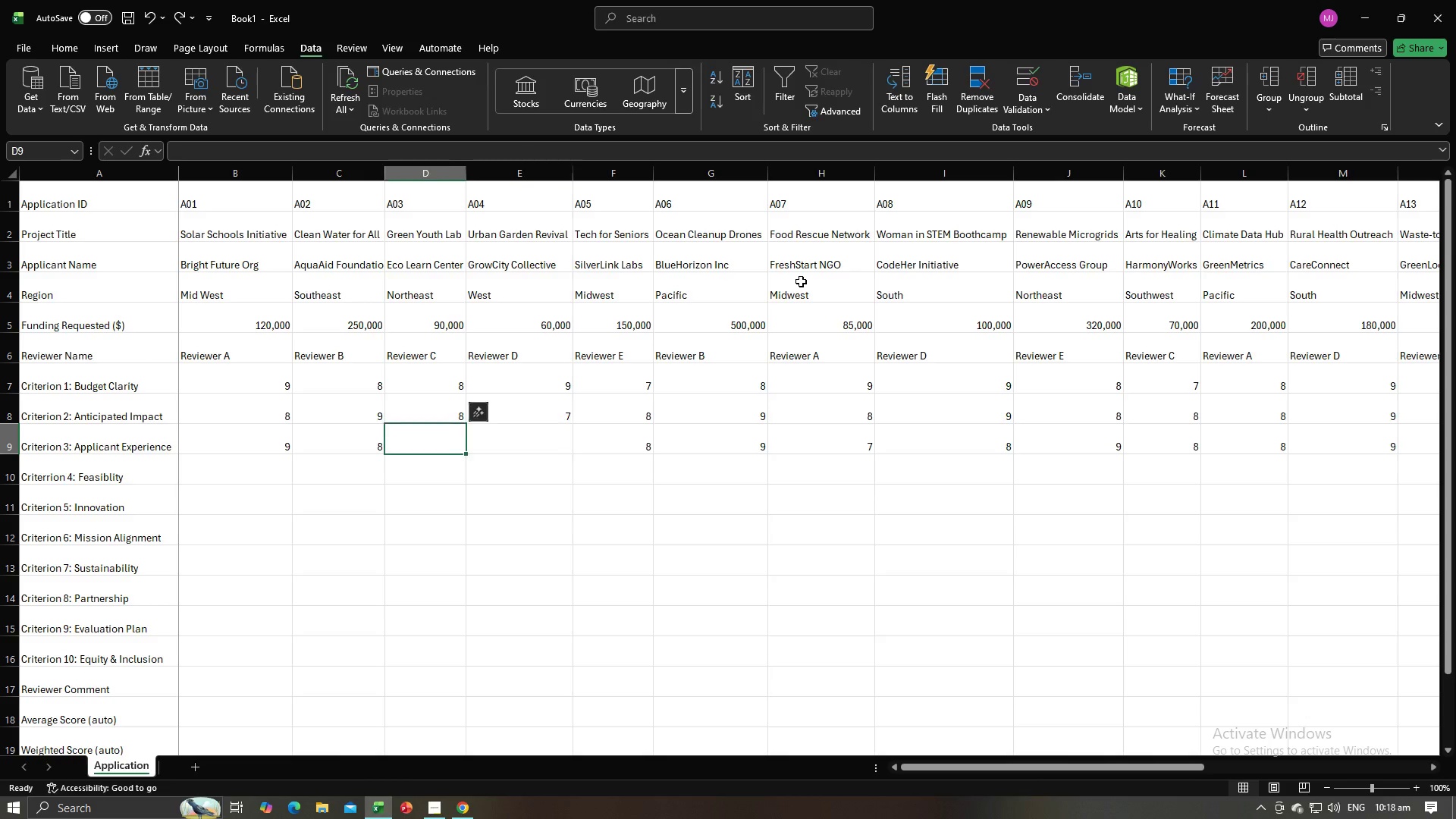 
key(Control+Z)
 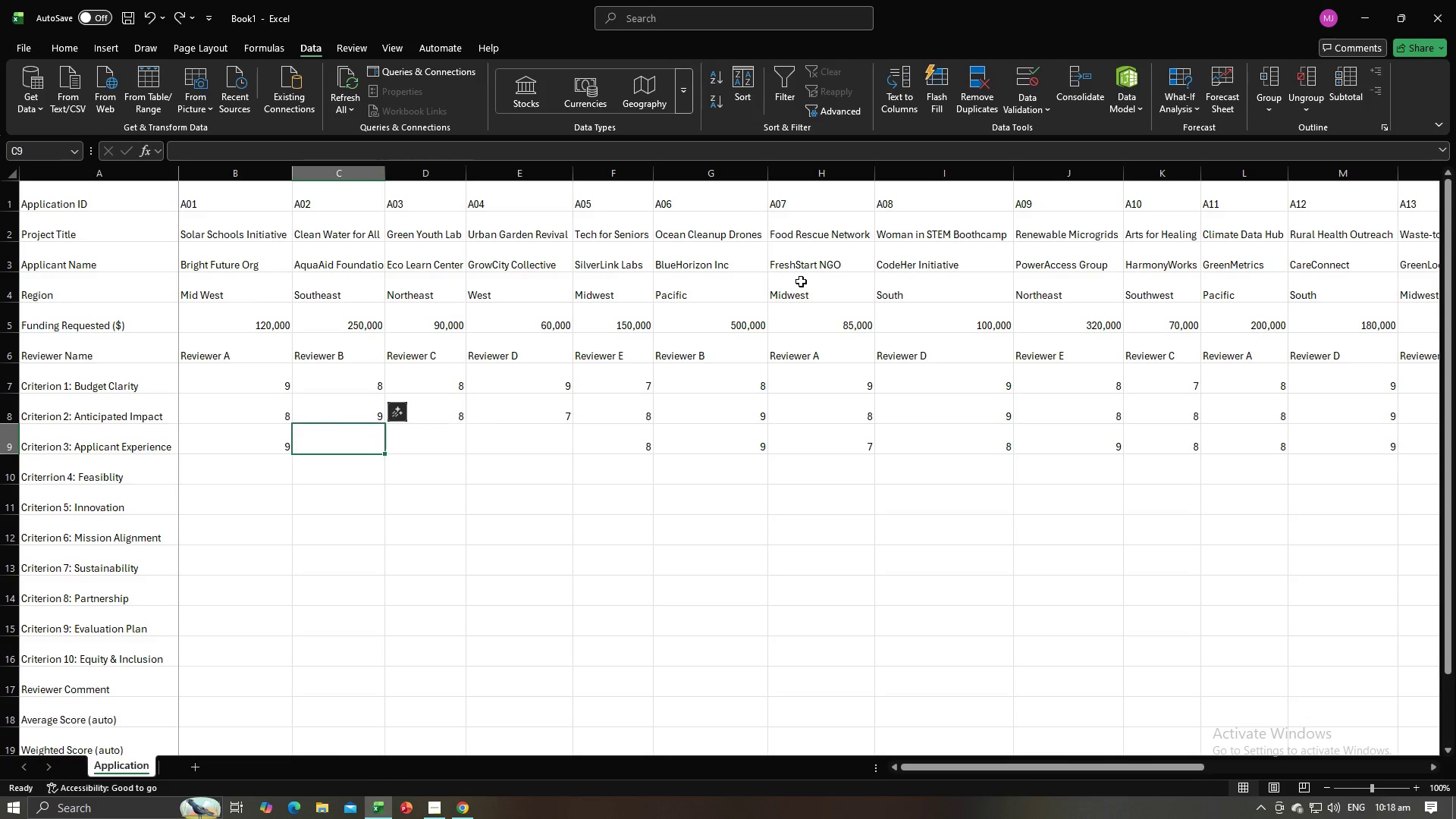 
key(Control+Z)
 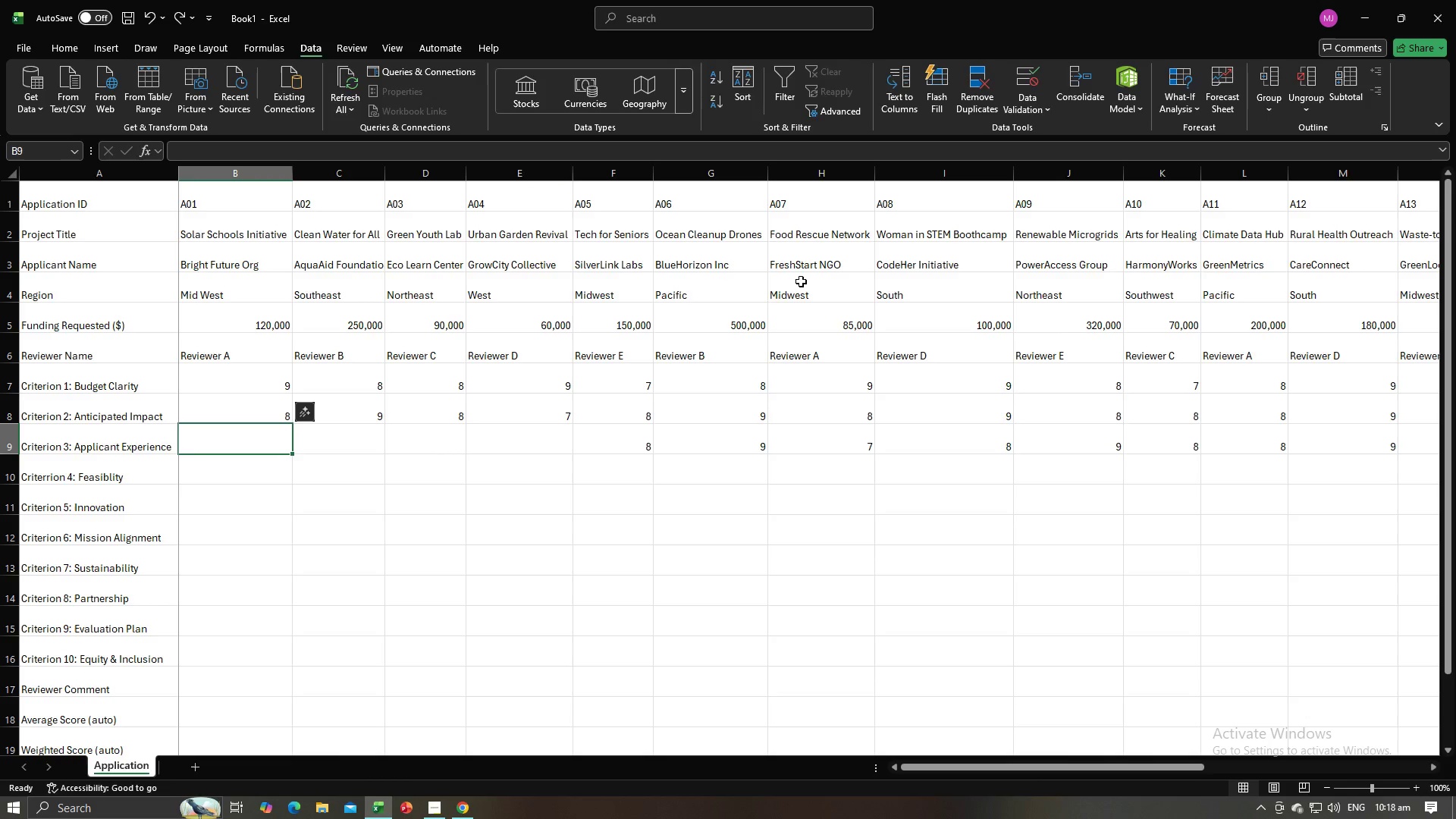 
key(Control+Z)
 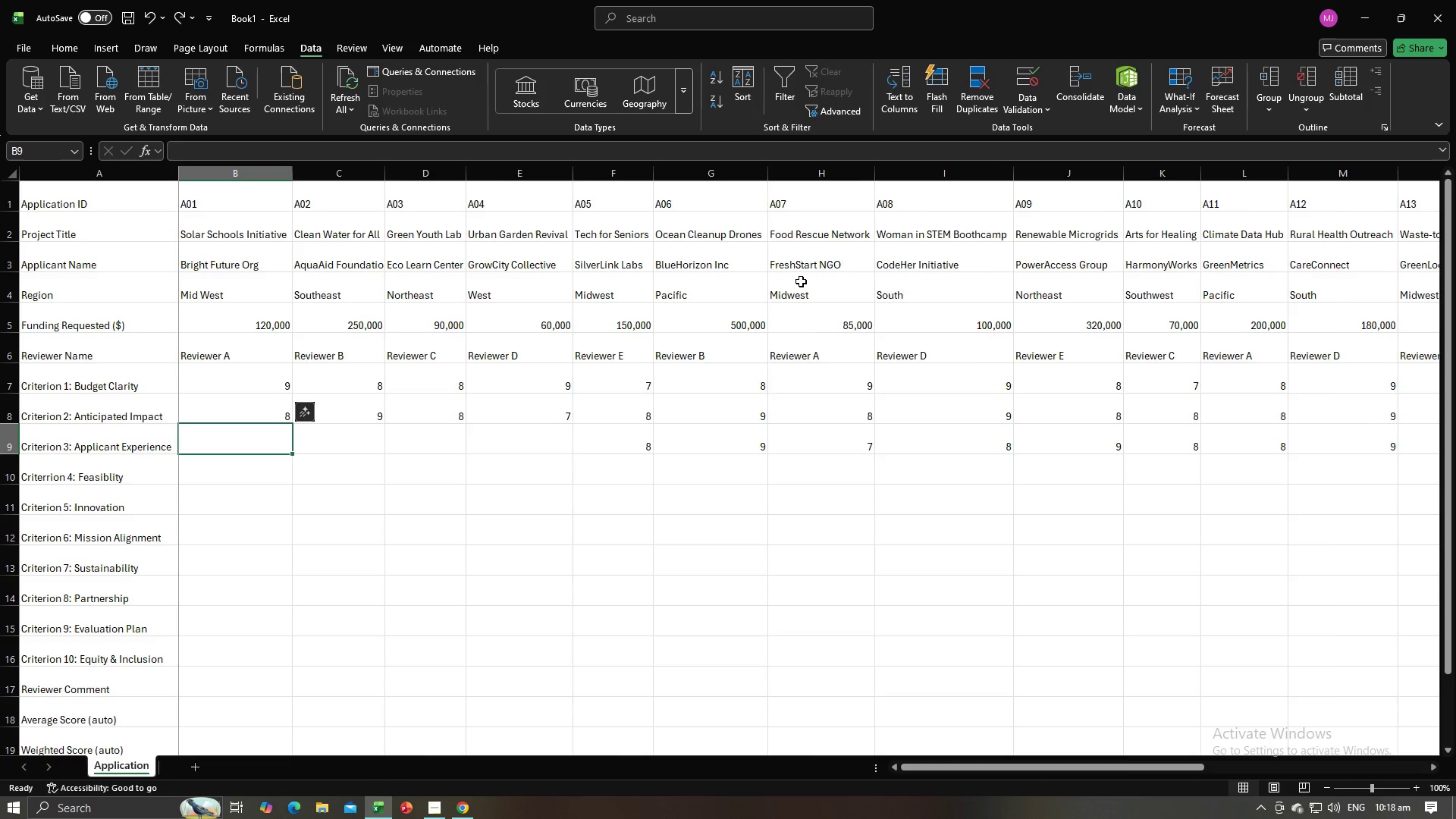 
key(Control+Z)
 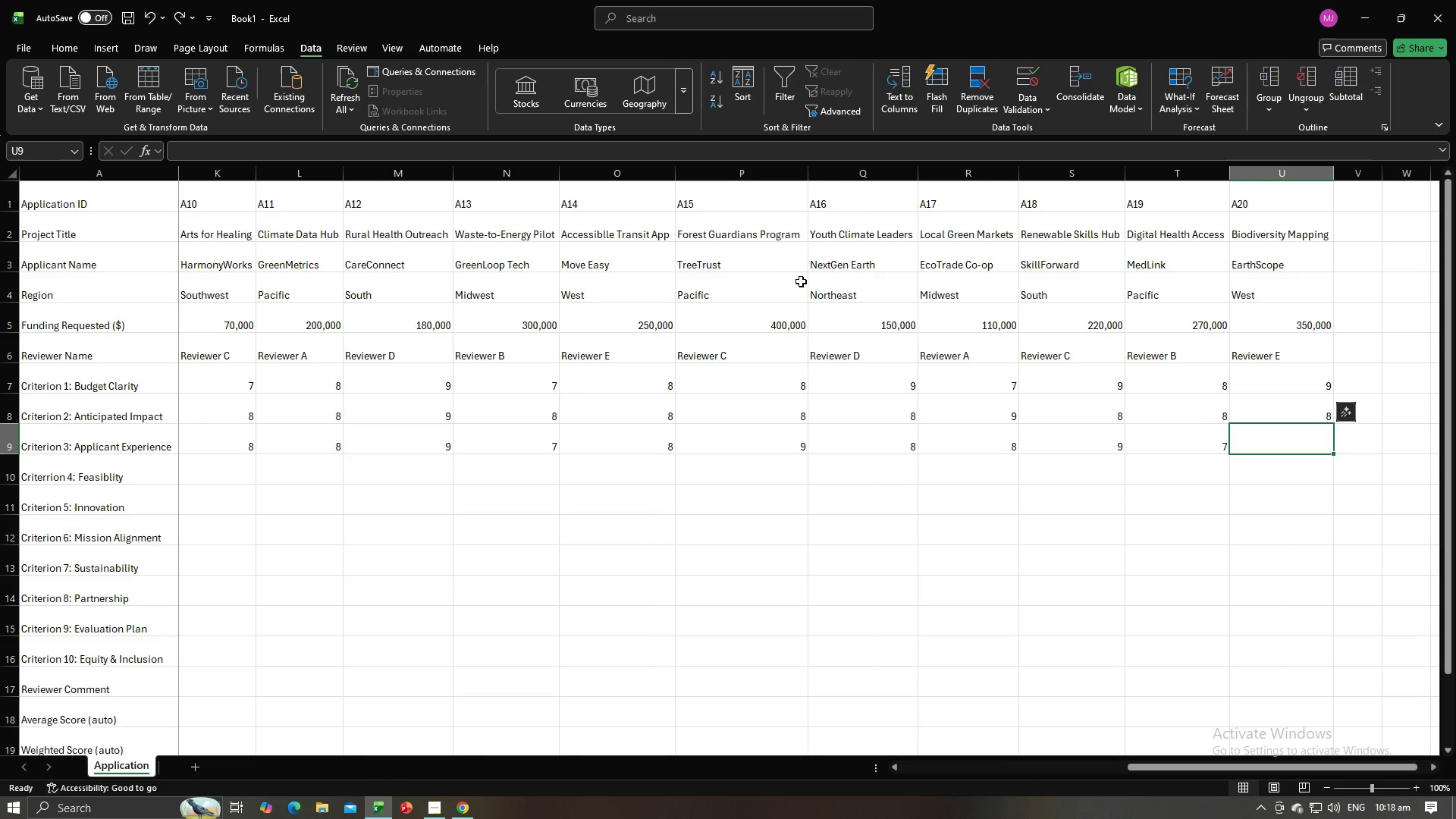 
key(8)
 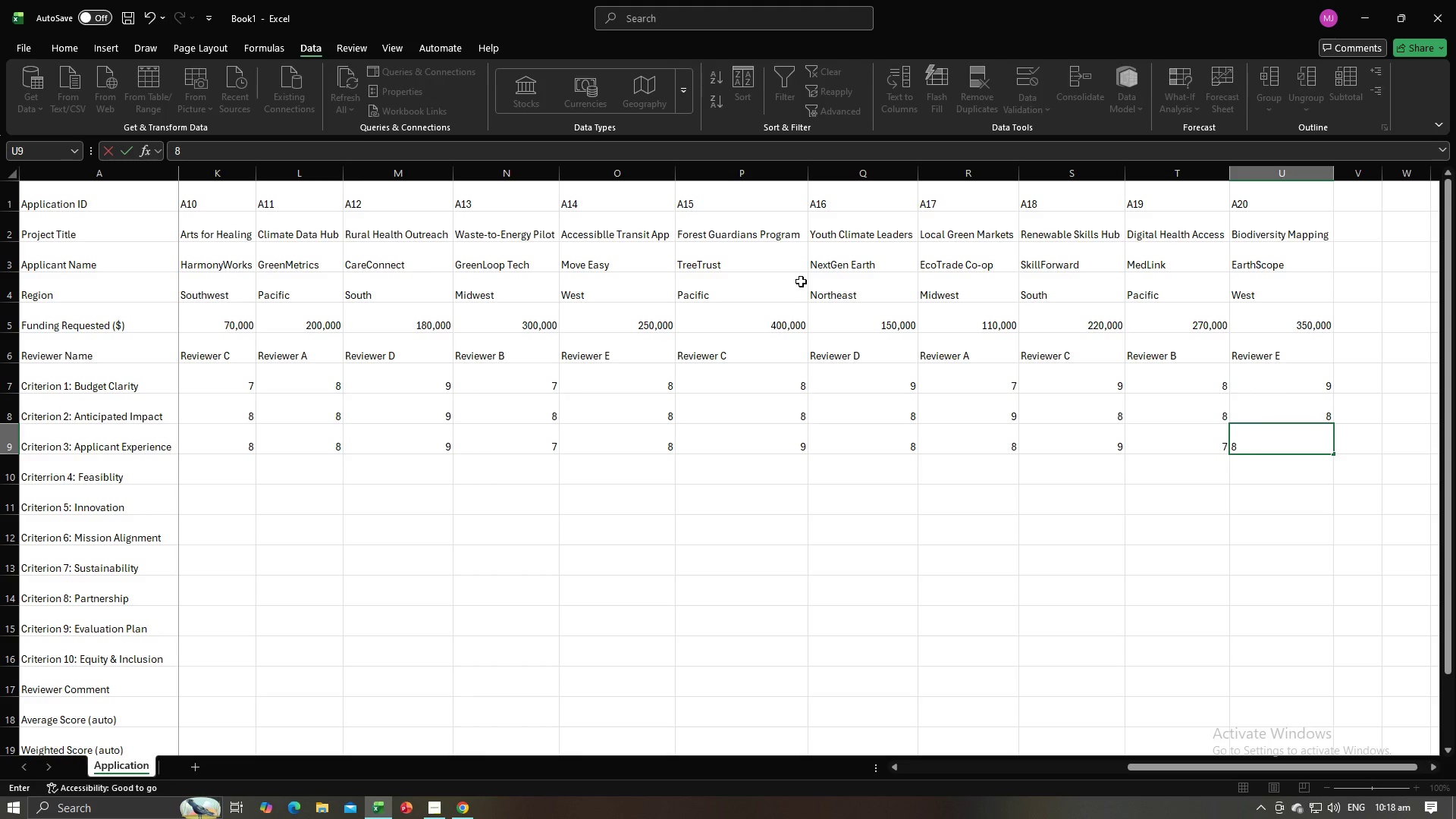 
key(Enter)
 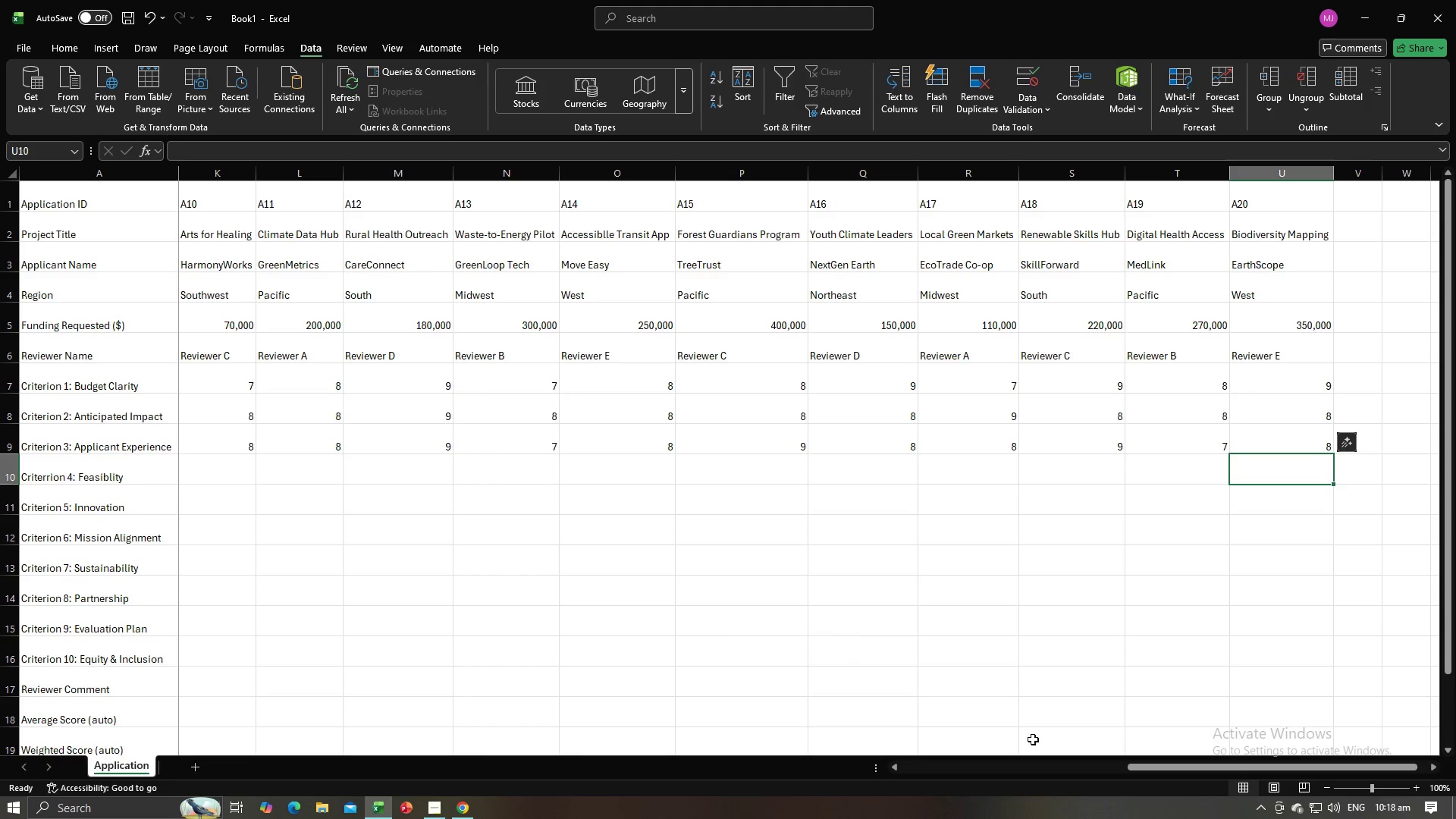 
left_click_drag(start_coordinate=[1147, 773], to_coordinate=[622, 716])
 